 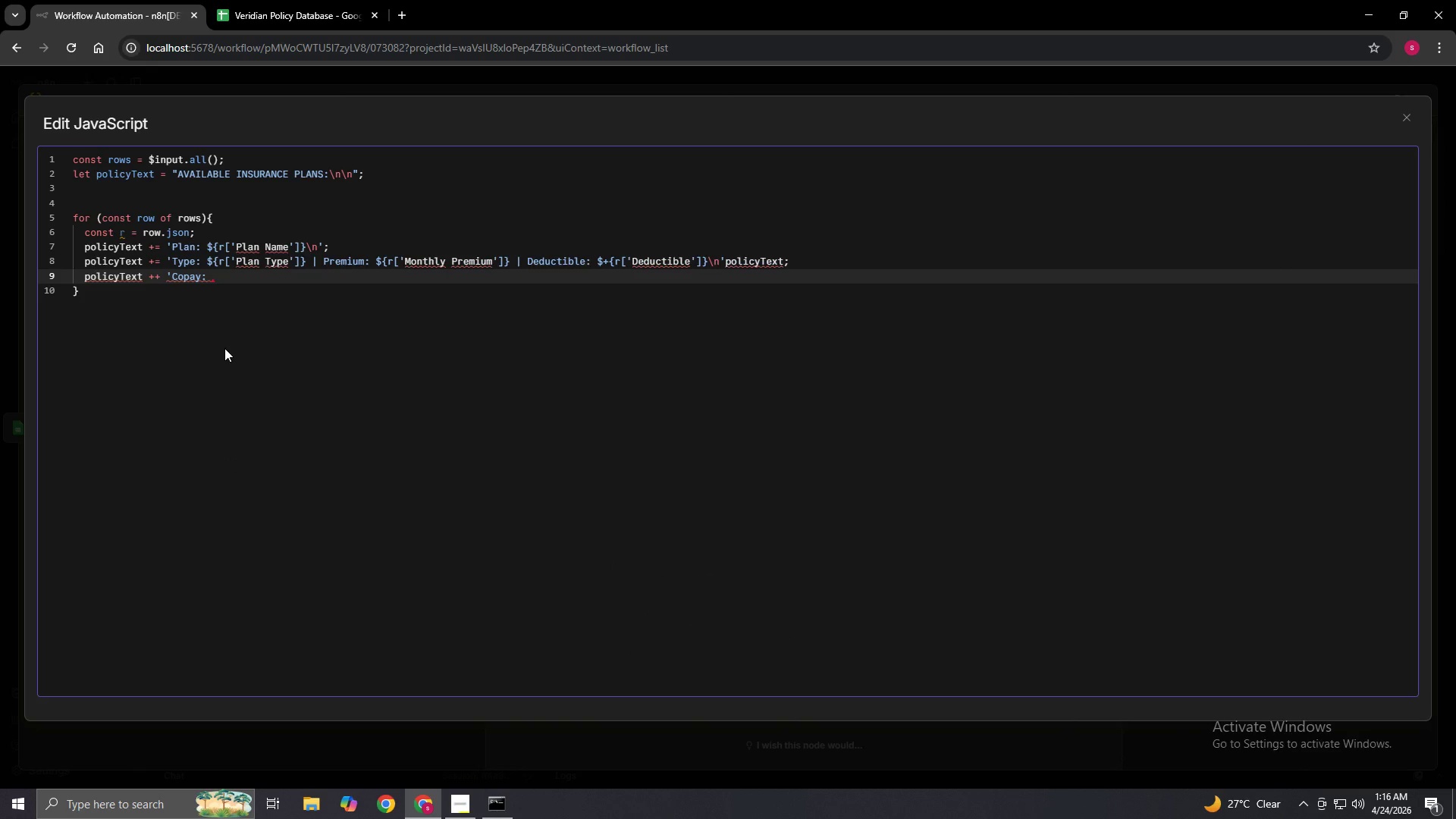 
type(${r['Copay)
 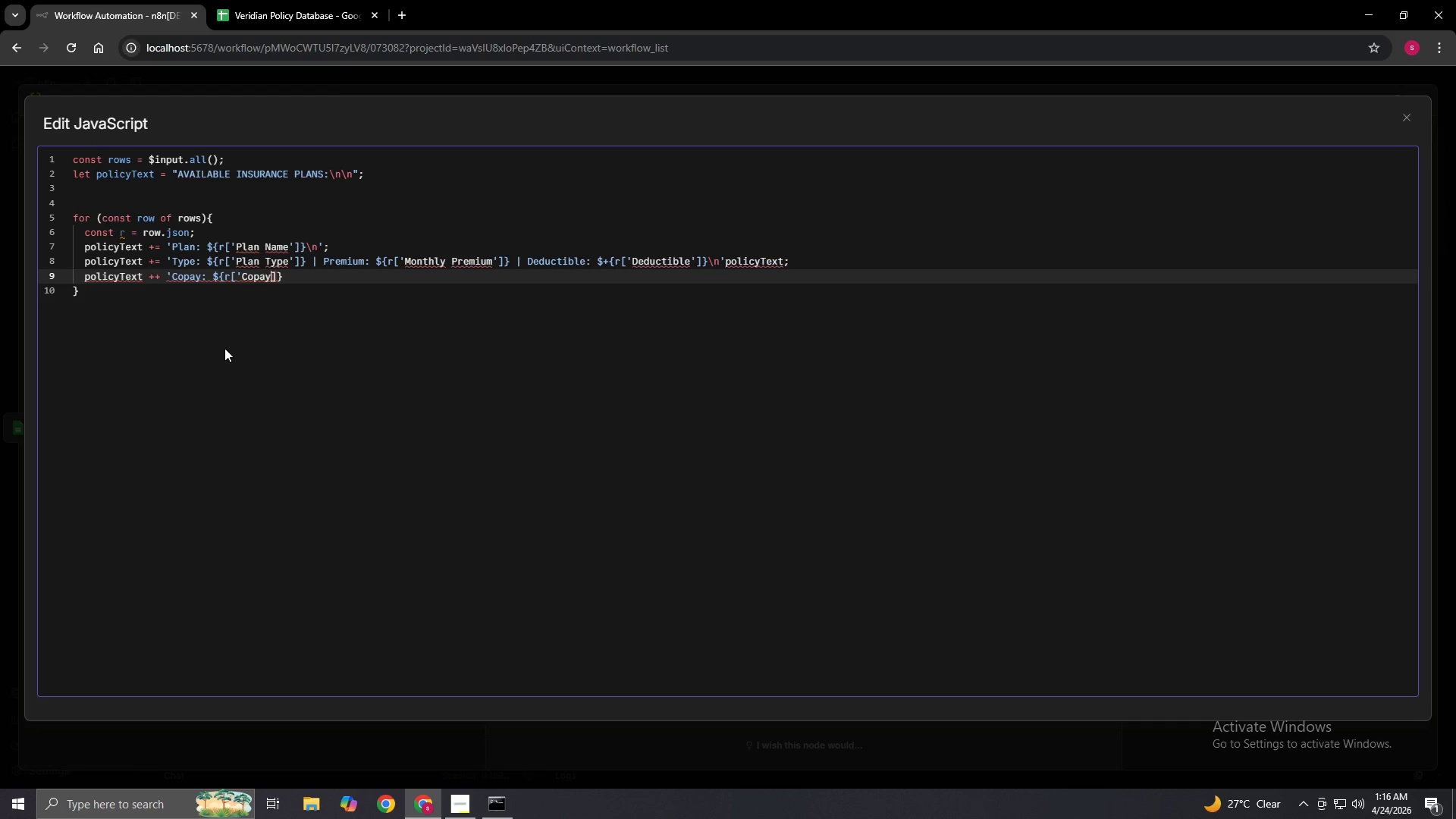 
type(']} | Out-of-Pocket Max:)
 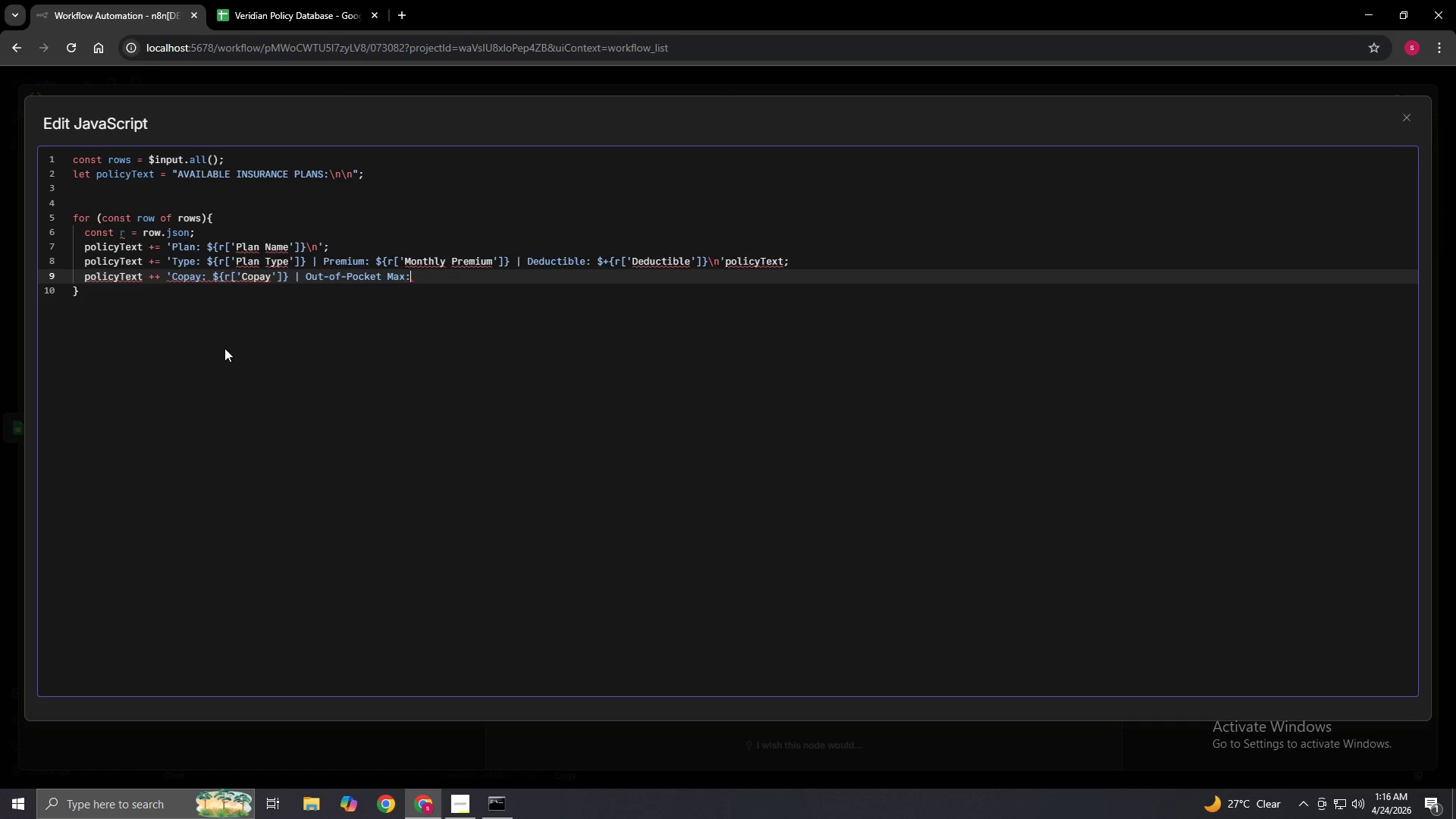 
key(Space)
 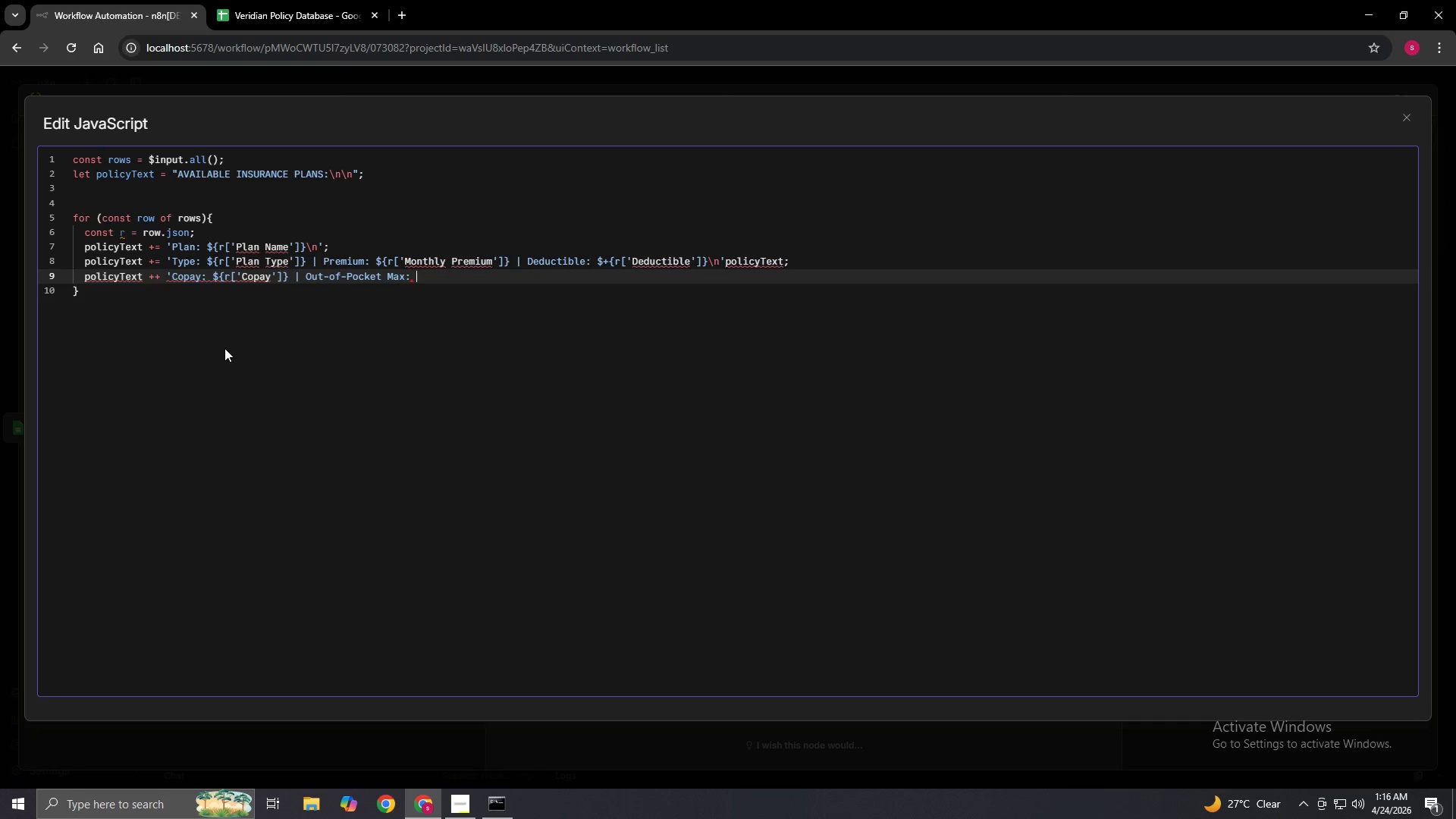 
key(Shift+4)
 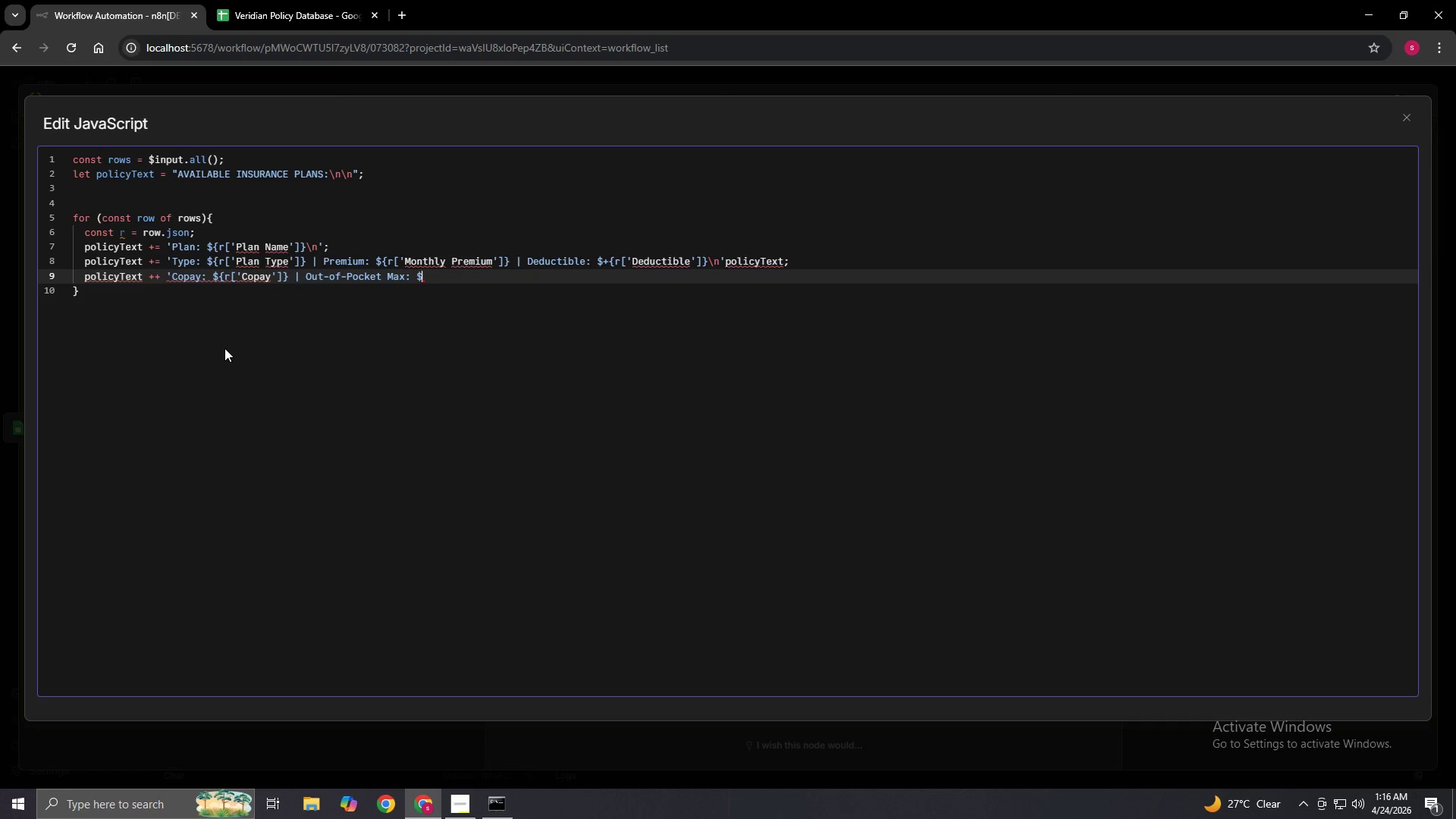 
key(Shift+ShiftLeft)
 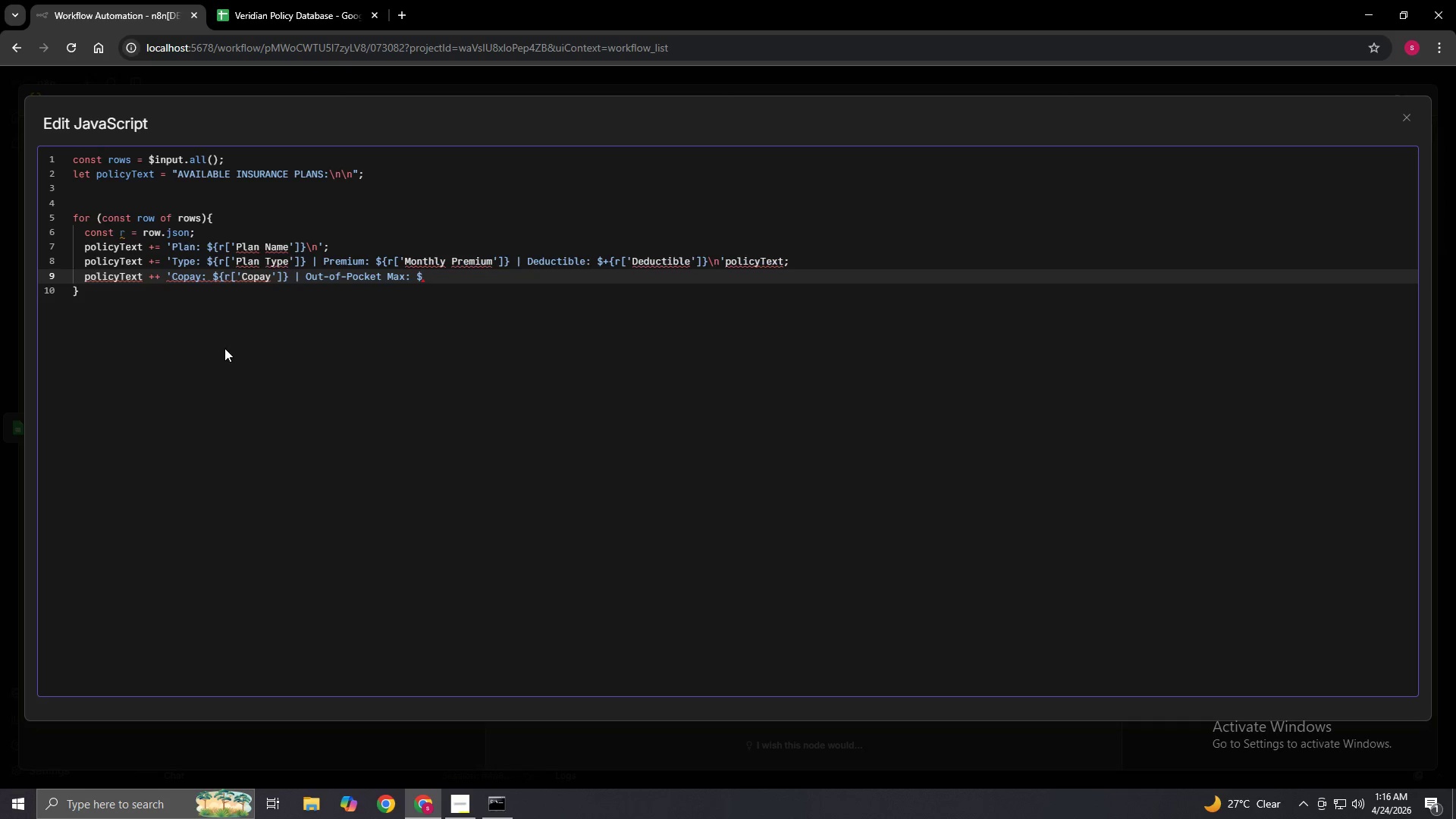 
key(Space)
 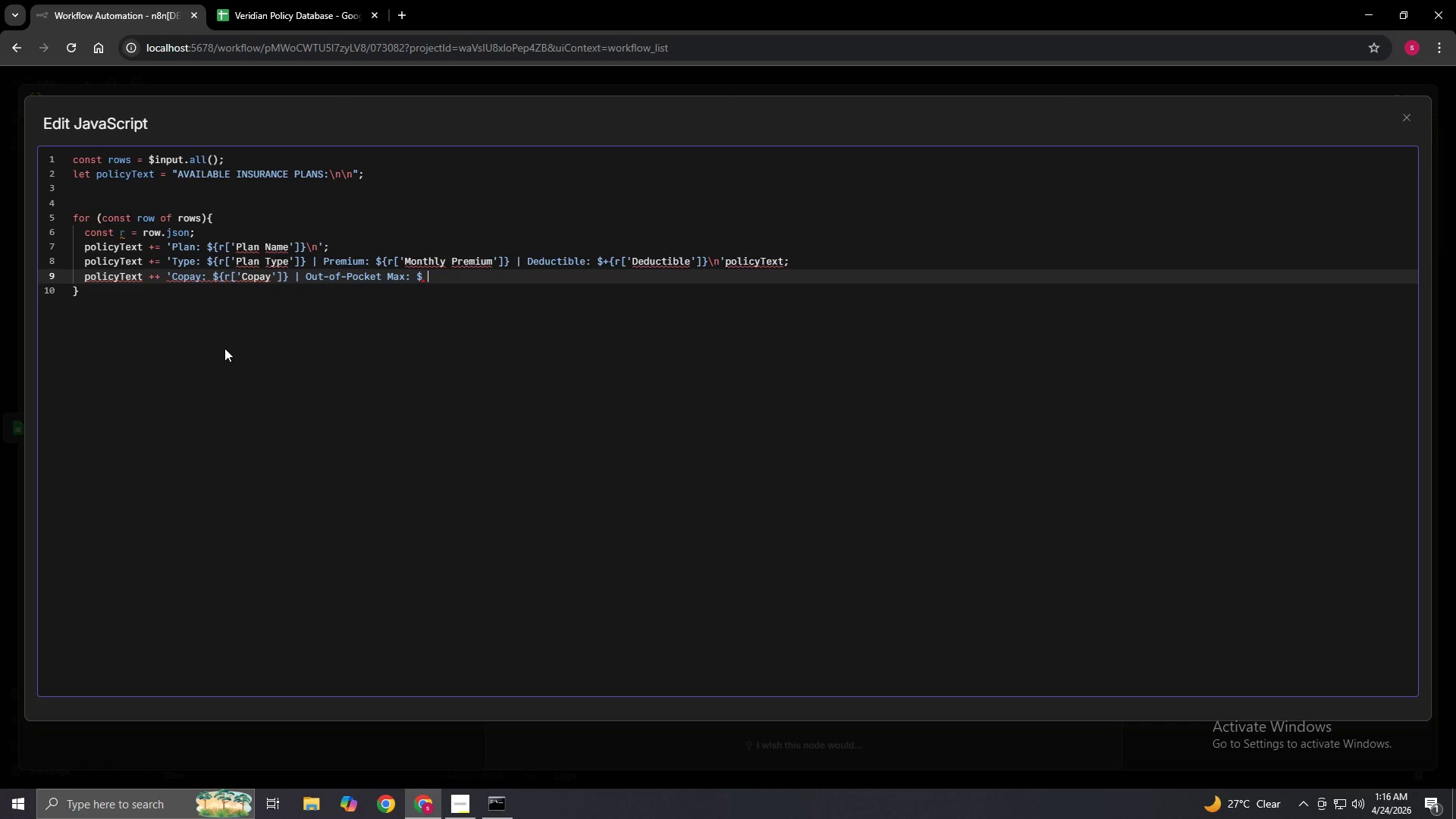 
key(Shift+ShiftLeft)
 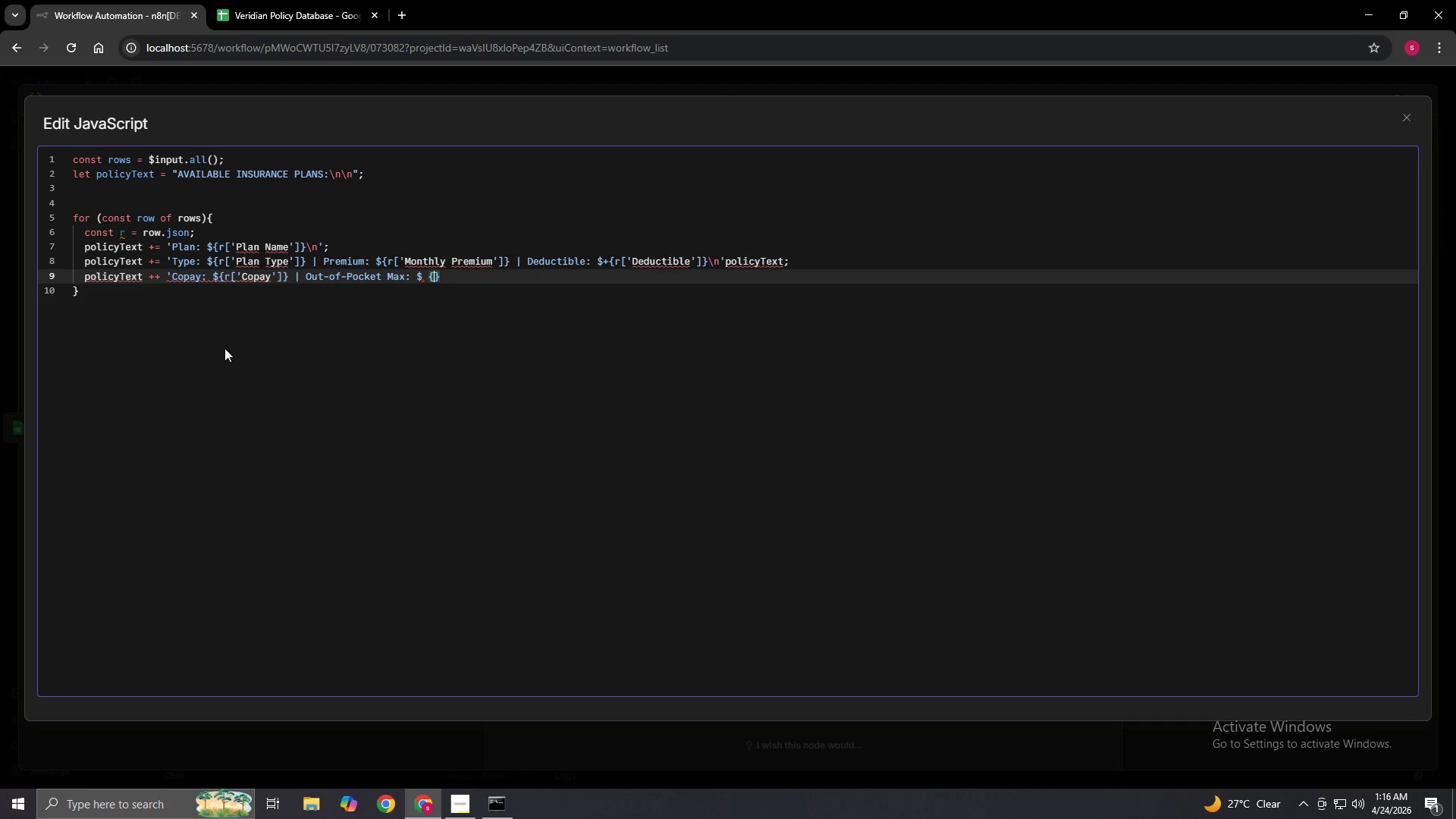 
key(Shift+BracketLeft)
 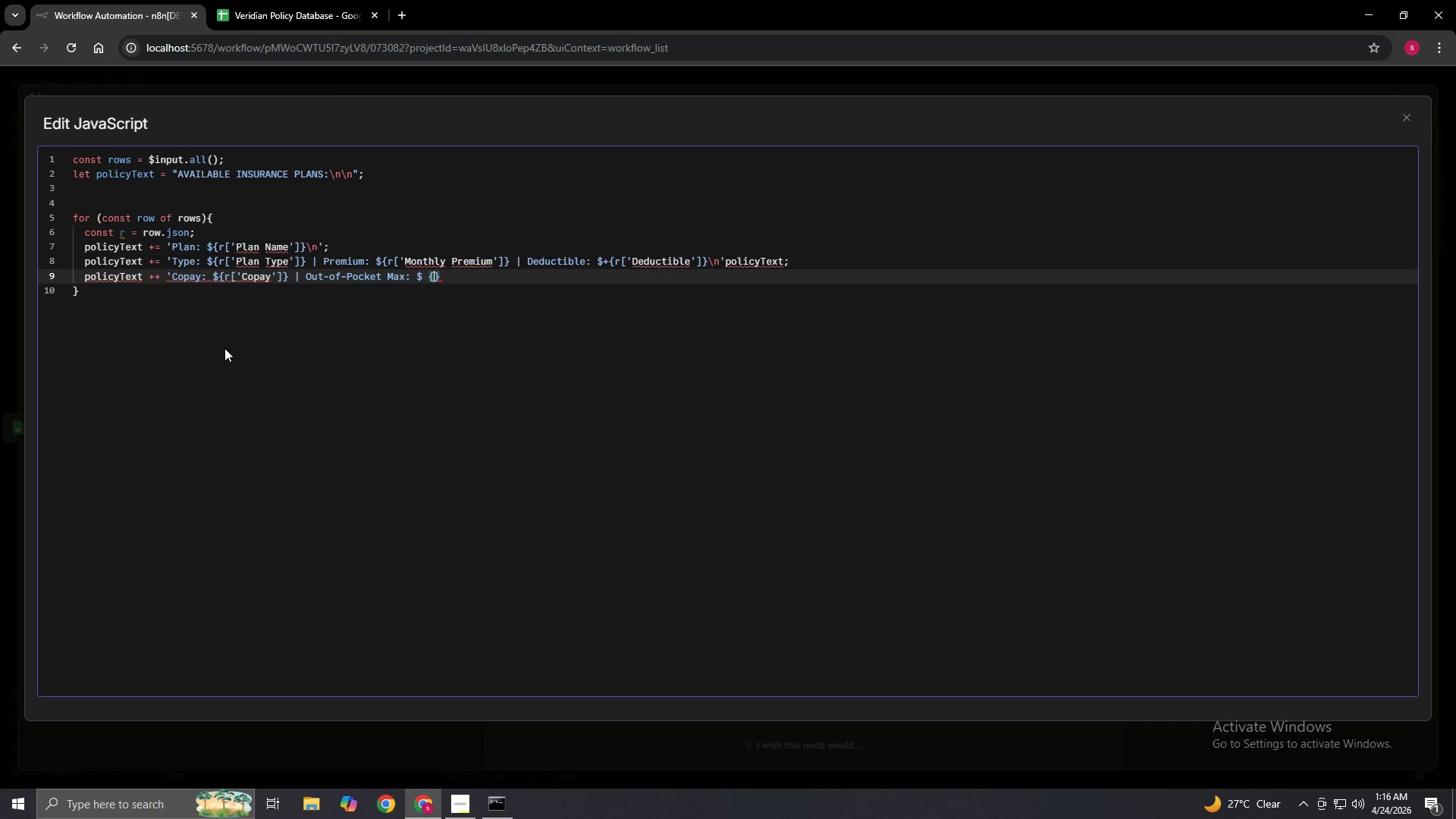 
key(ArrowLeft)
 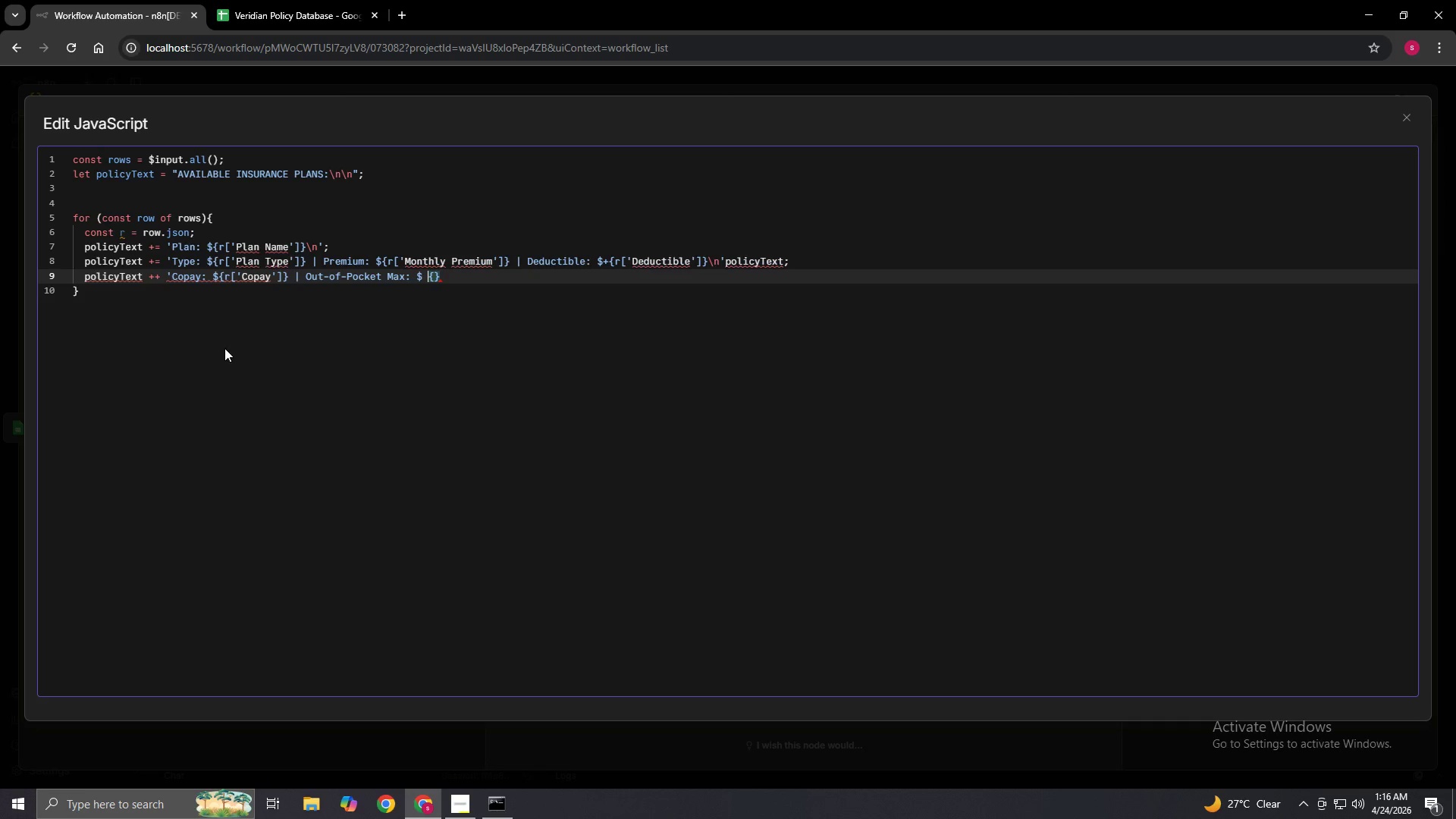 
key(Backspace)
 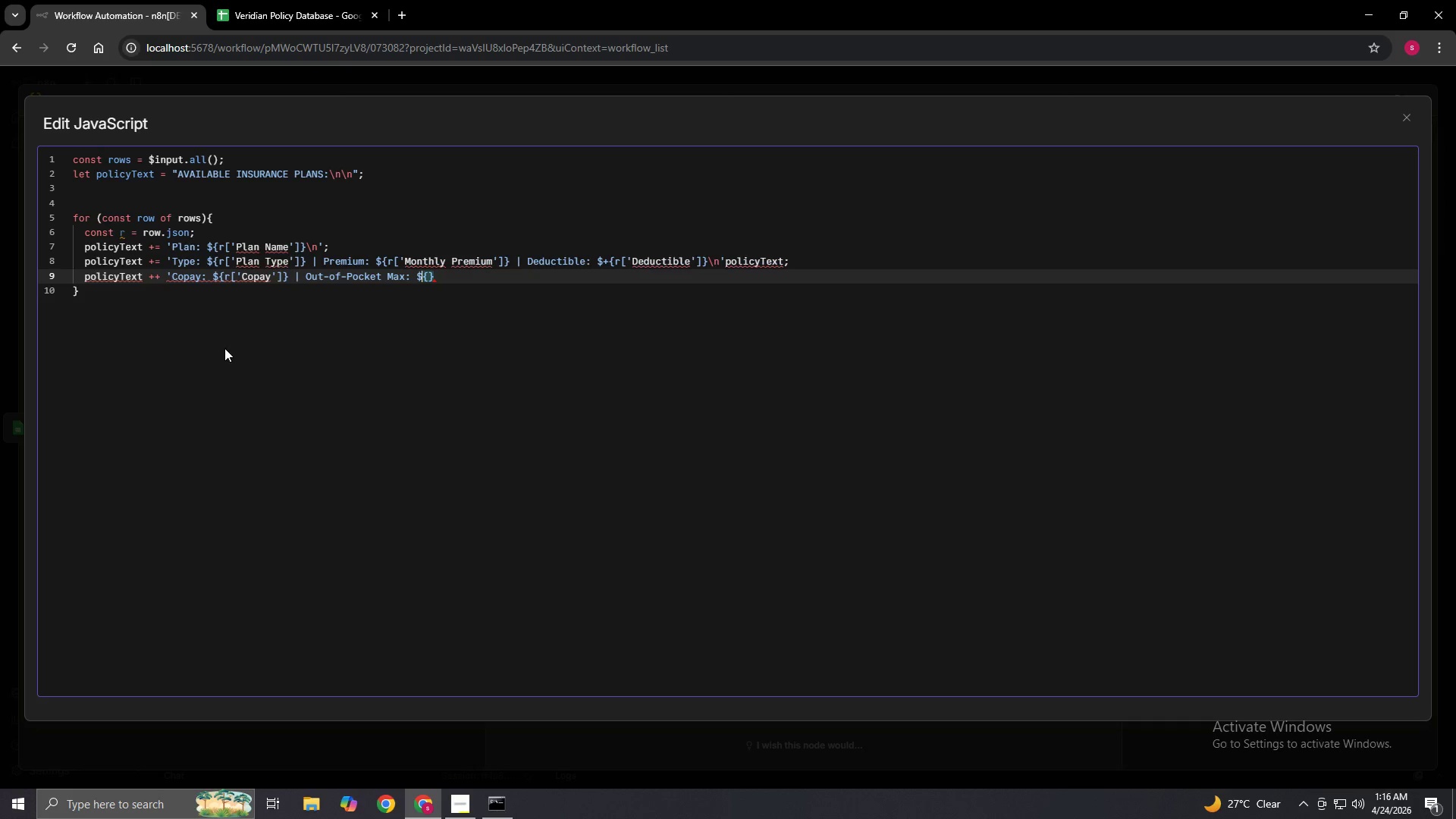 
key(ArrowRight)
 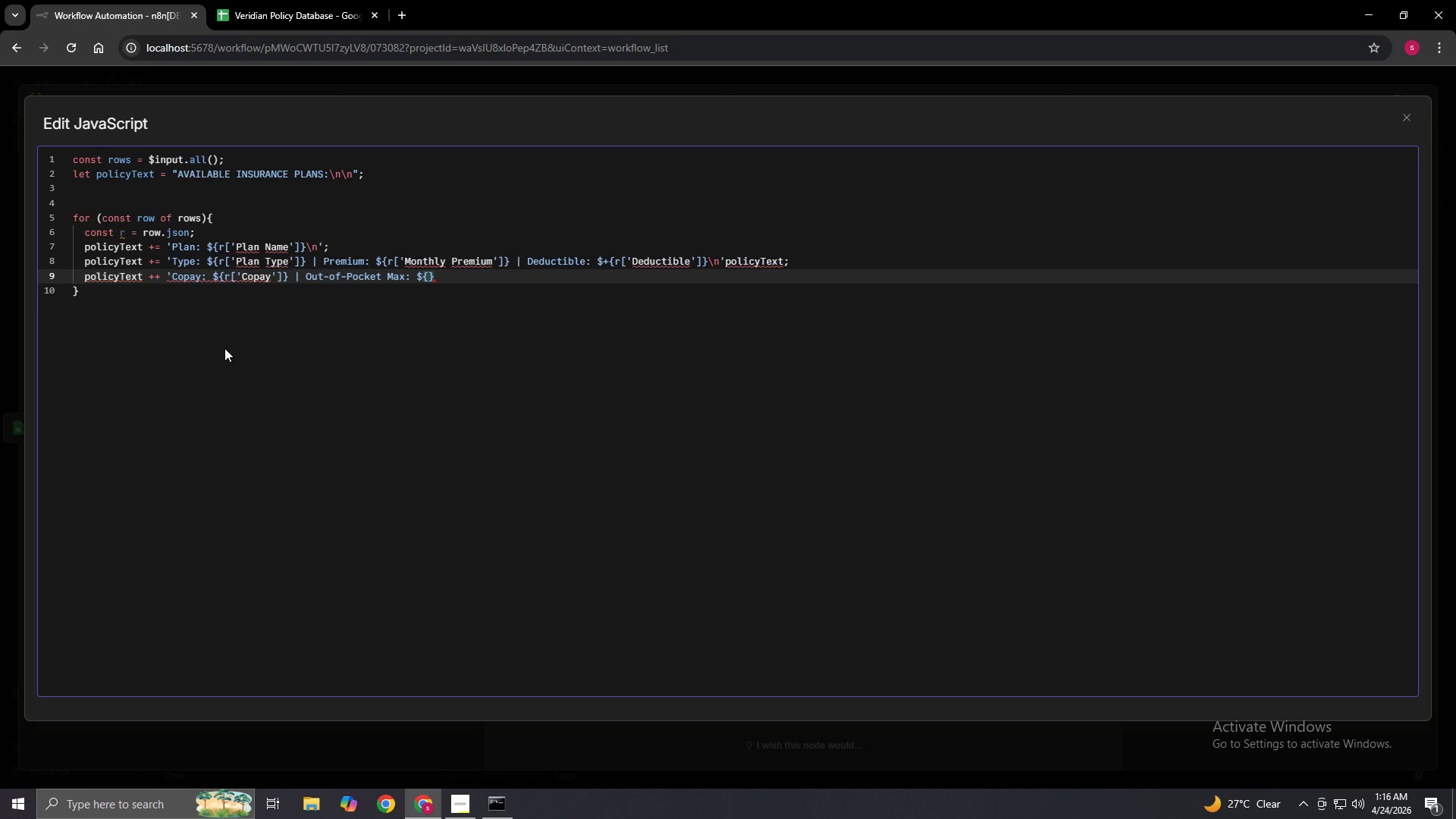 
key(R)
 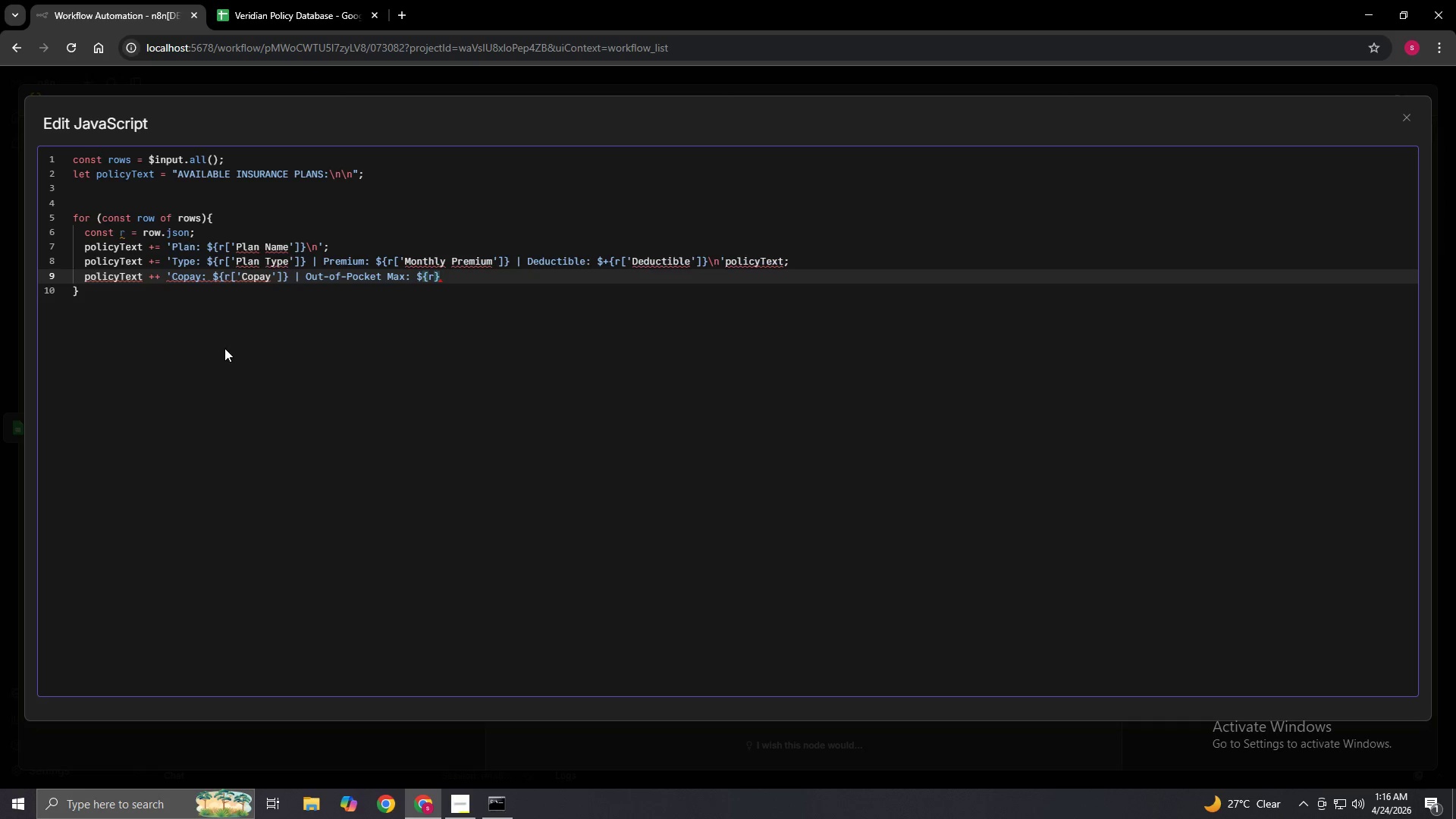 
key(BracketLeft)
 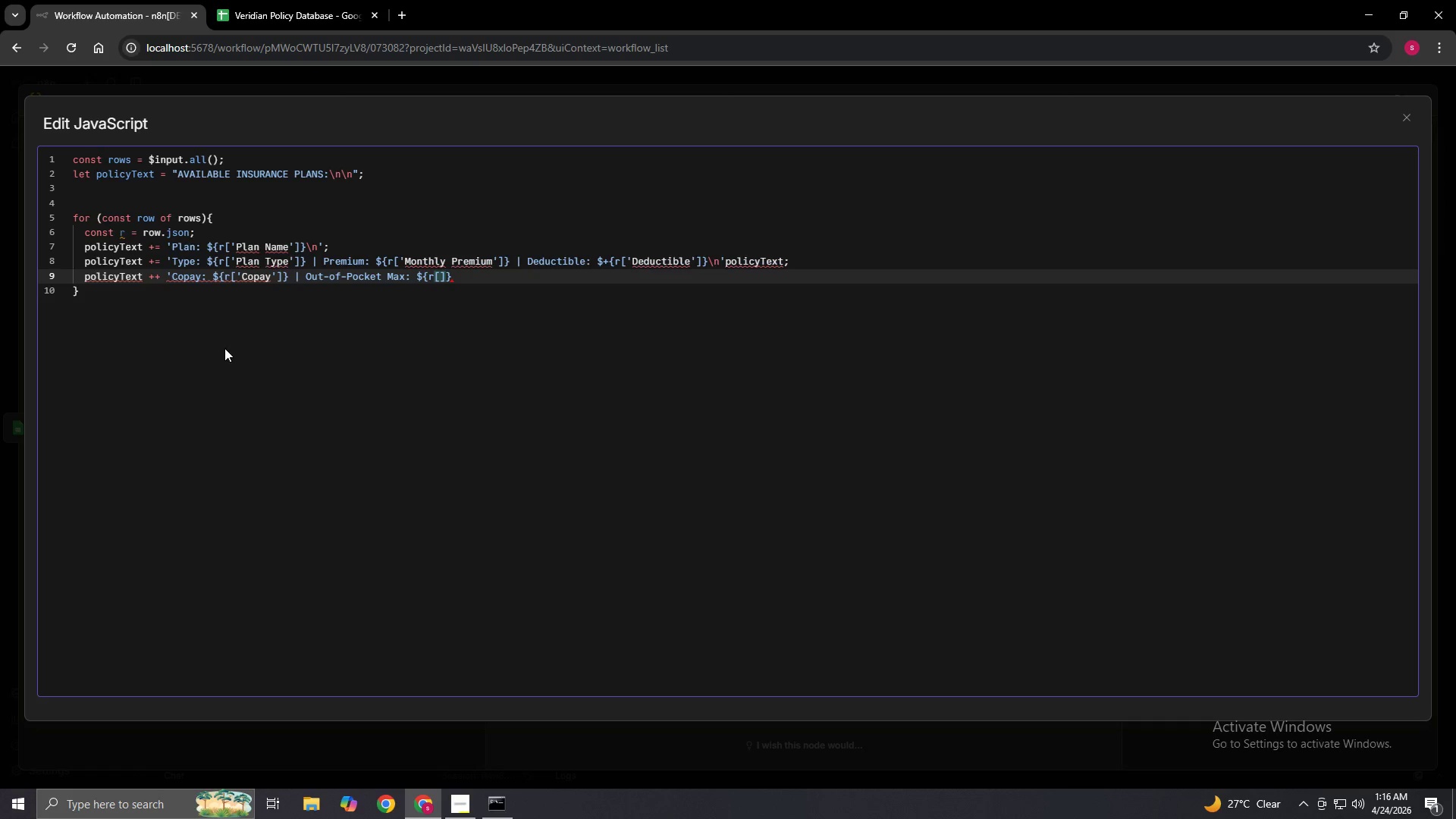 
type('Out-of-O)
key(Backspace)
type(Pocket Max')
 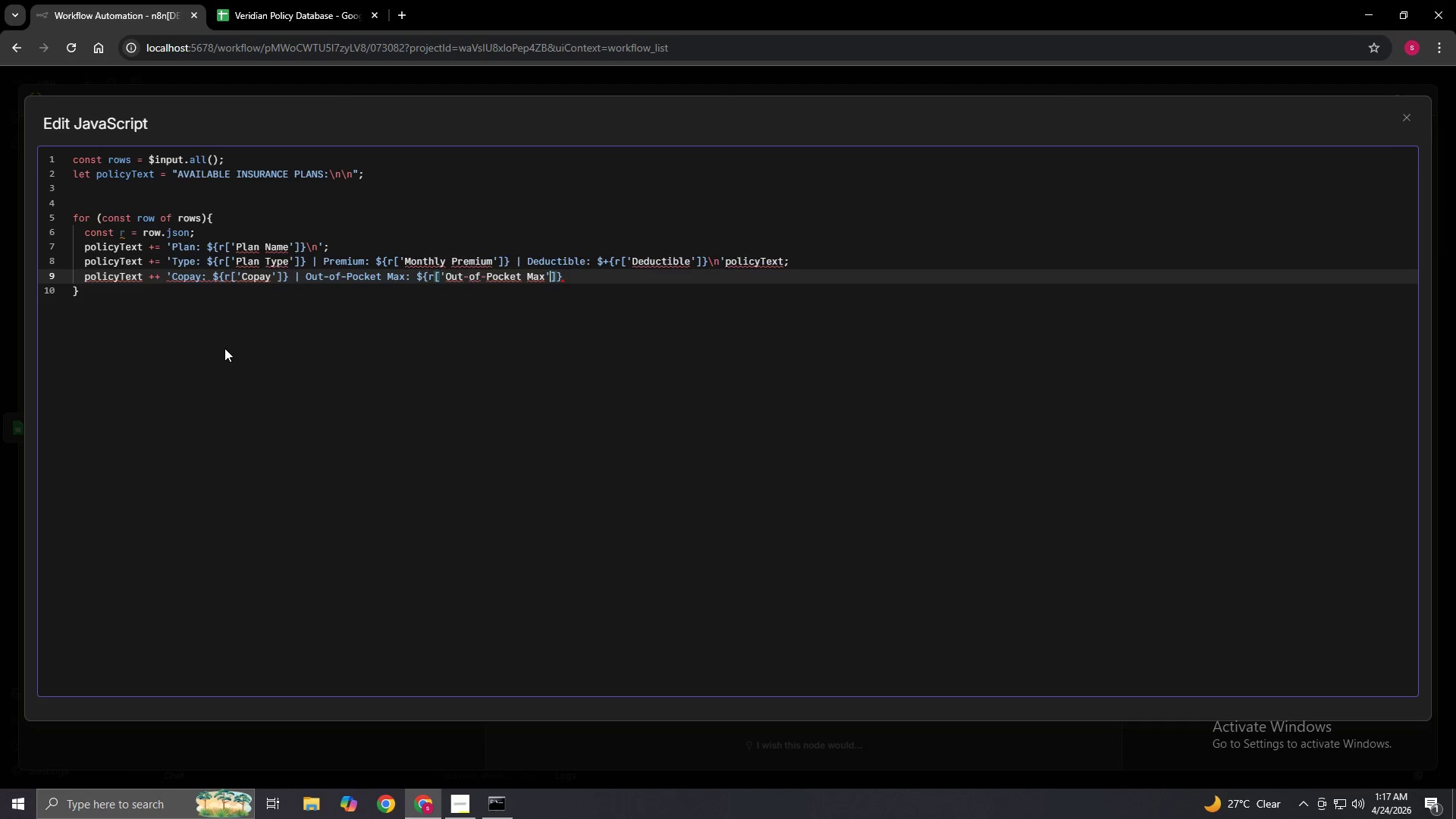 
key(ArrowRight)
 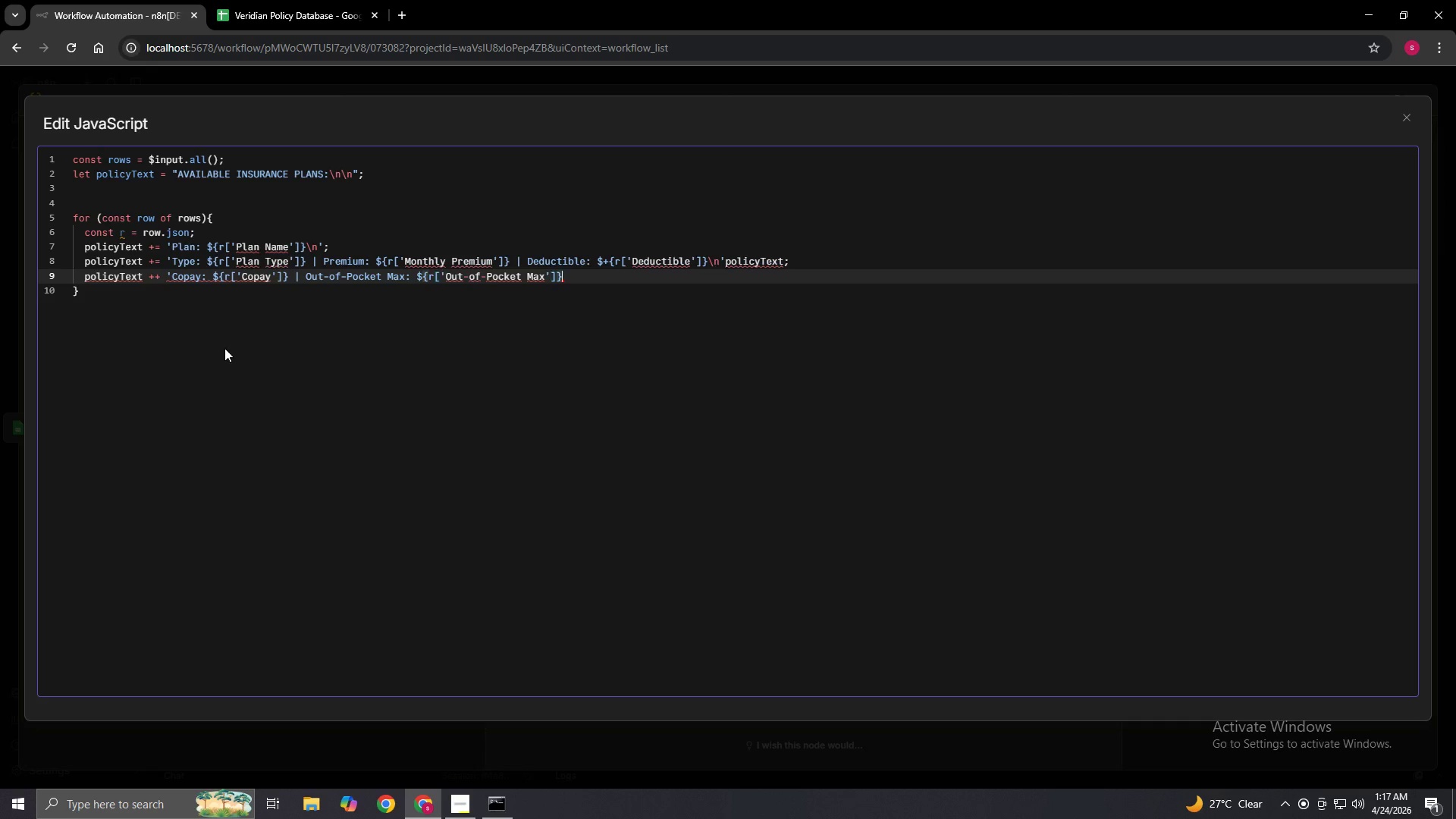 
key(ArrowRight)
 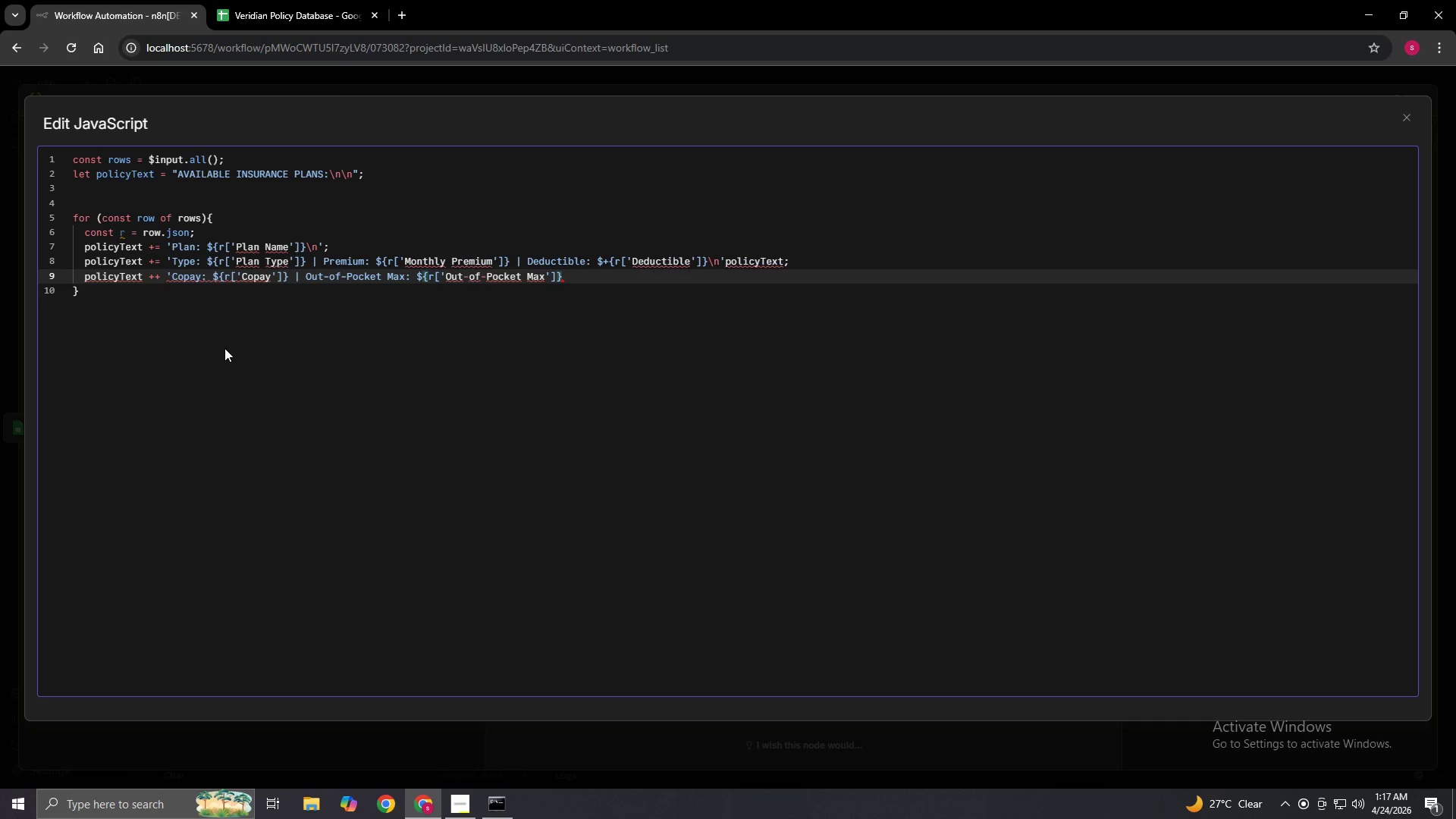 
type( | Network: ${r['Network)
 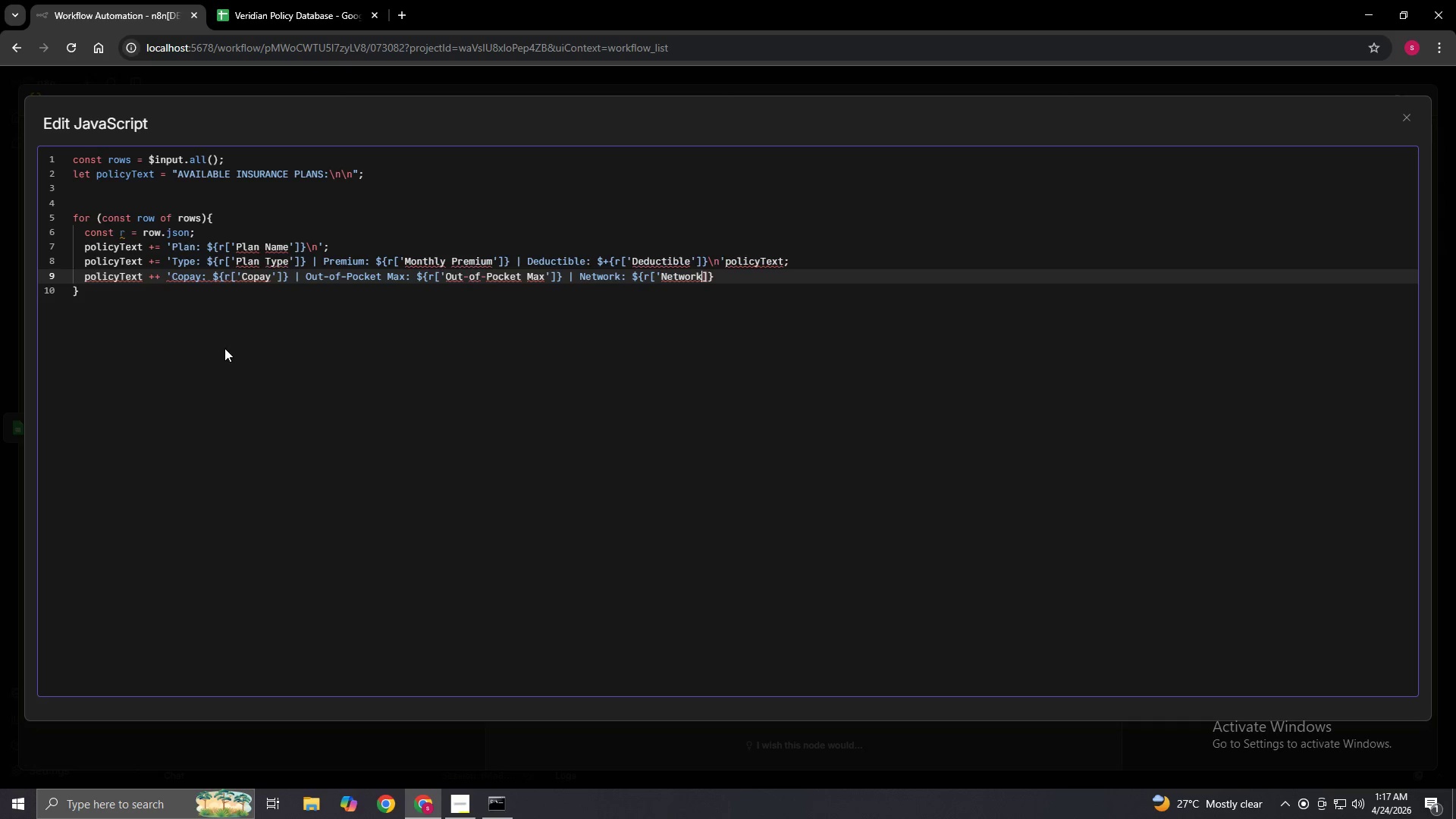 
key(Quote)
 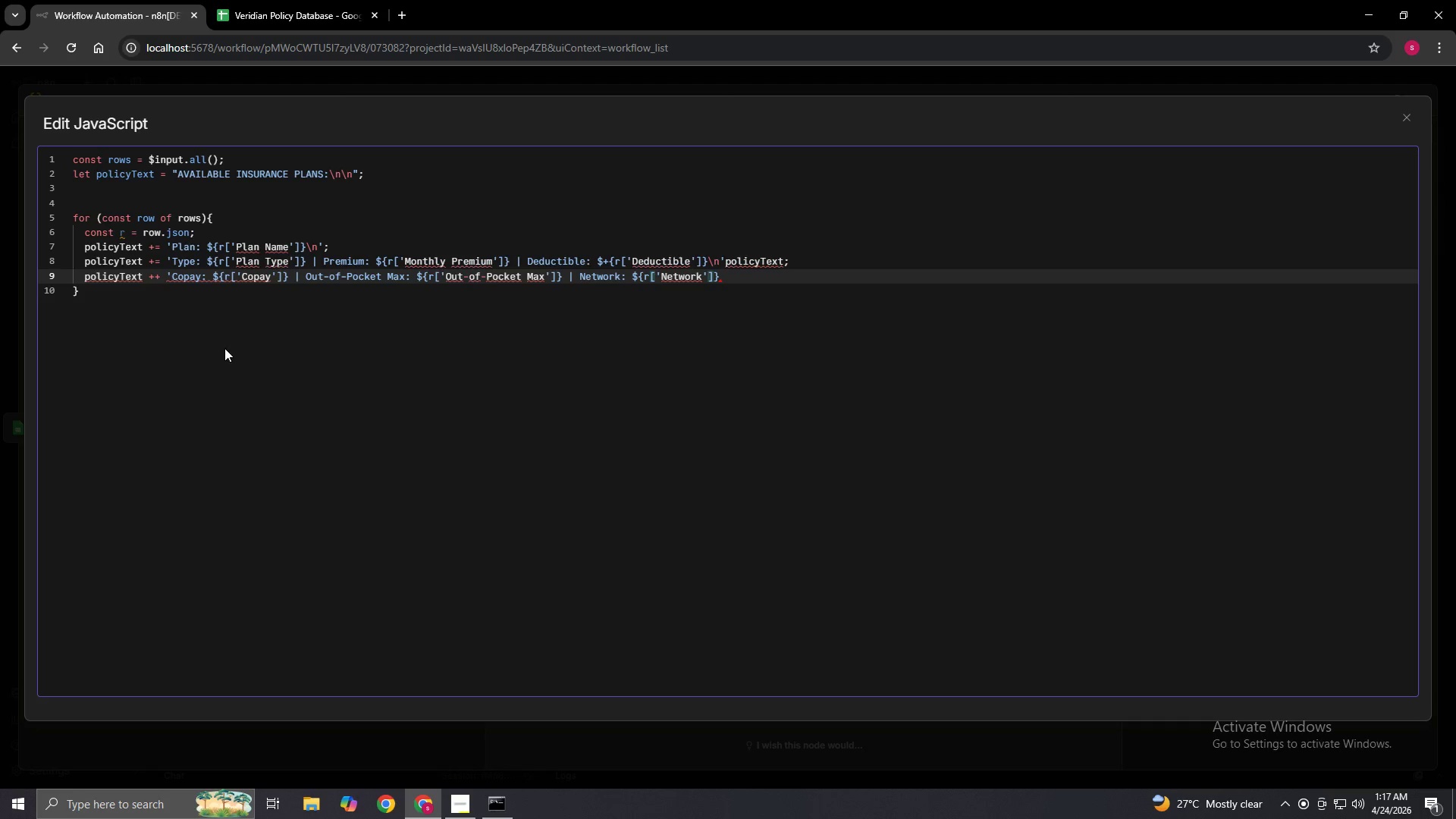 
key(ArrowRight)
 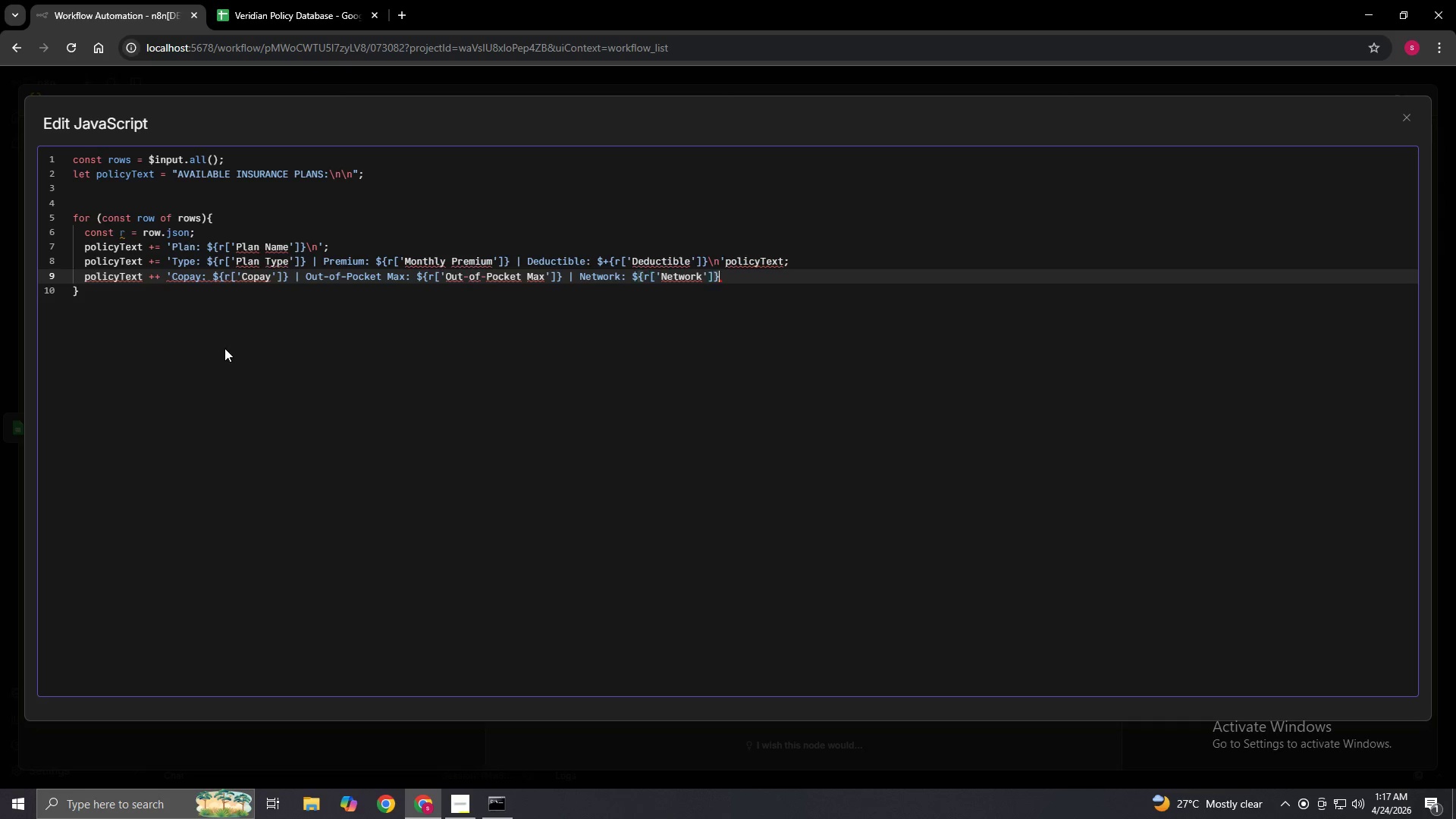 
key(ArrowRight)
 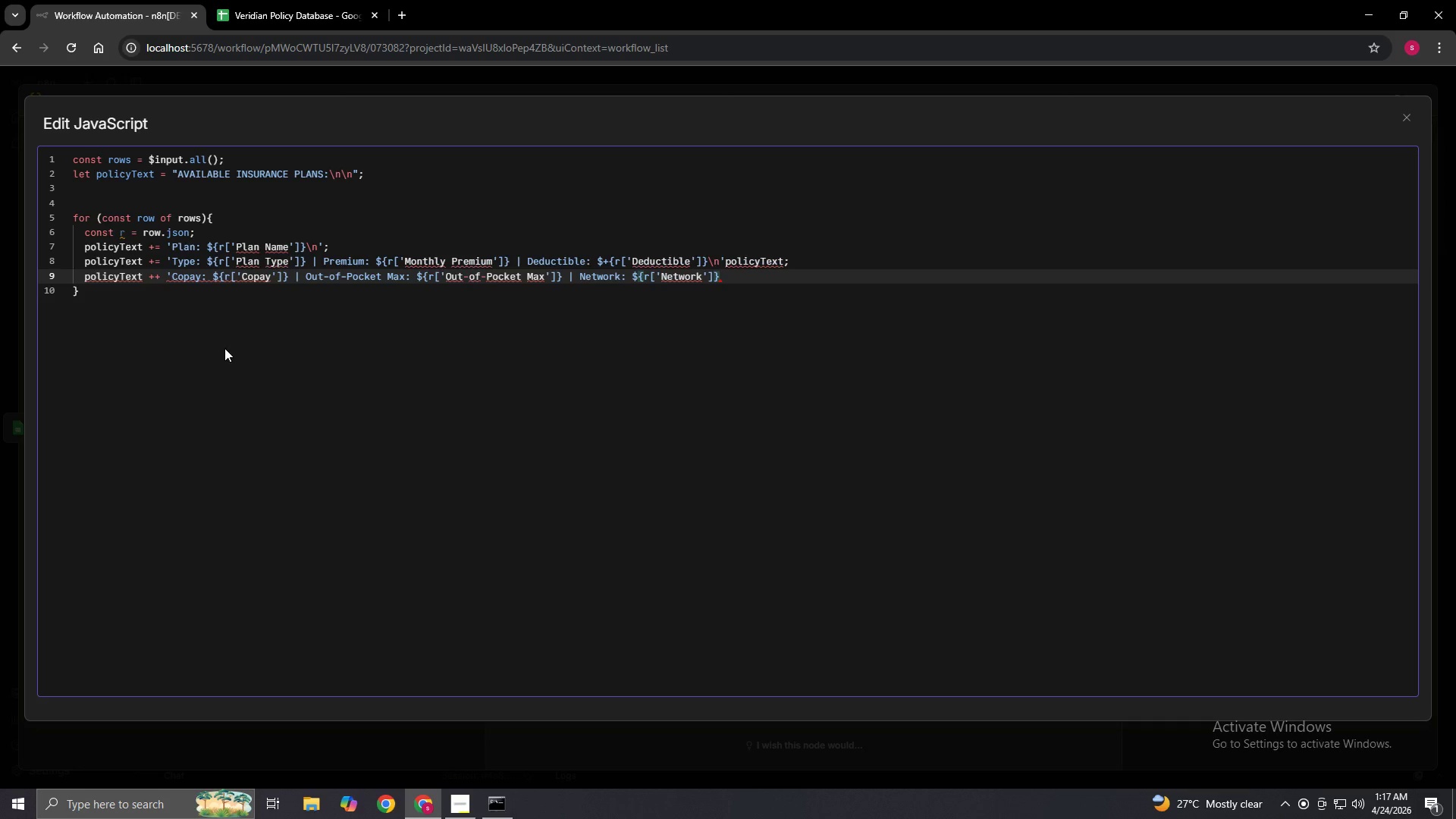 
key(Backslash)
 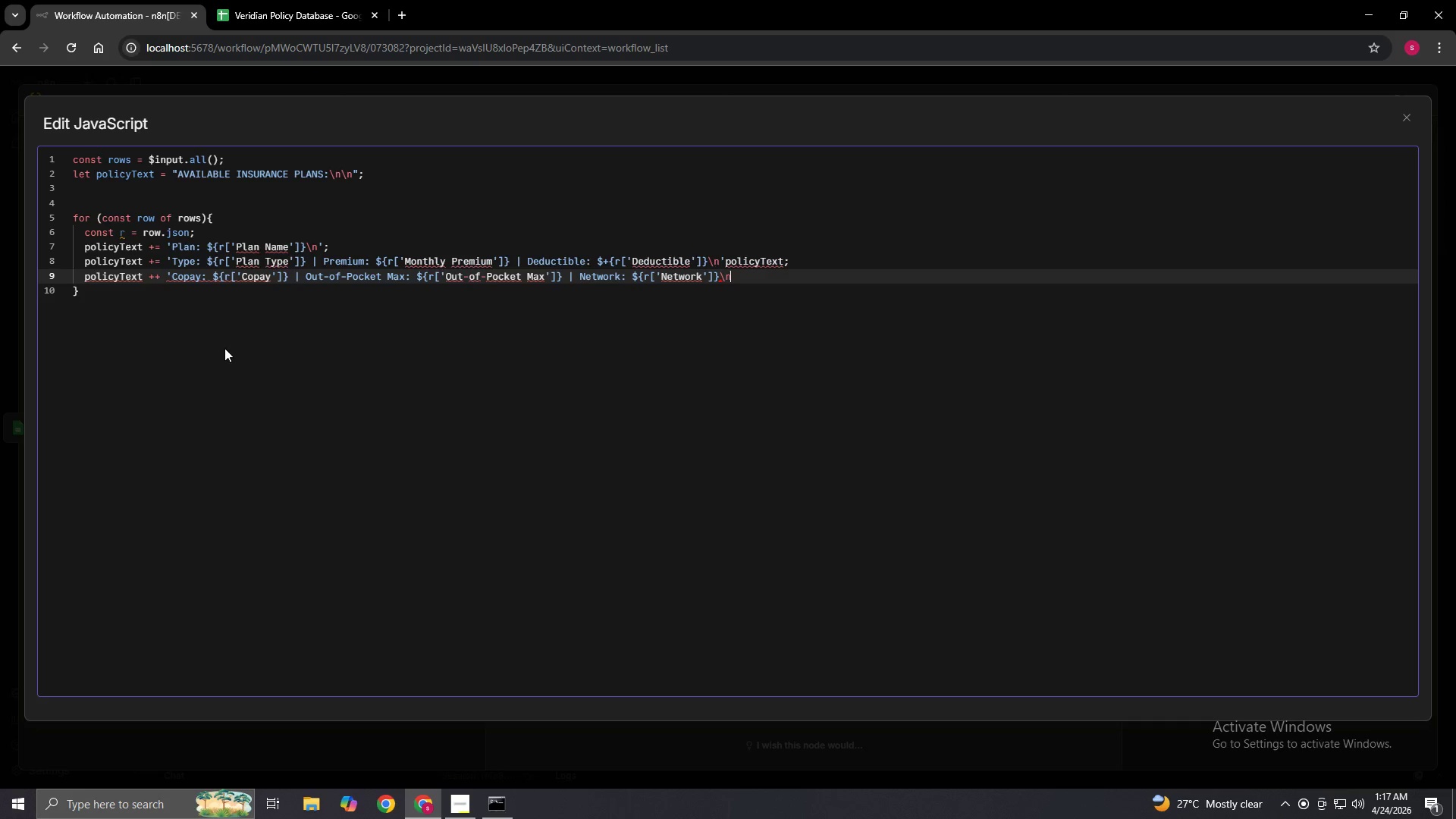 
key(N)
 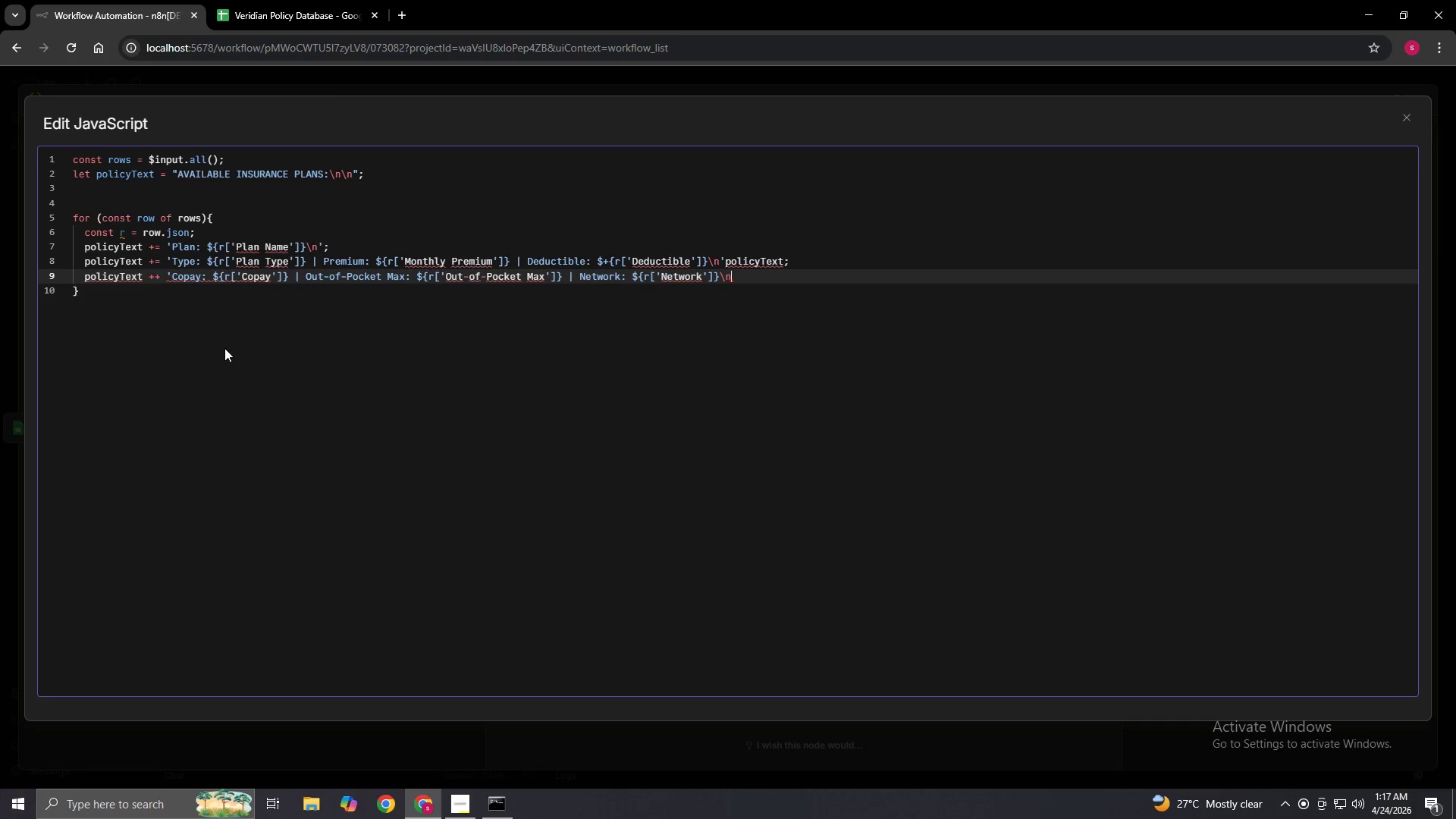 
wait(7.98)
 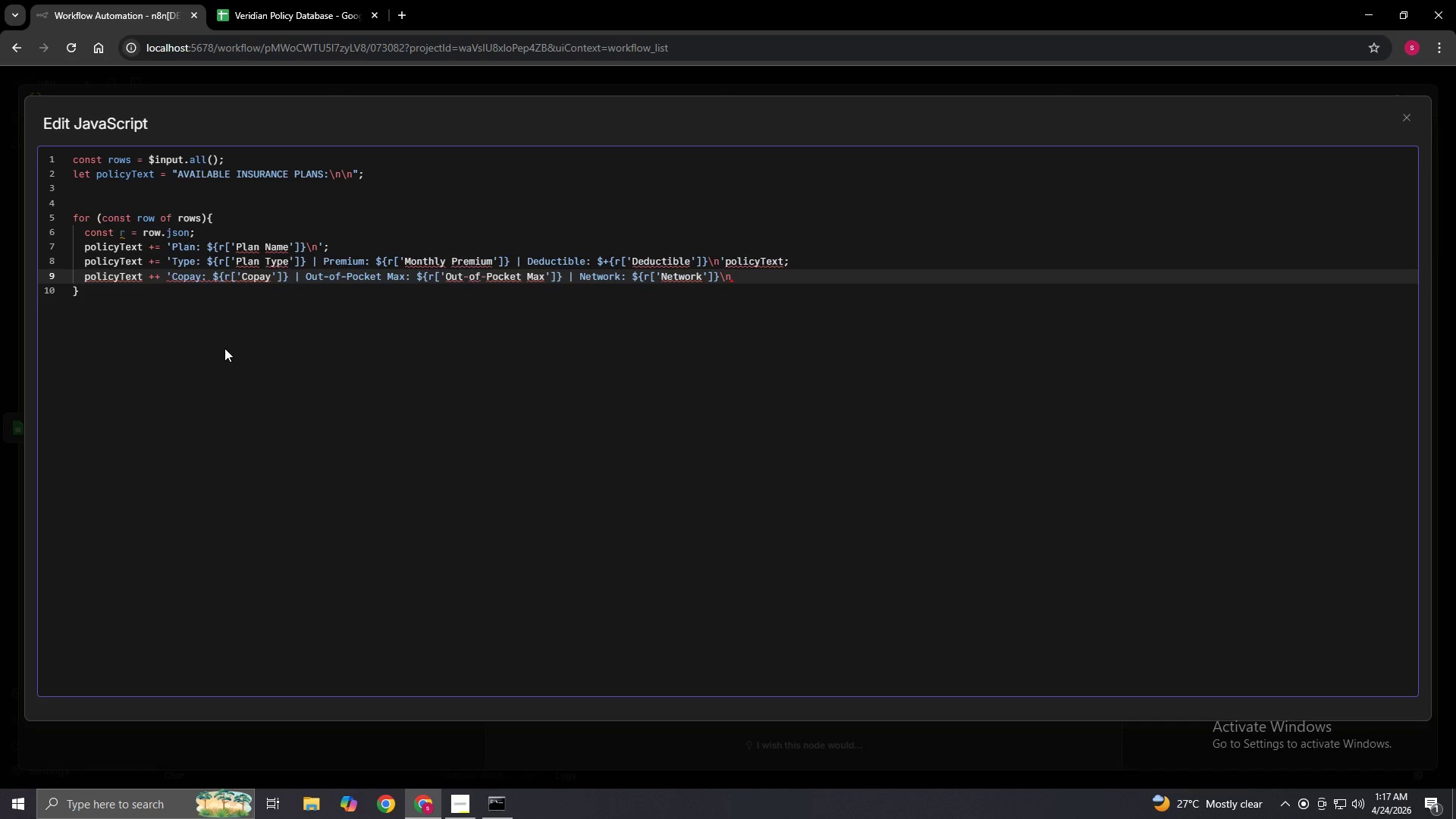 
key(Backquote)
 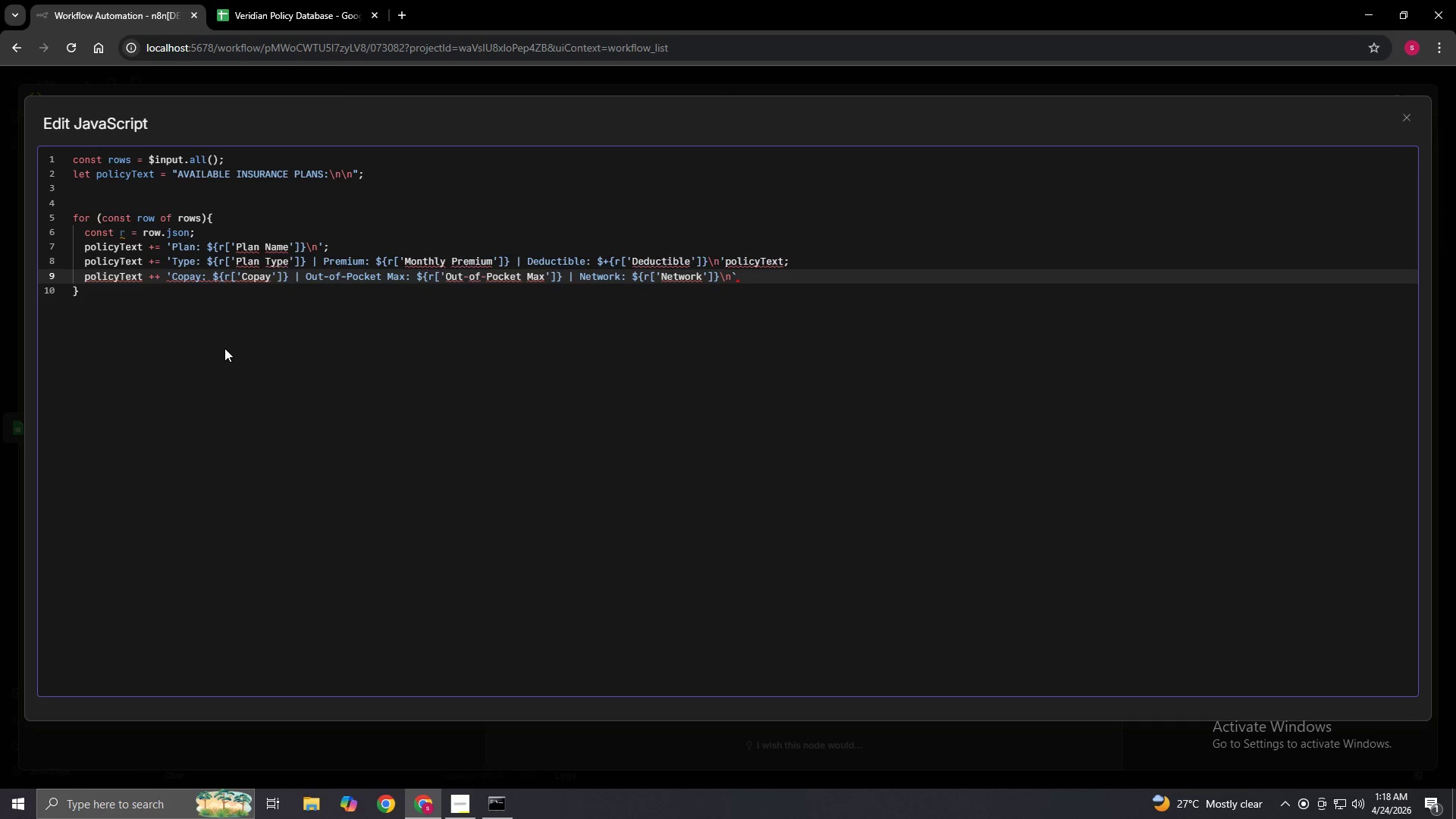 
wait(9.34)
 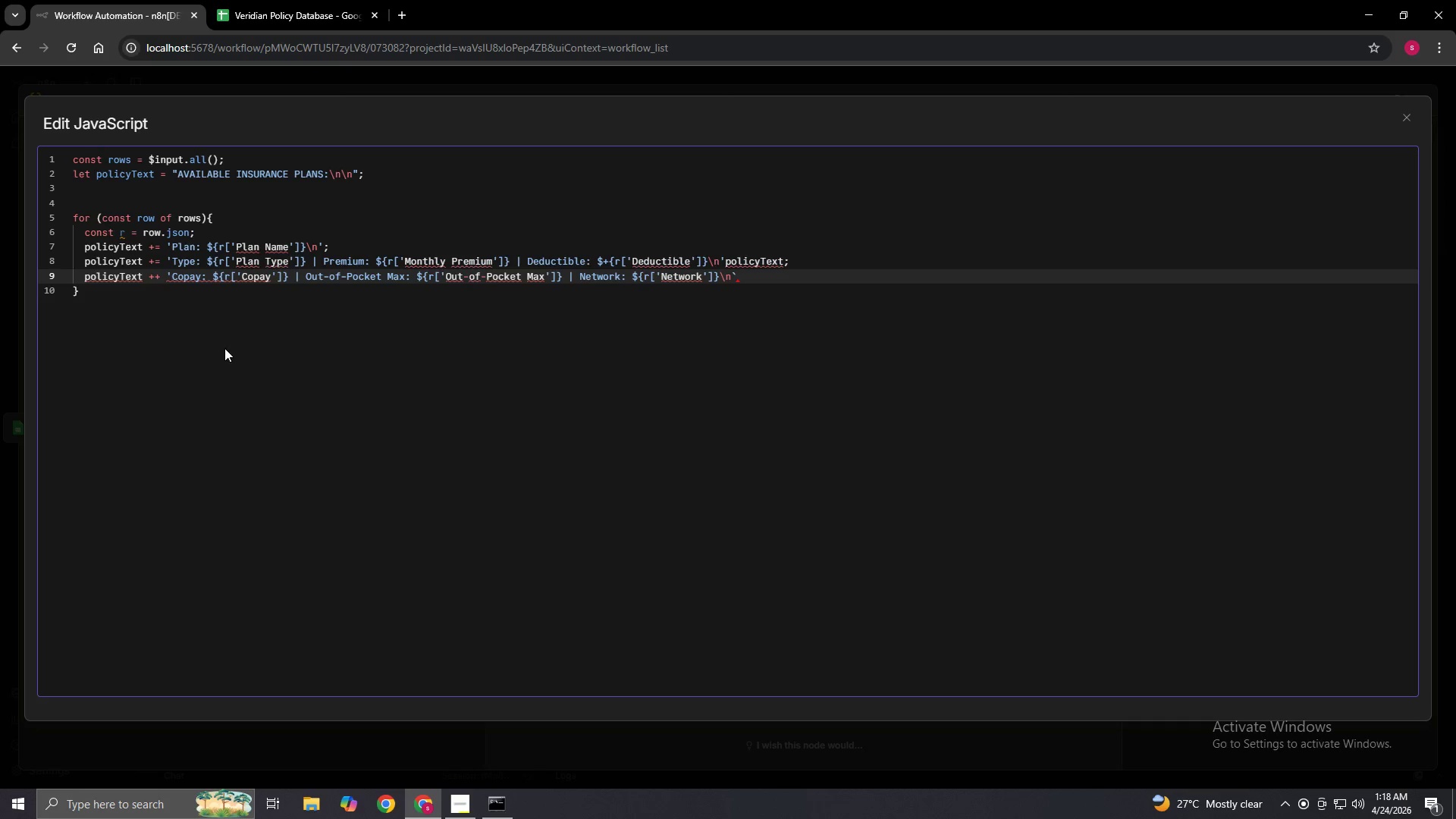 
key(Semicolon)
 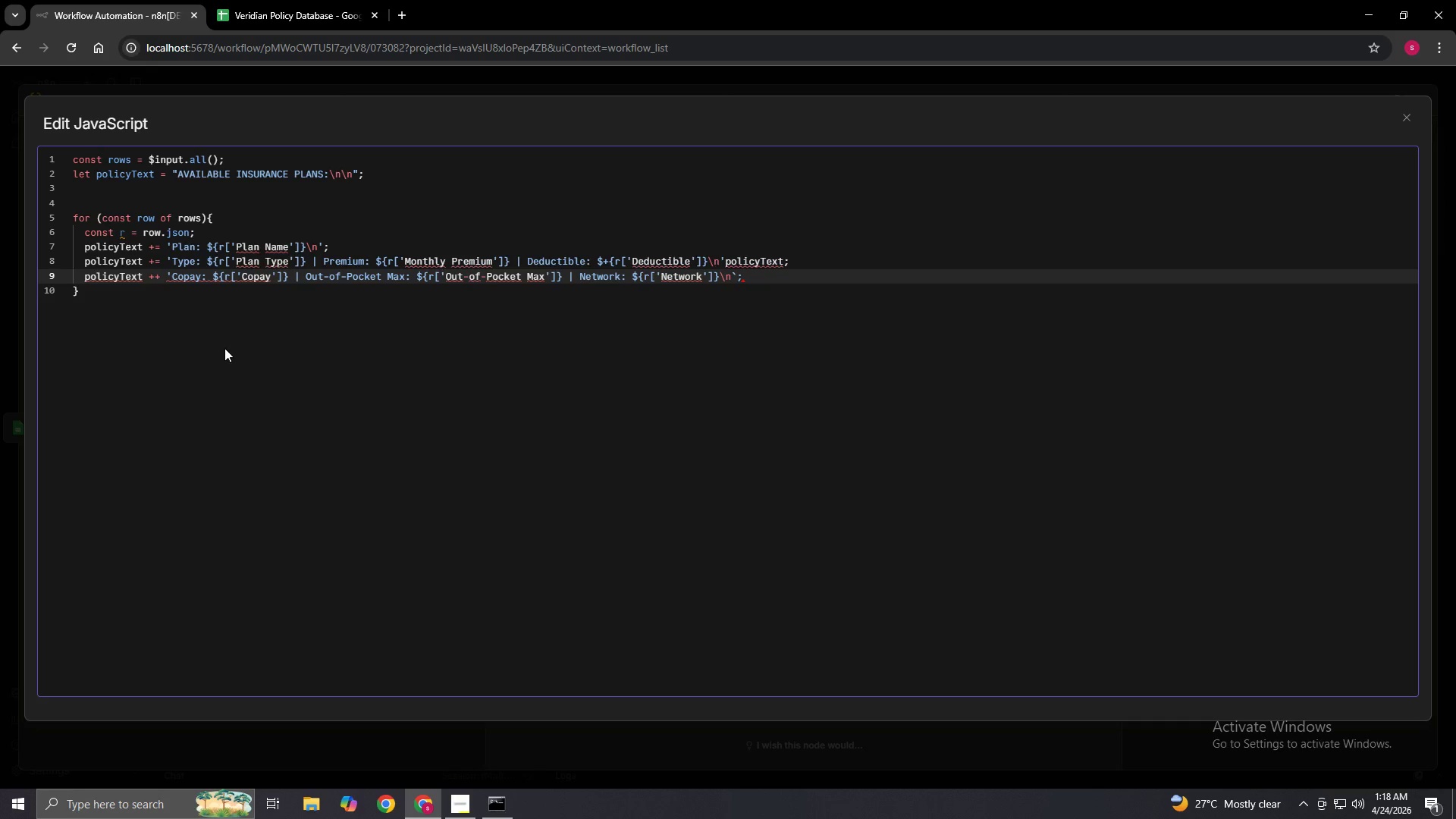 
wait(12.05)
 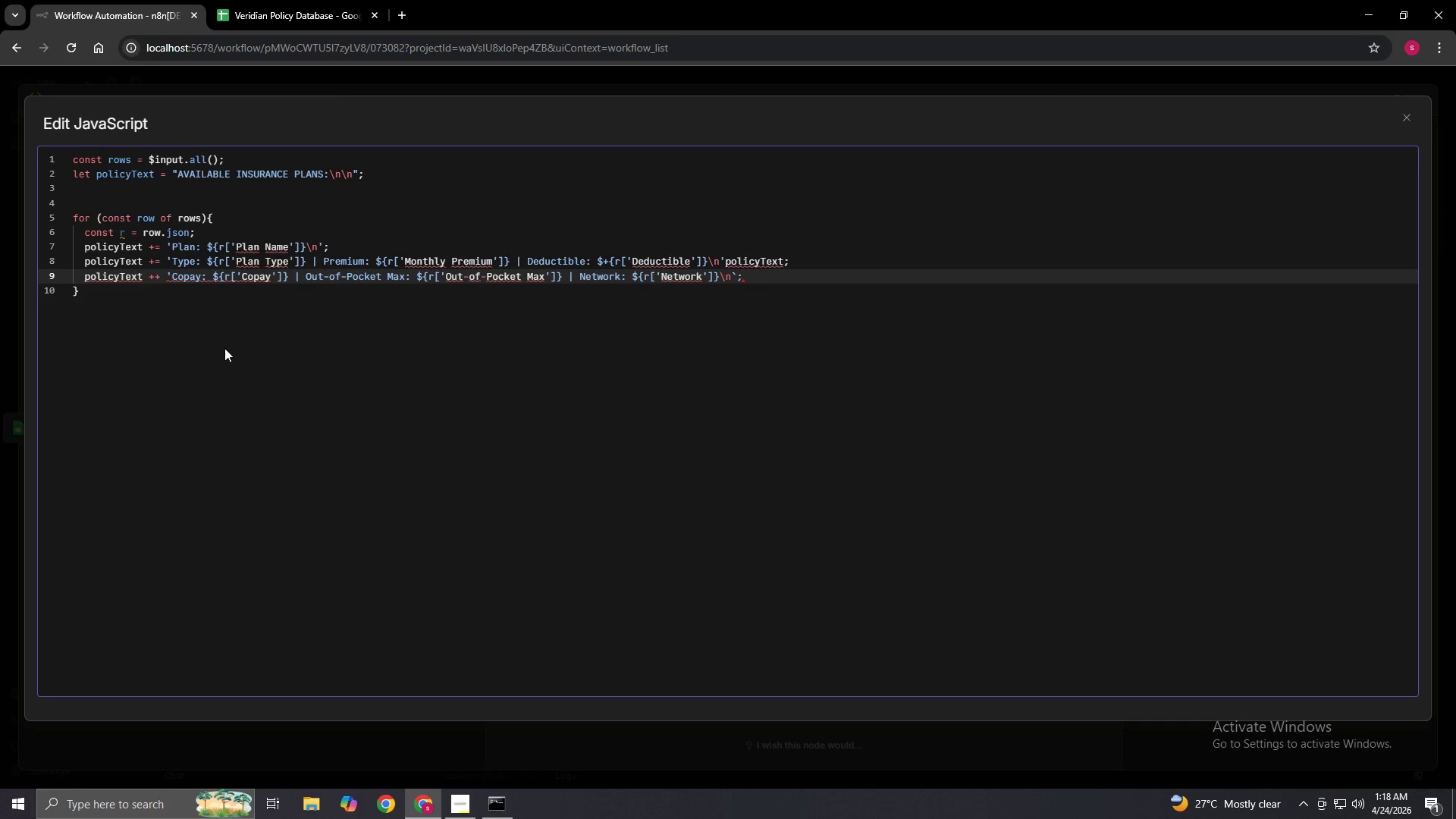 
left_click([171, 276])
 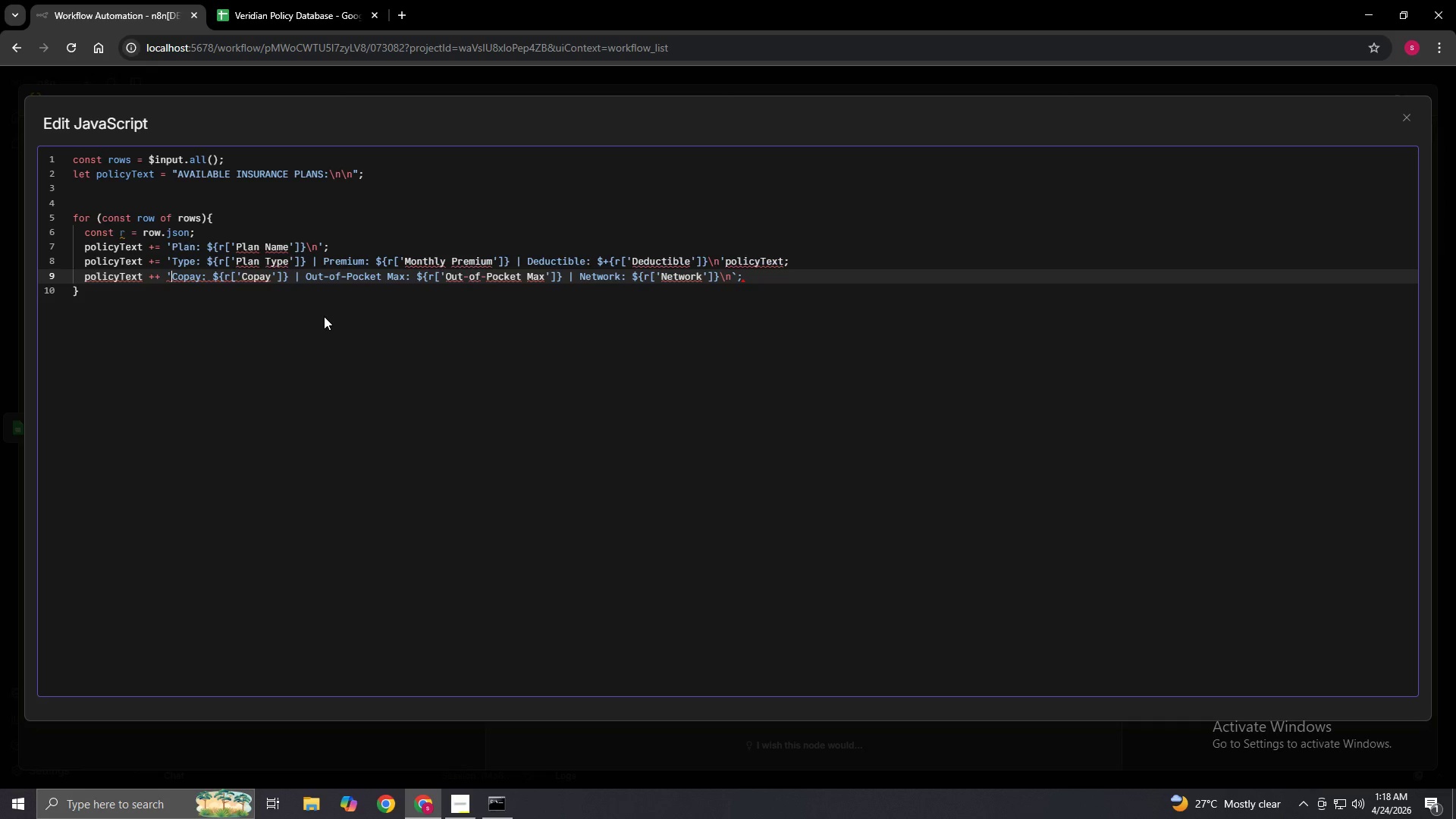 
key(Backspace)
 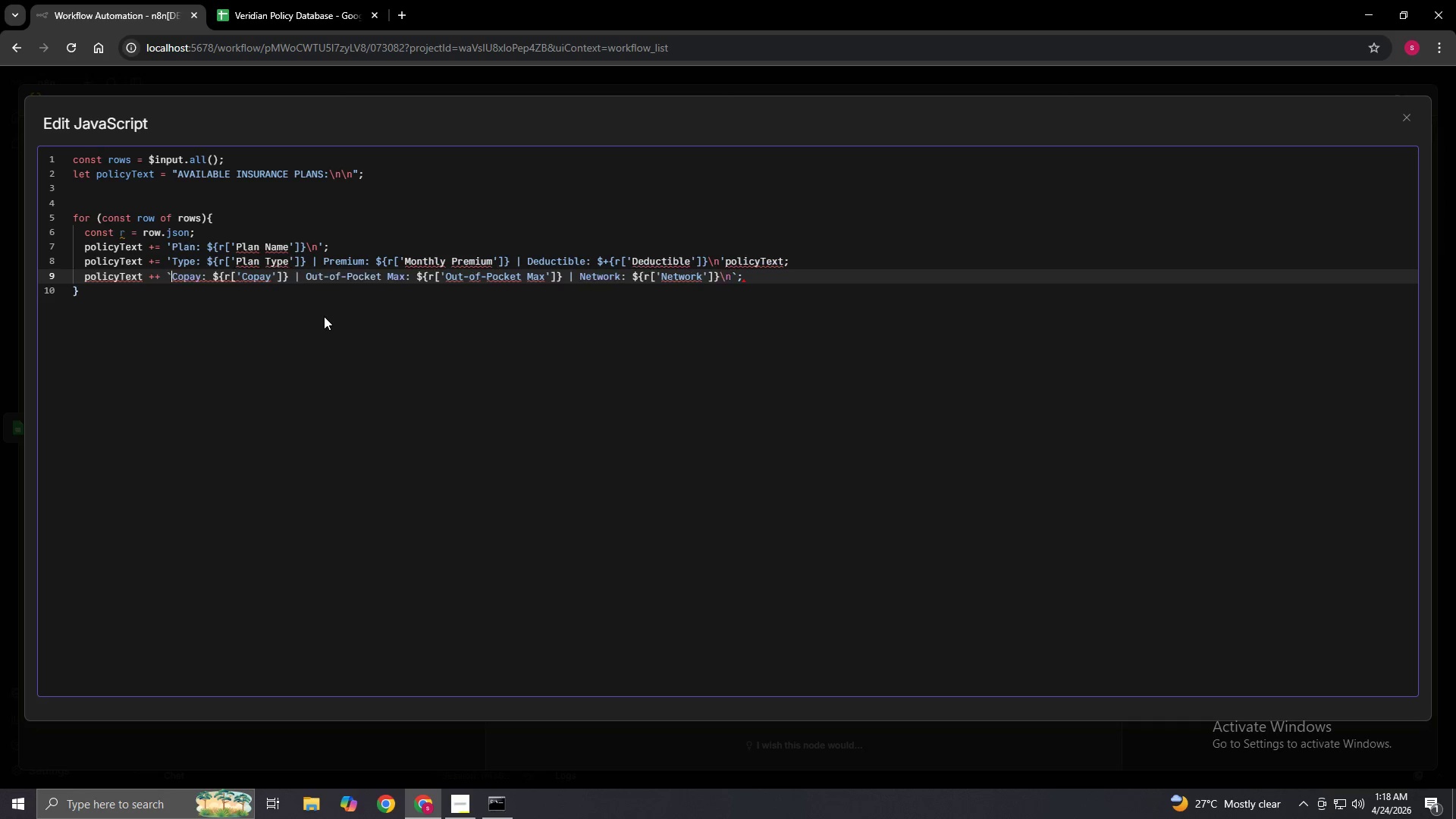 
key(Backquote)
 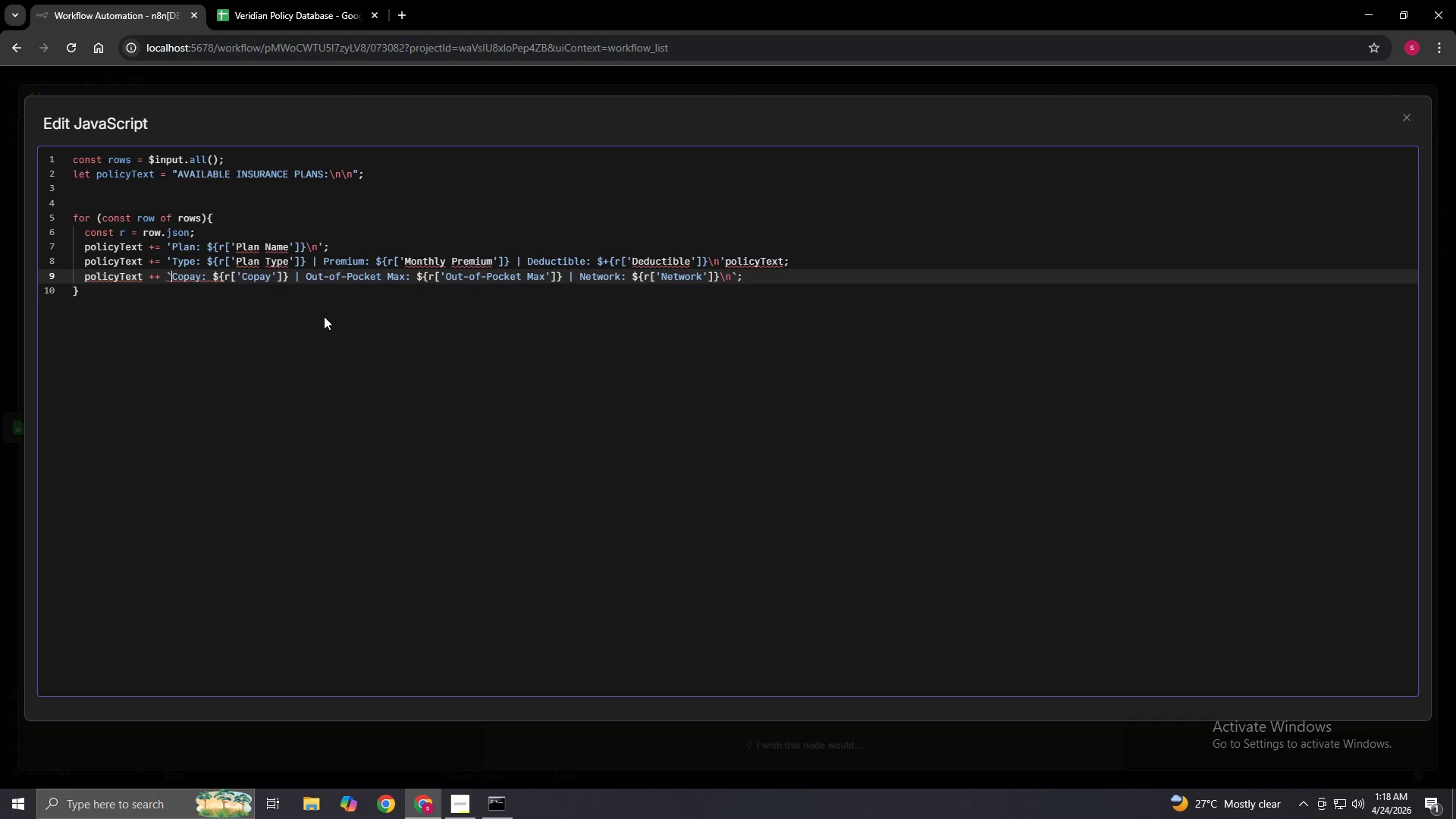 
key(ArrowUp)
 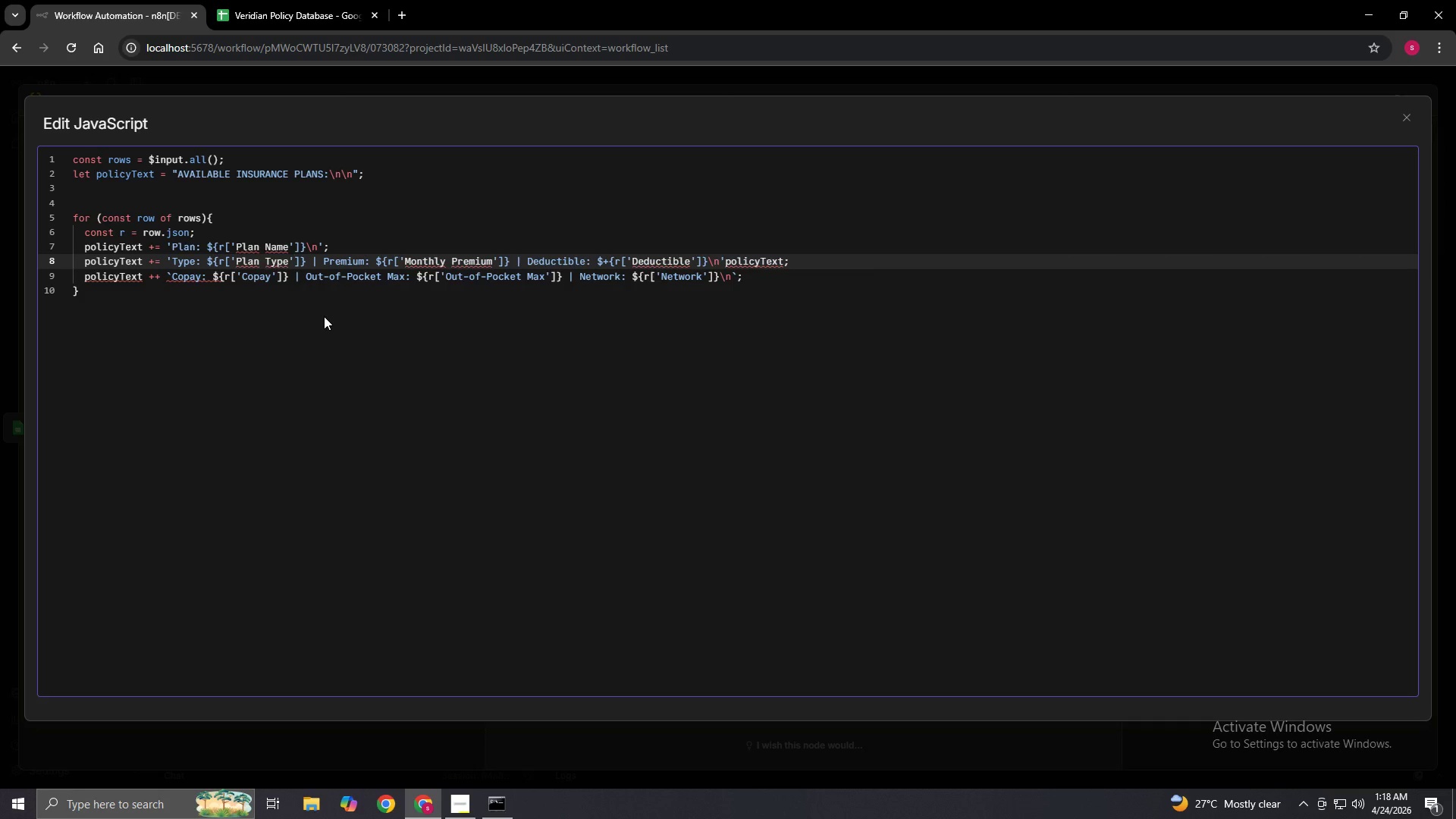 
key(Backspace)
 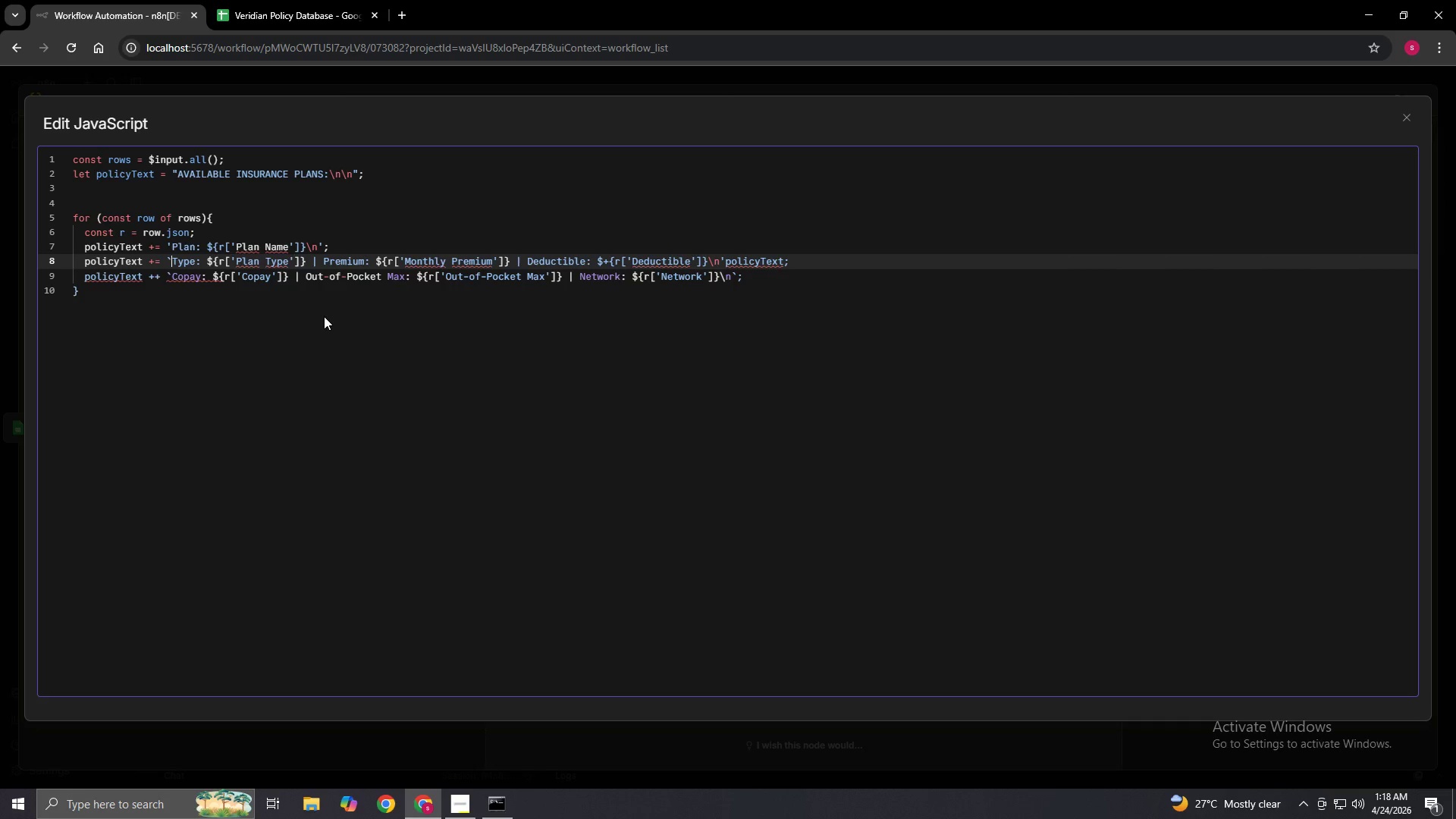 
key(Backquote)
 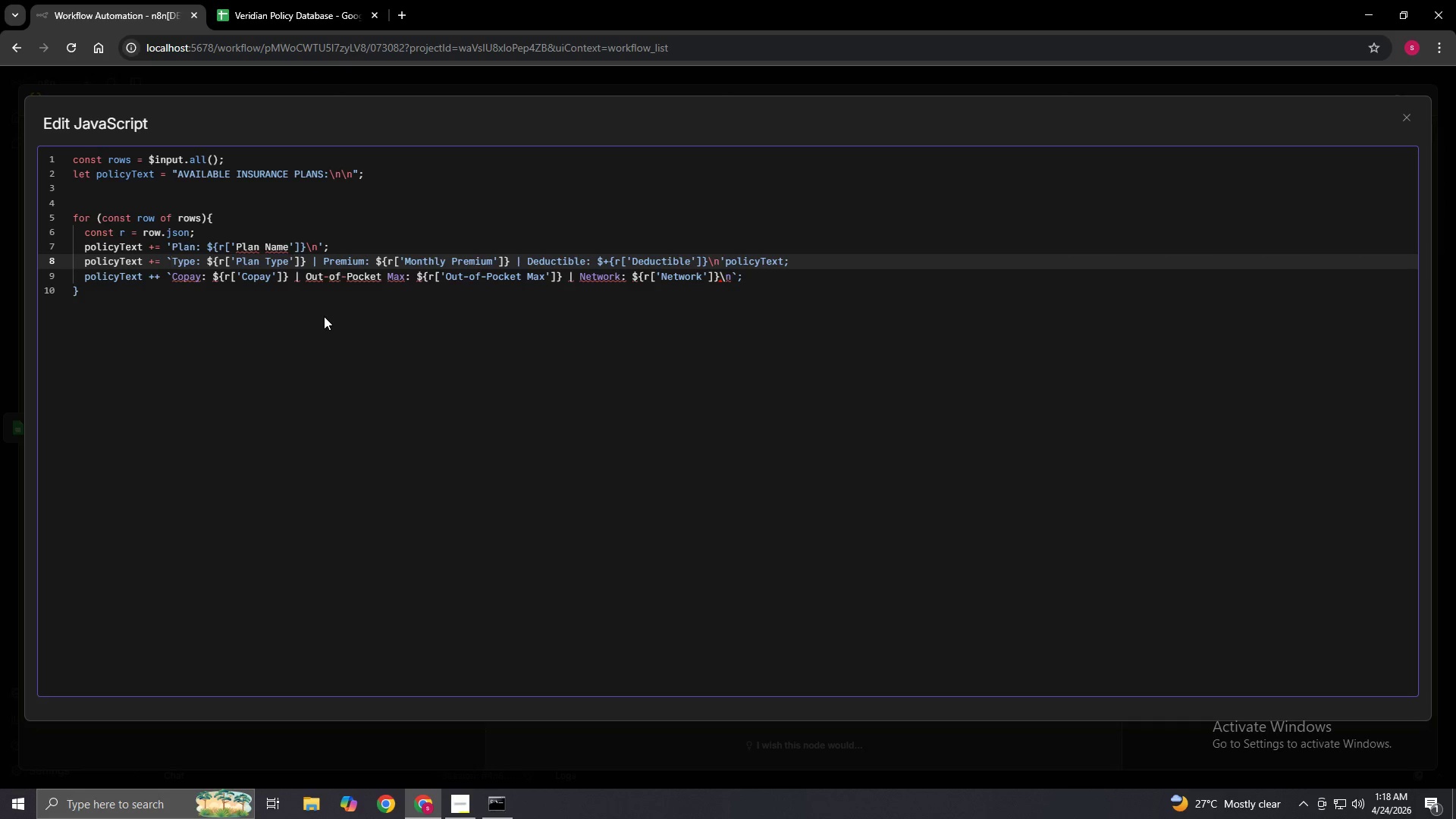 
key(ArrowUp)
 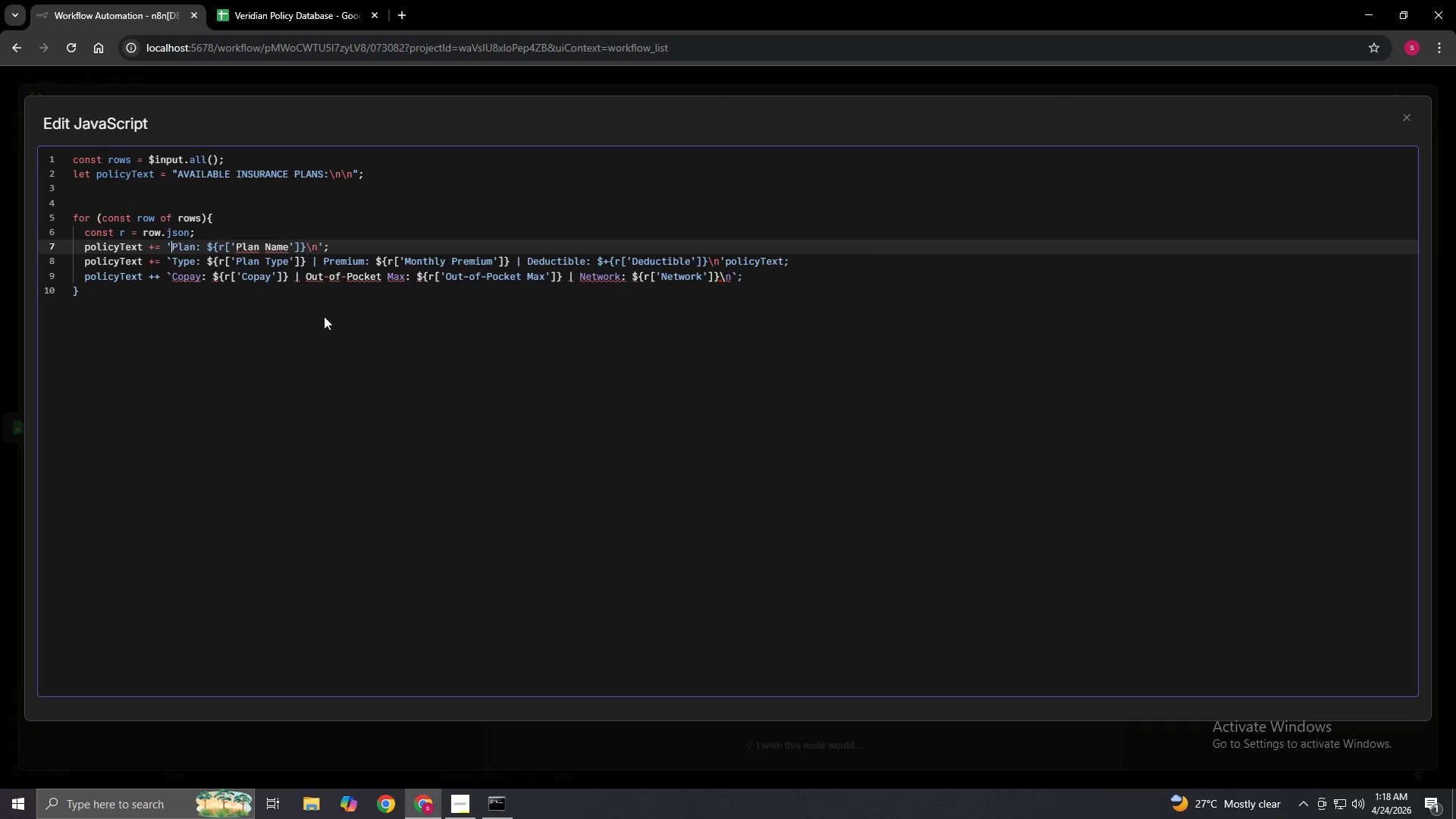 
key(Backspace)
 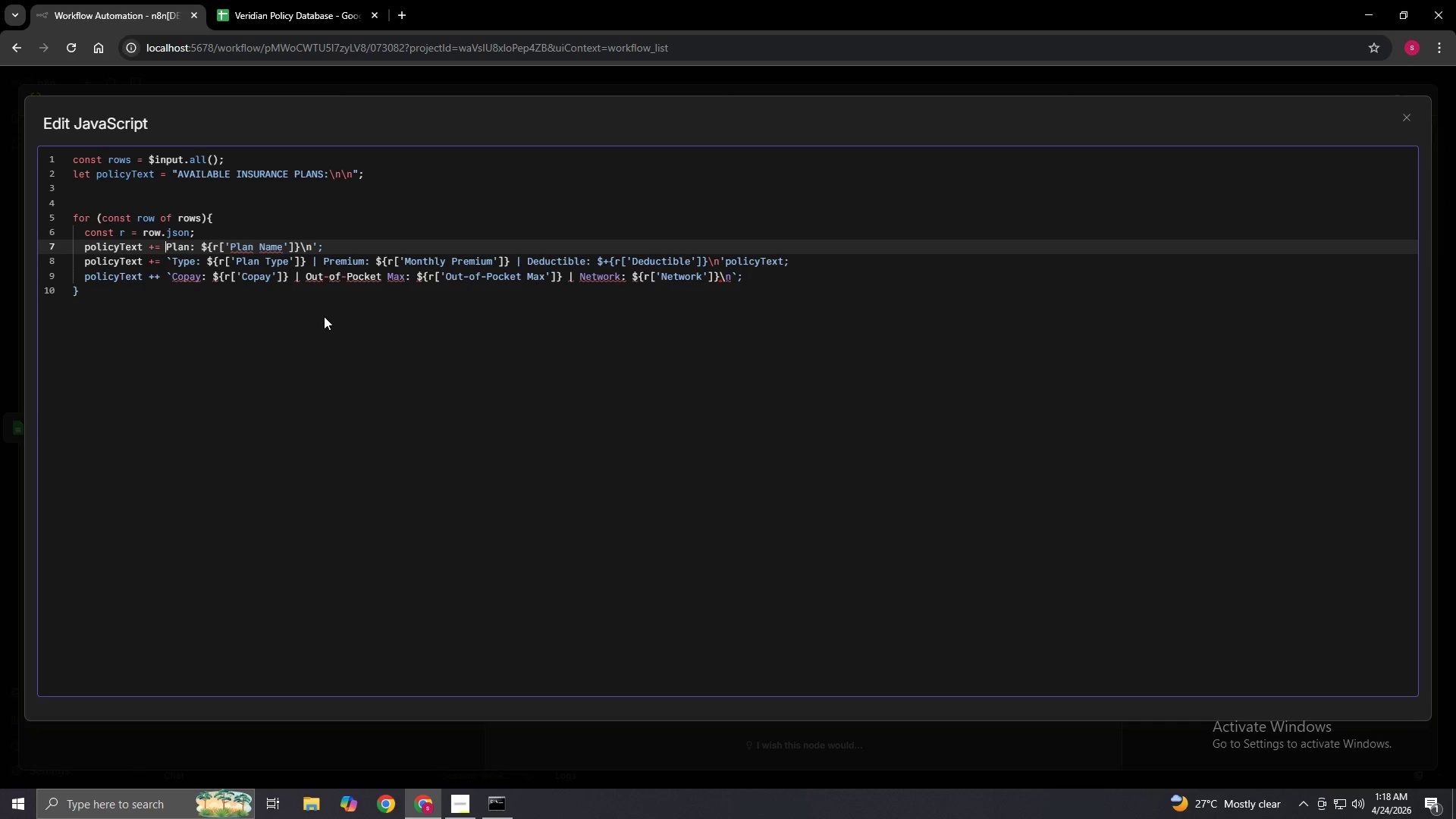 
key(Backquote)
 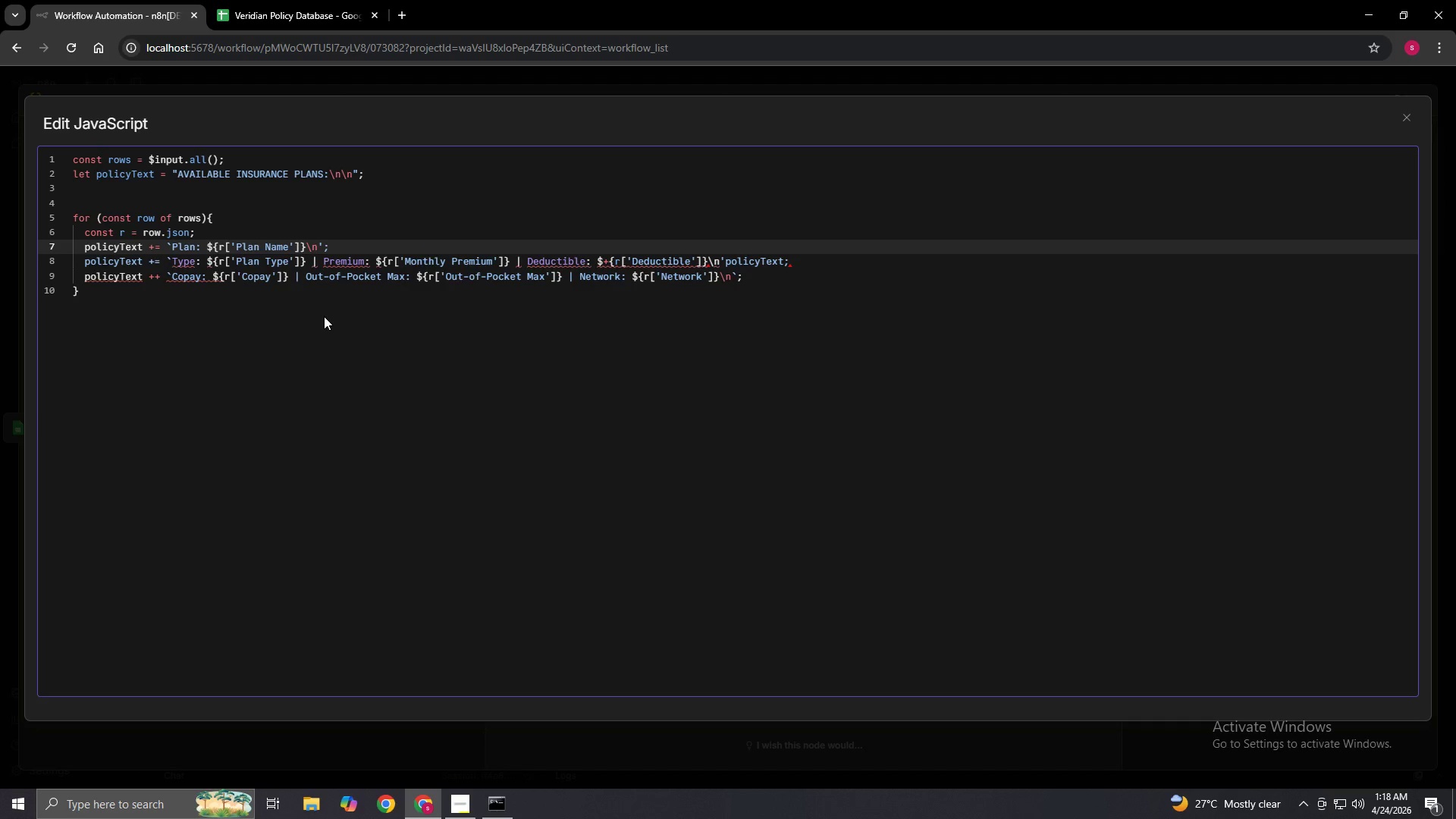 
key(ArrowDown)
 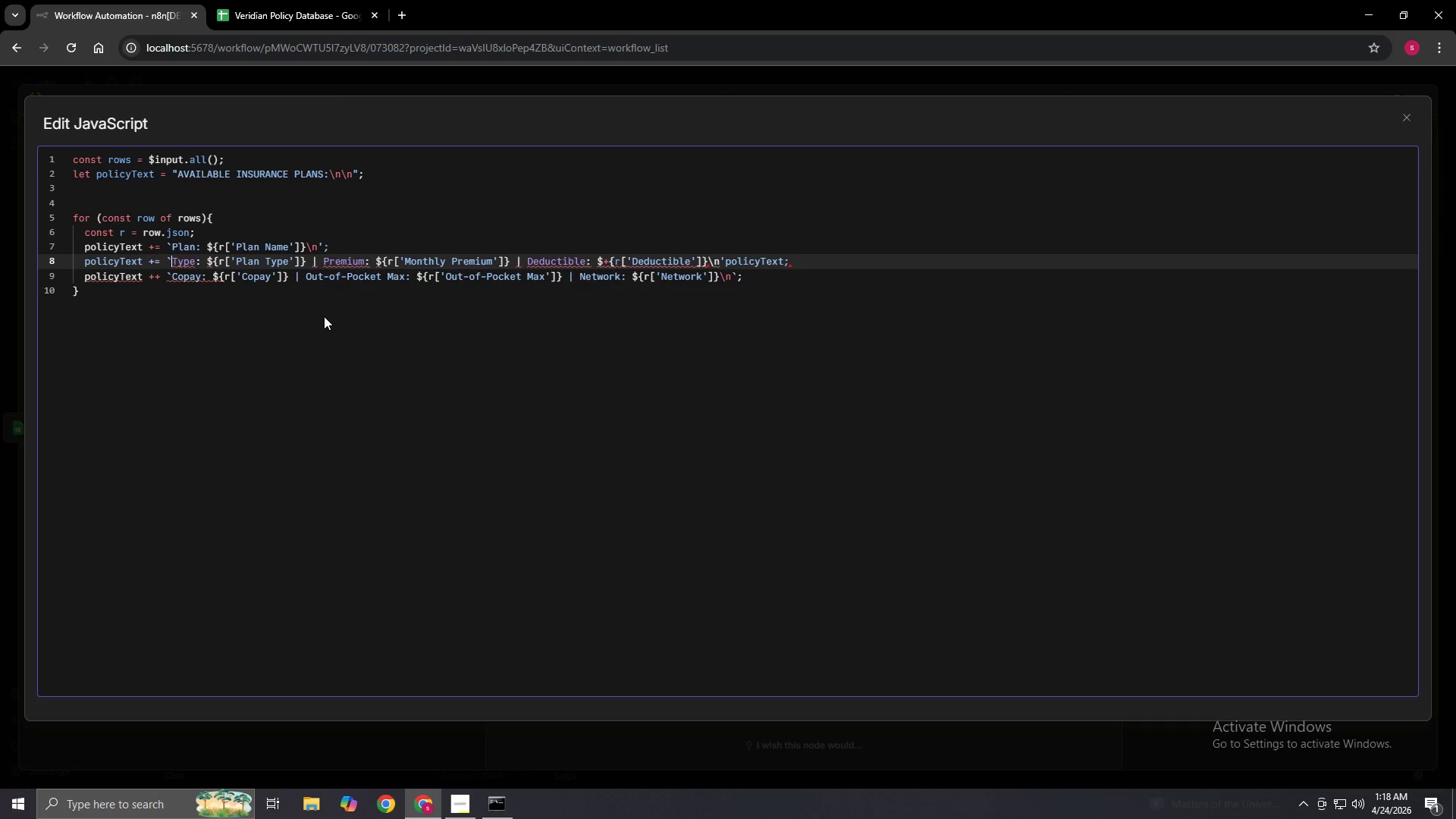 
key(ArrowDown)
 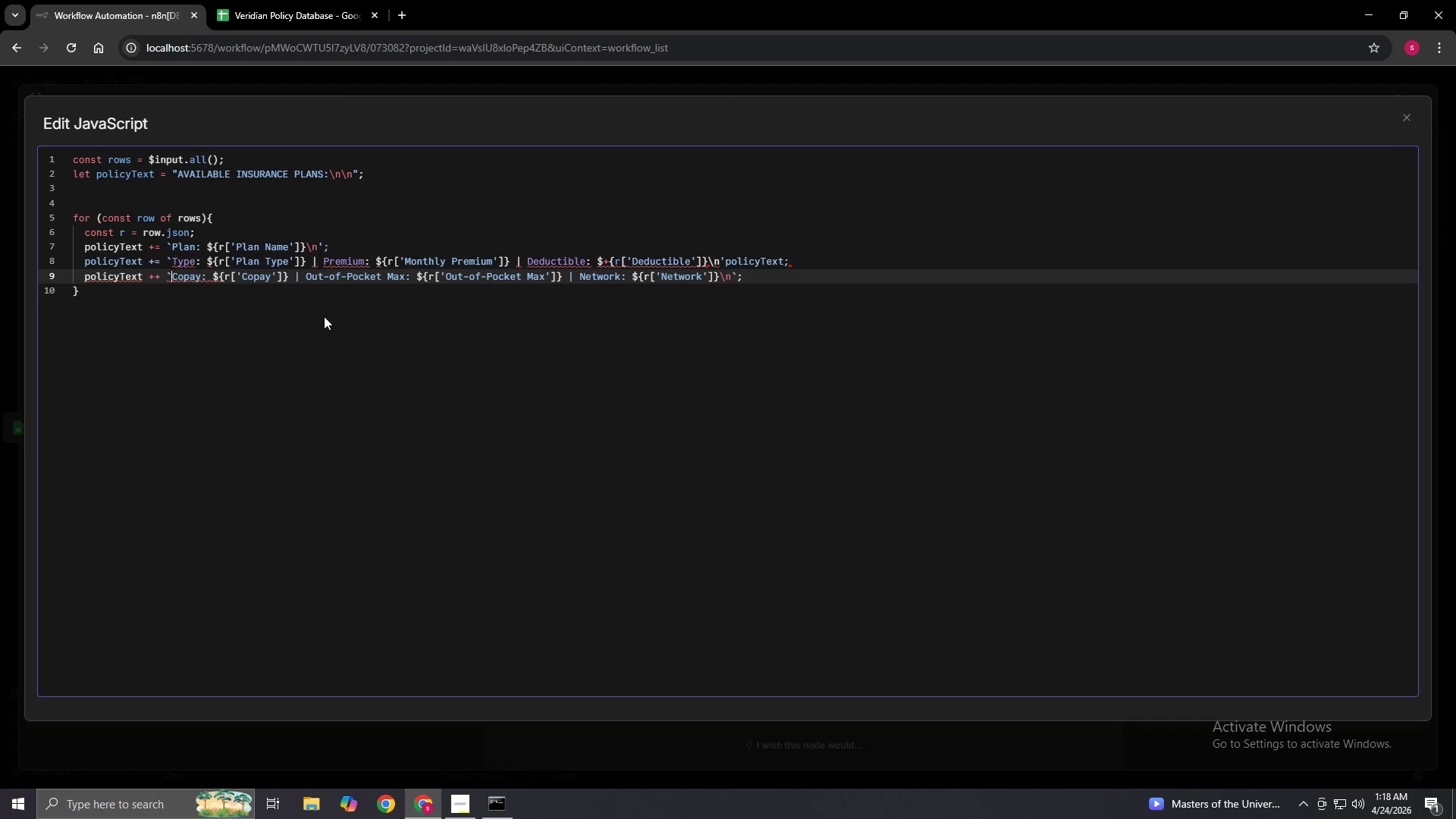 
left_click([324, 316])
 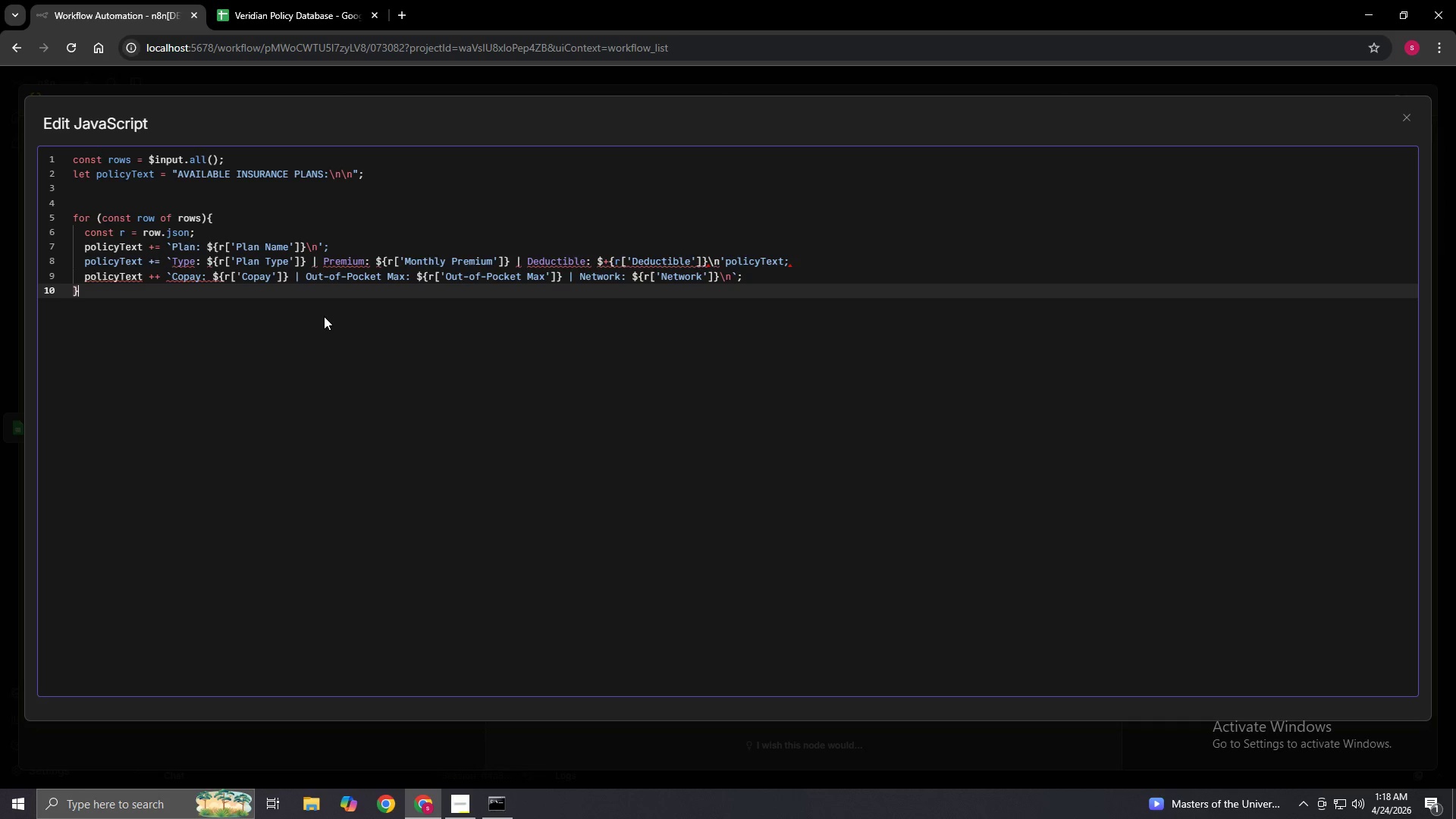 
wait(10.25)
 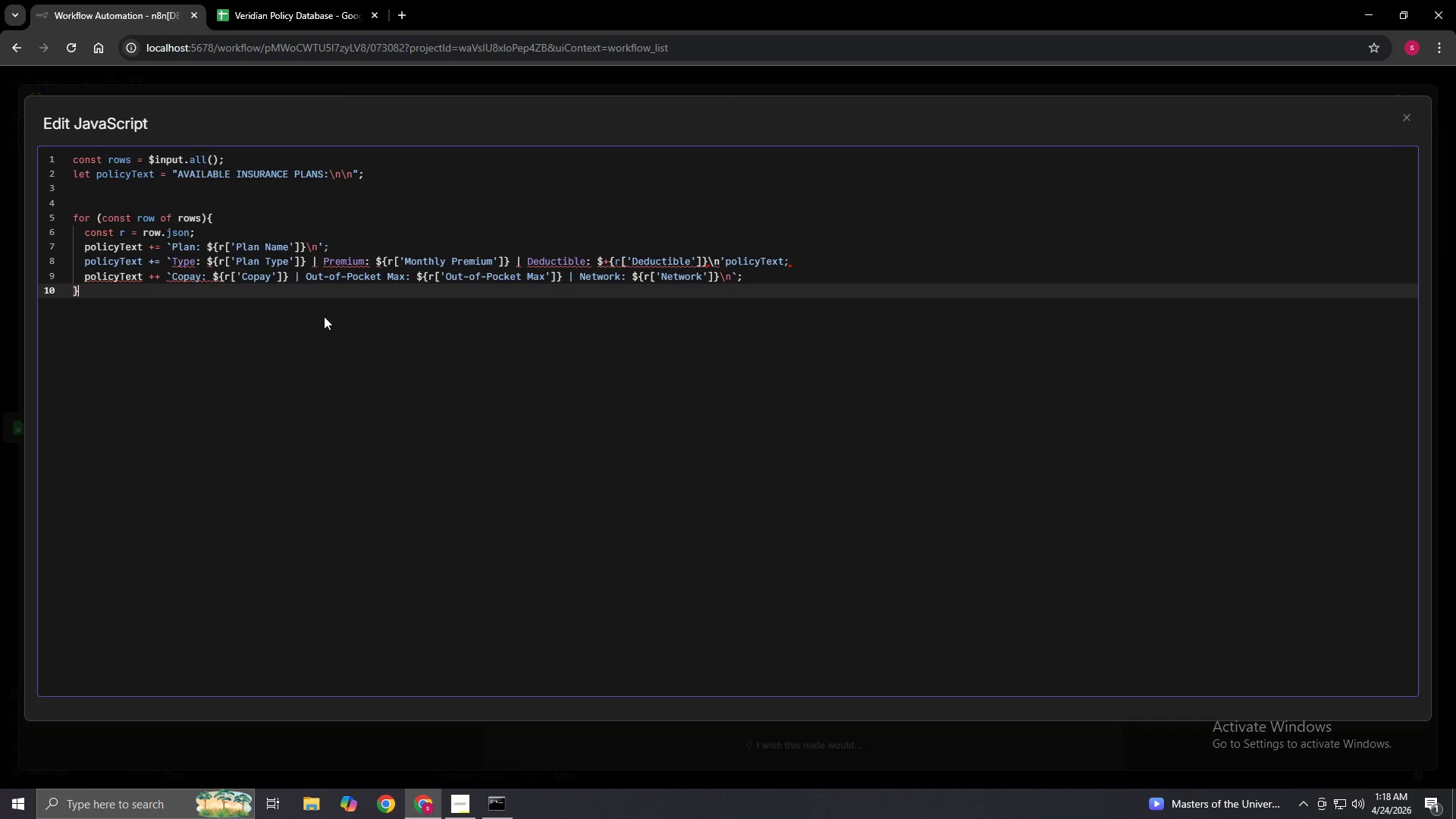 
left_click([319, 248])
 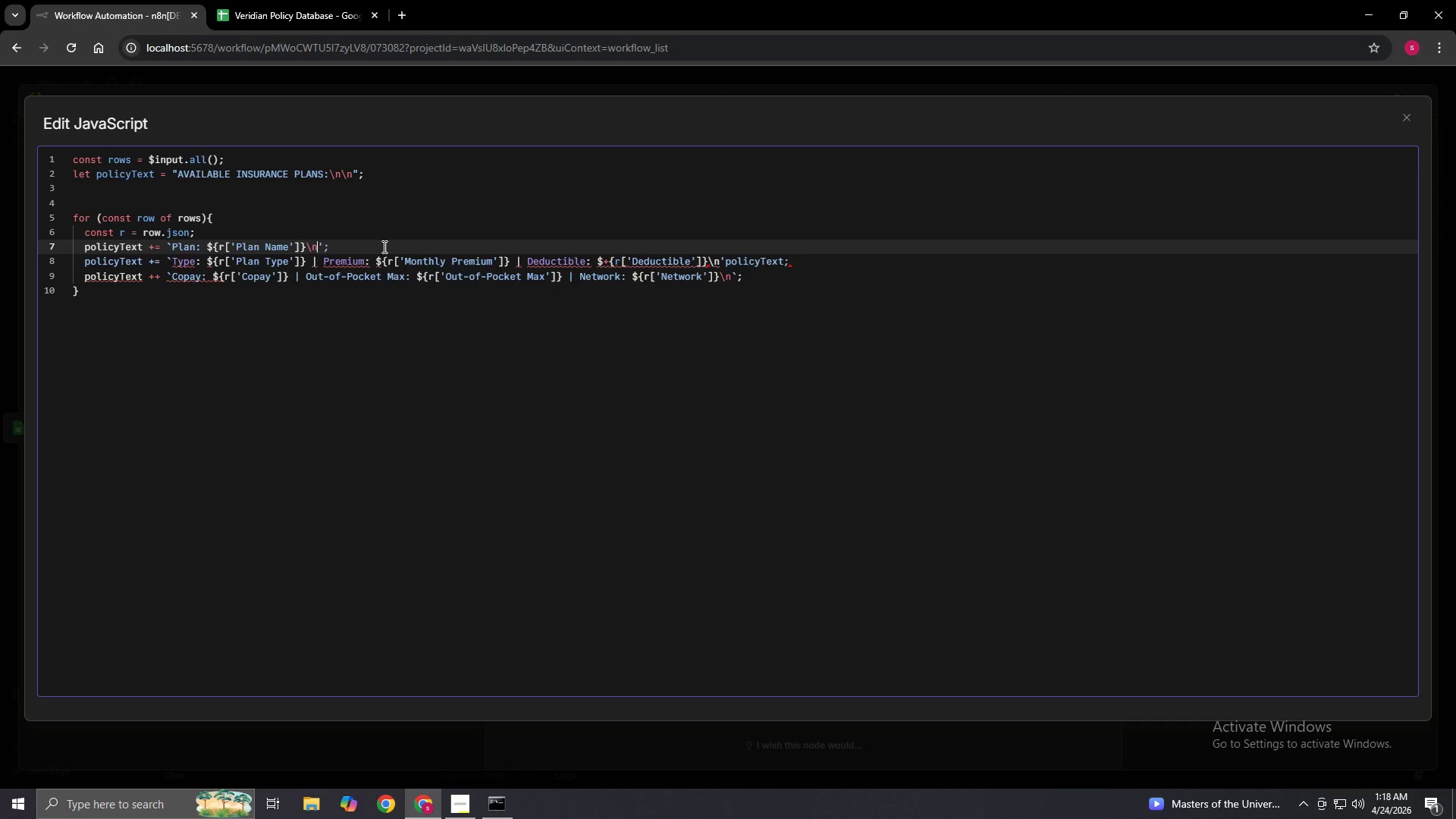 
key(Delete)
 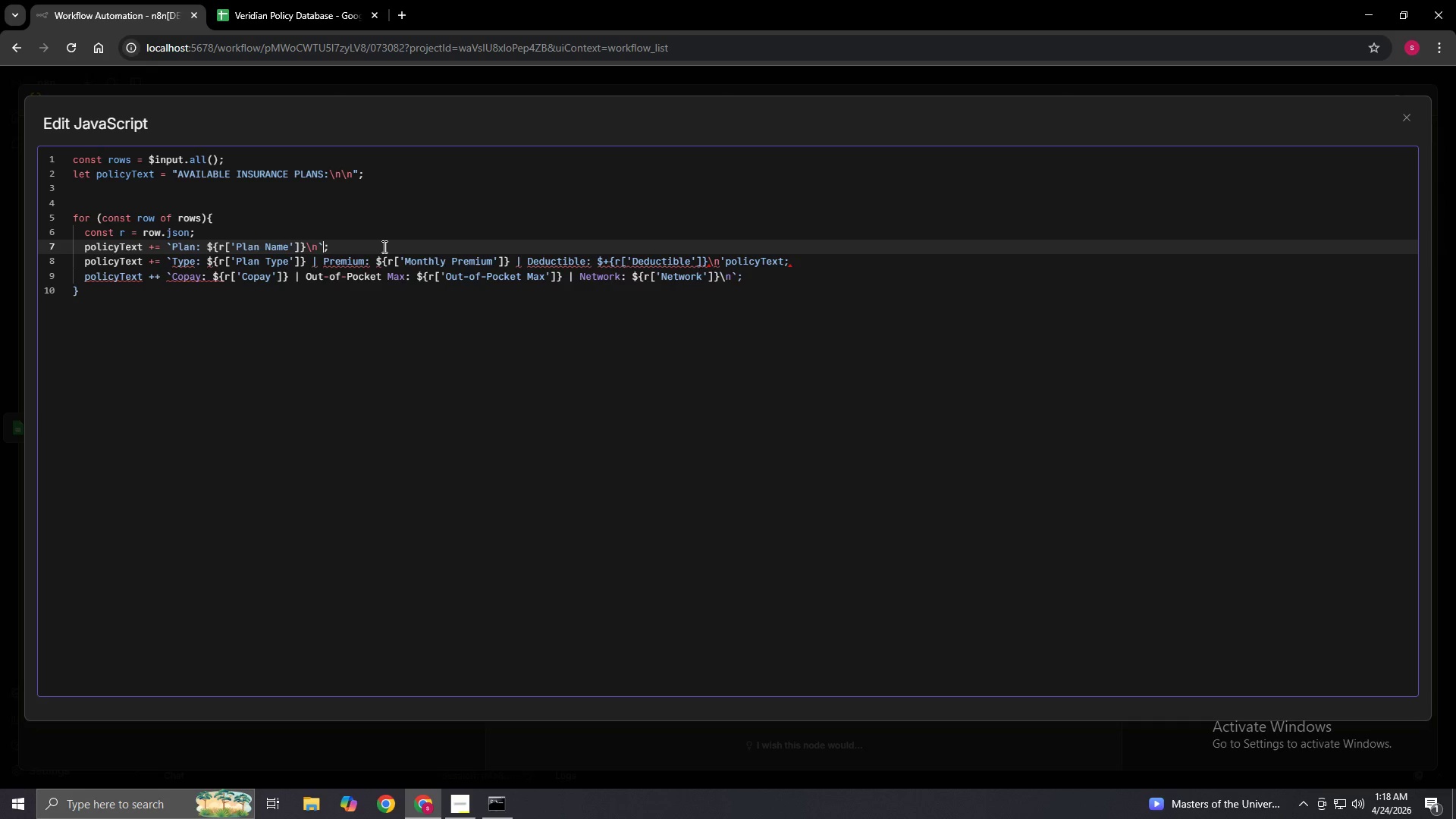 
key(Backquote)
 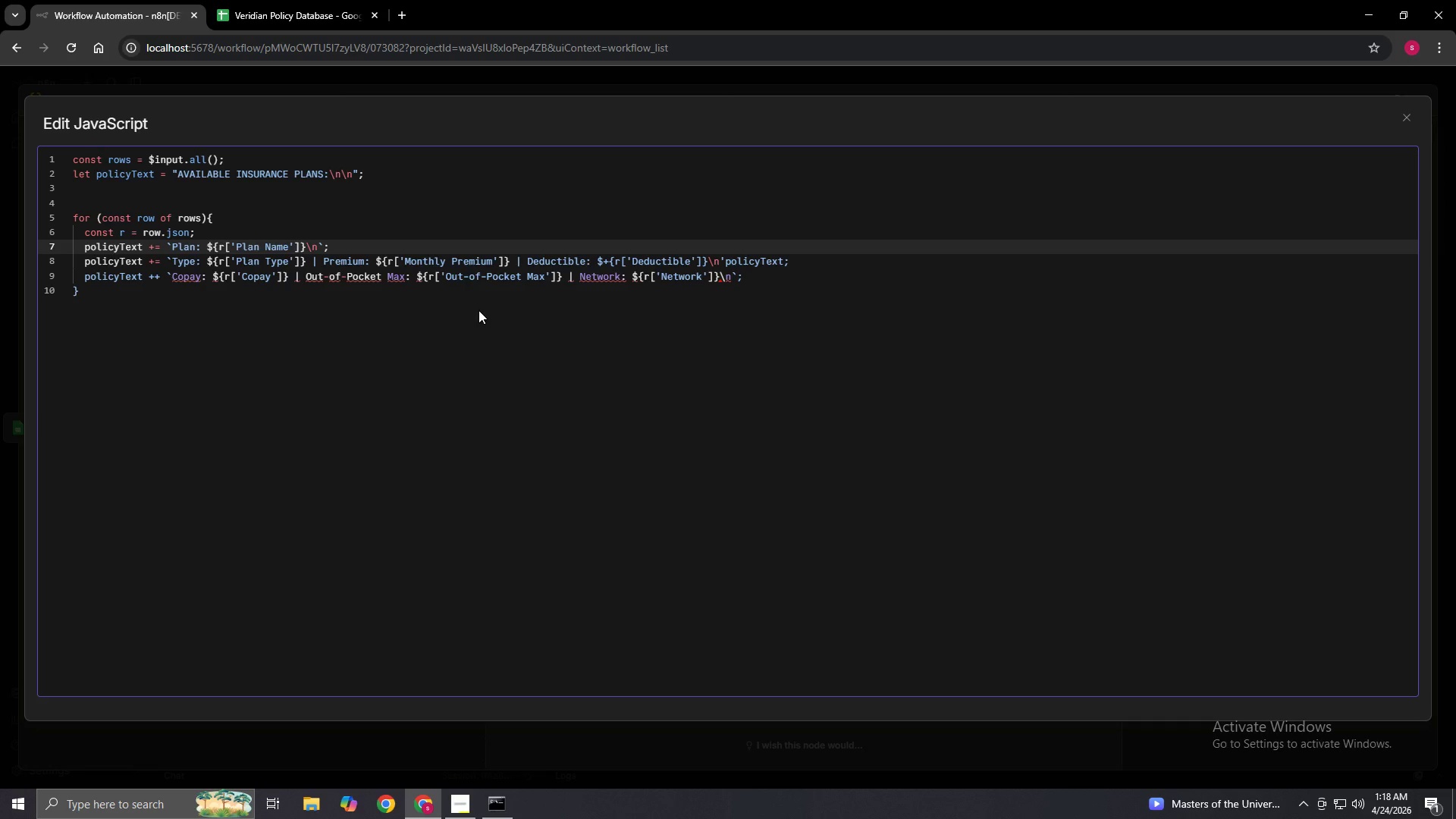 
wait(22.39)
 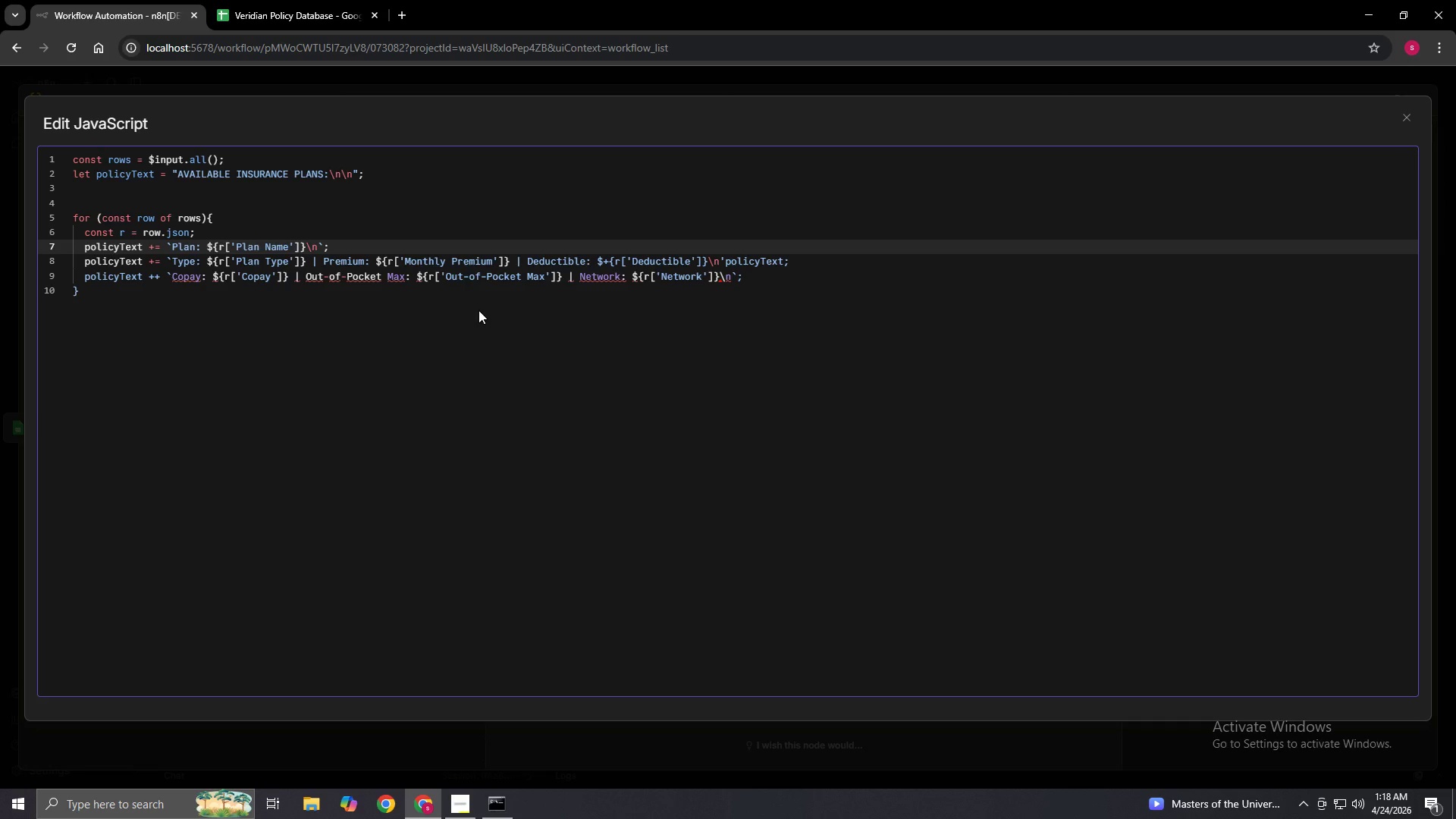 
left_click([783, 262])
 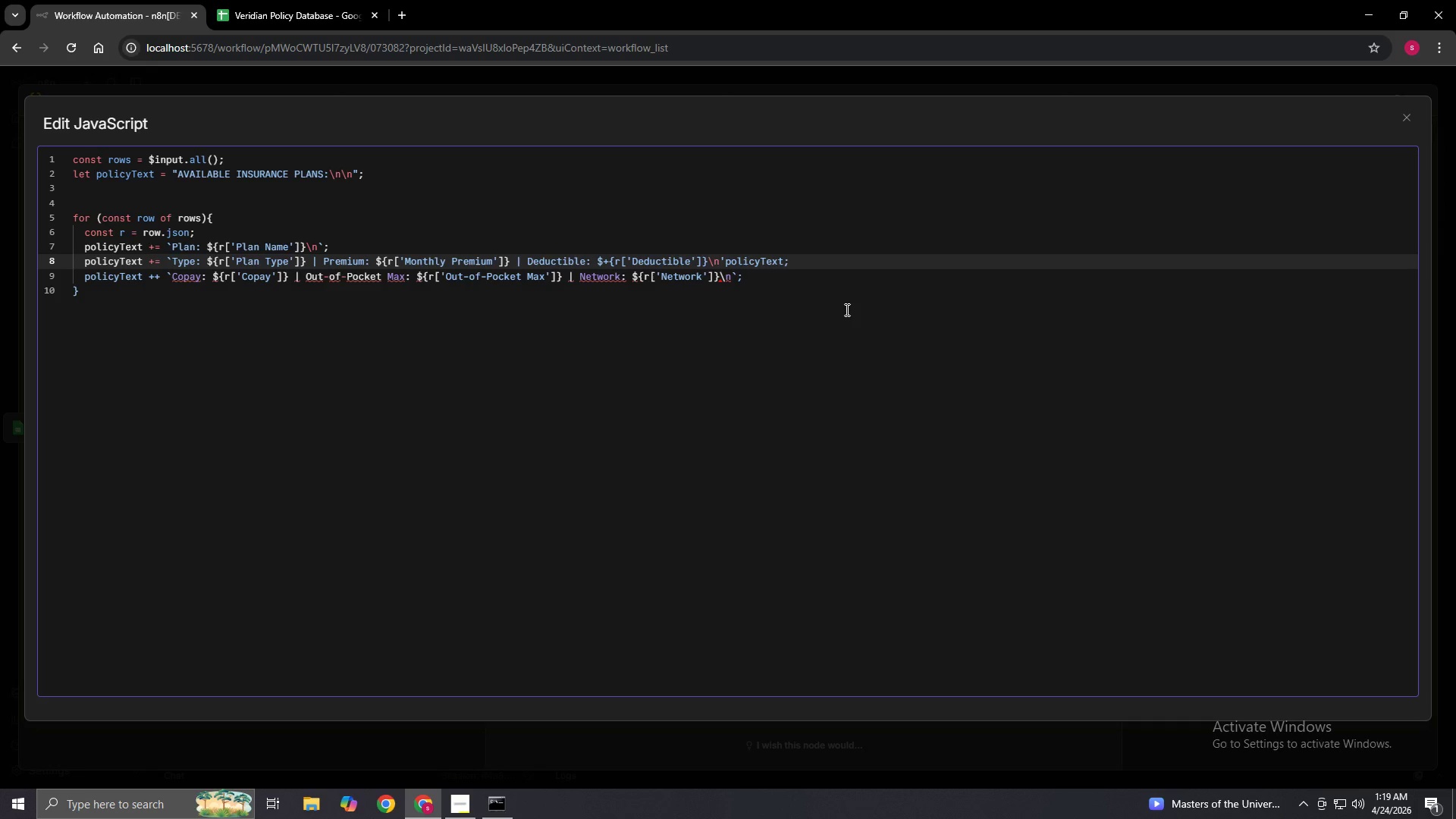 
key(Backspace)
 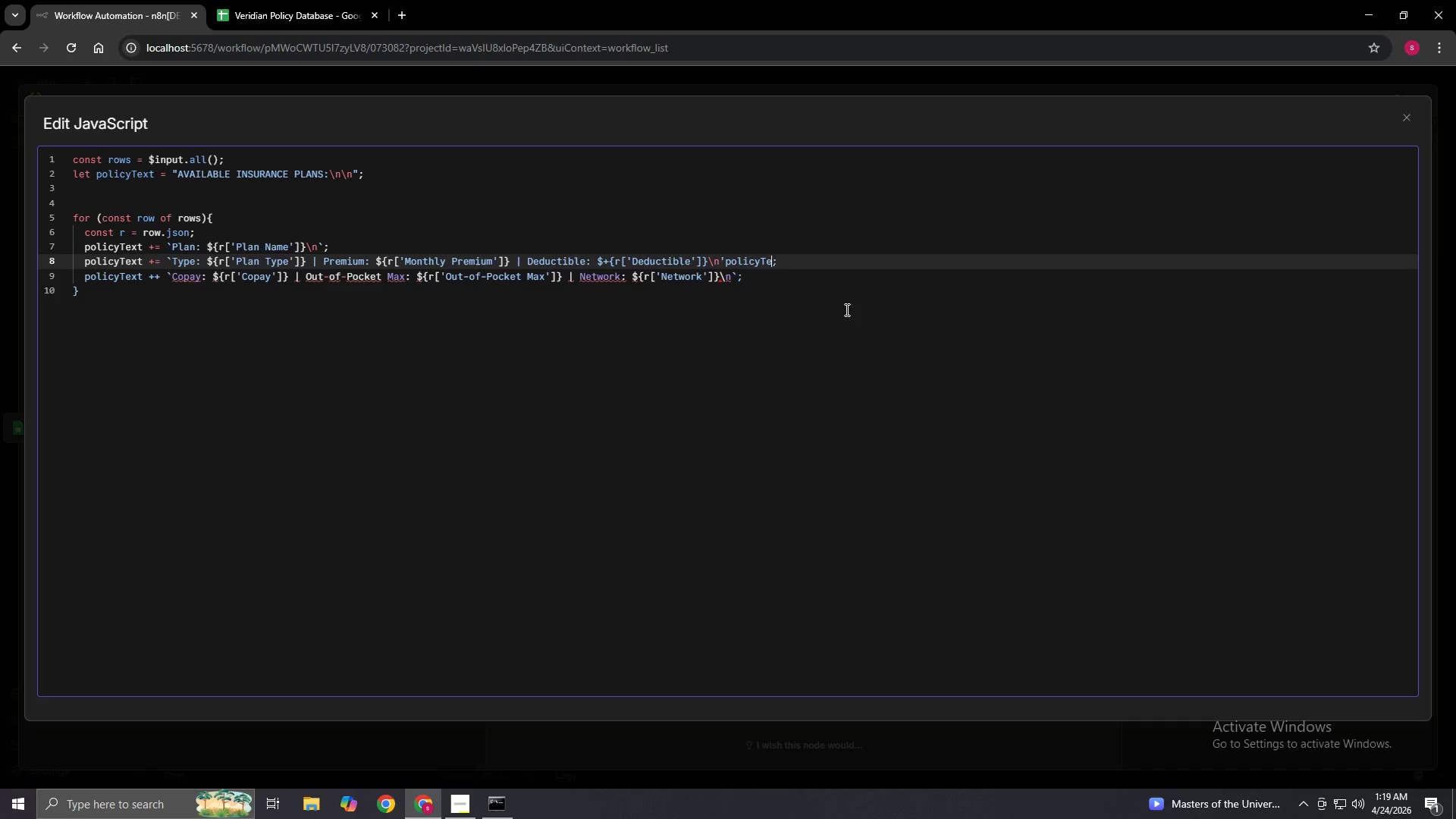 
key(Backspace)
 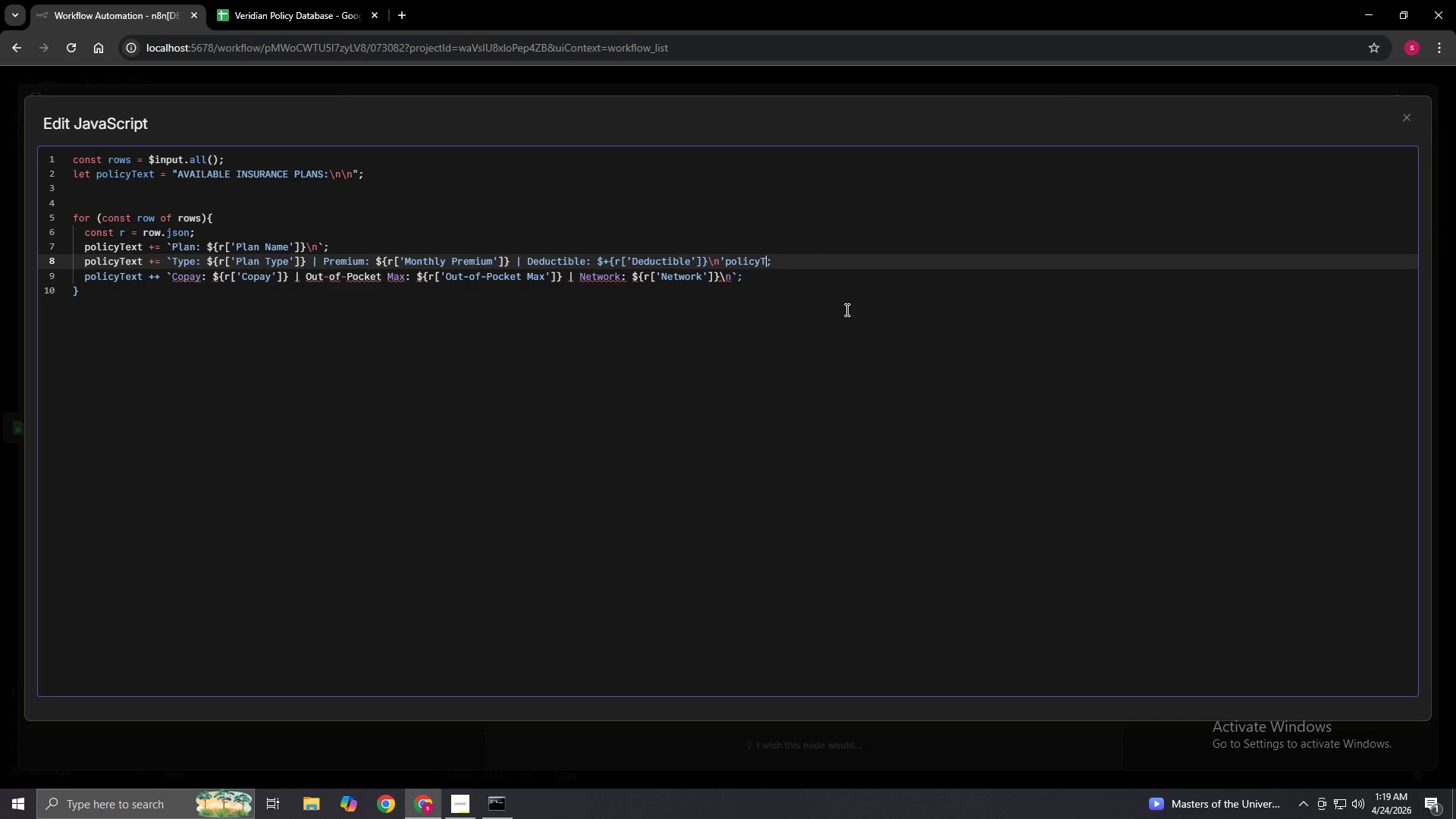 
key(Backspace)
 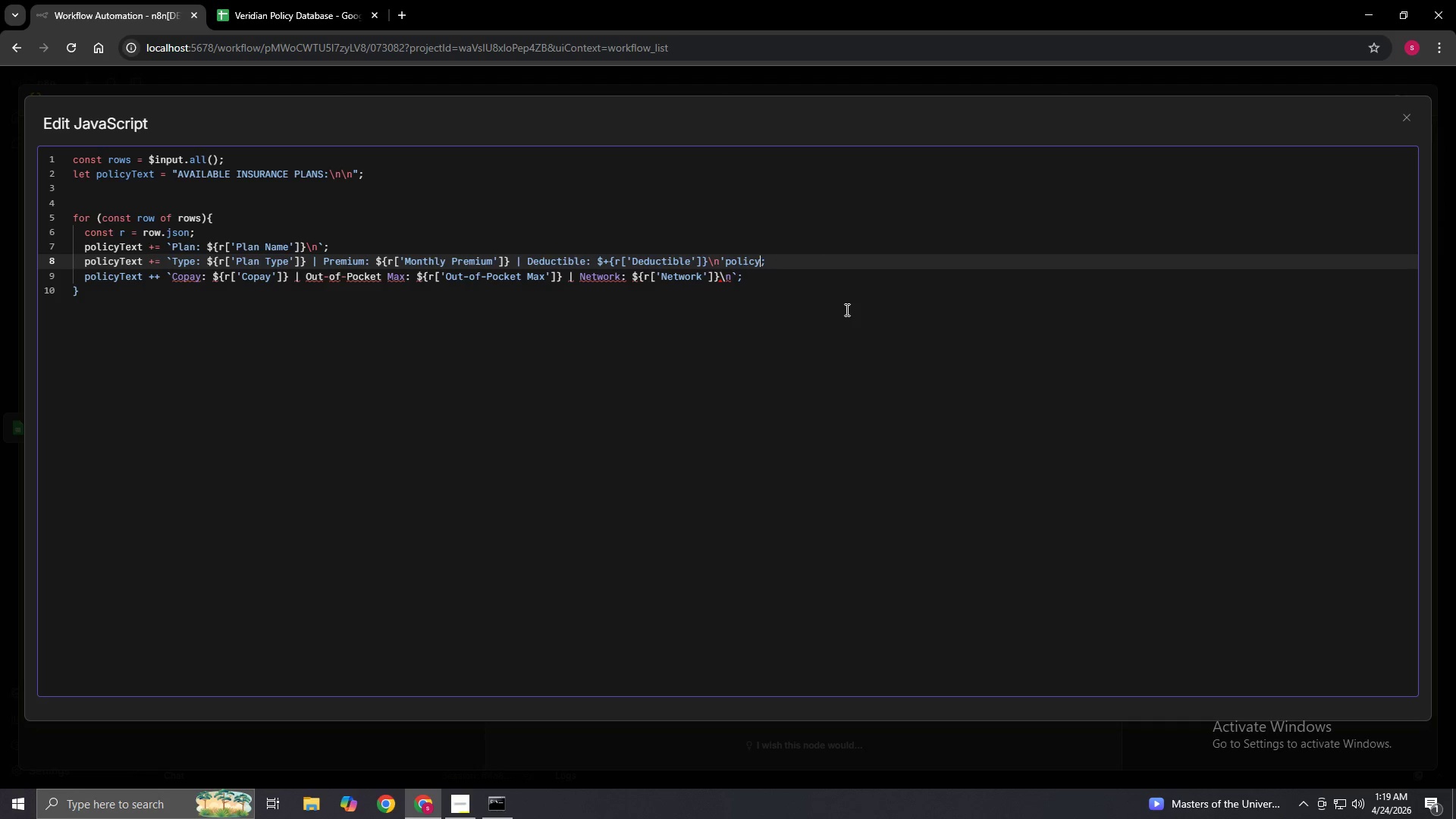 
key(Backspace)
 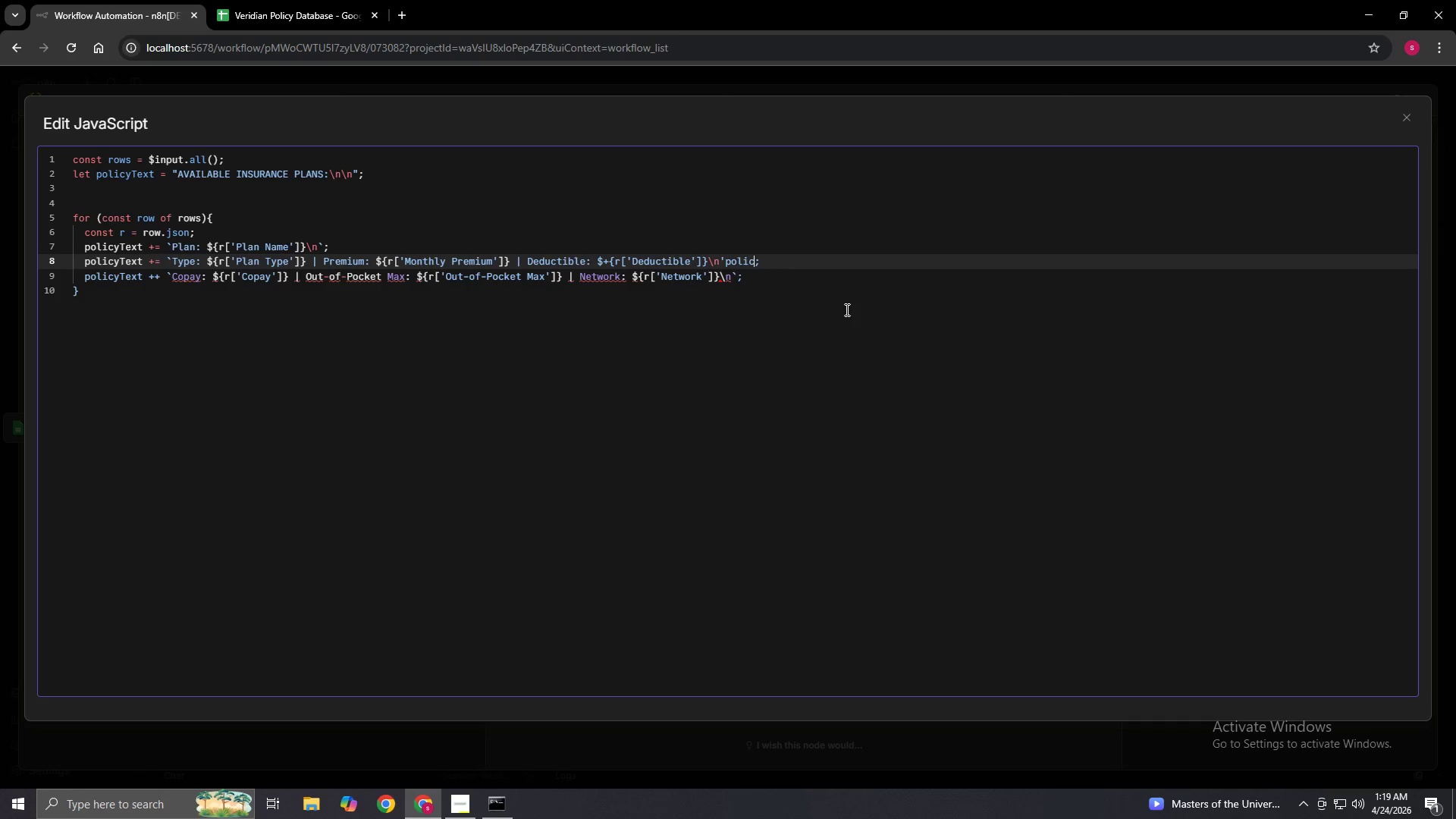 
key(Backspace)
 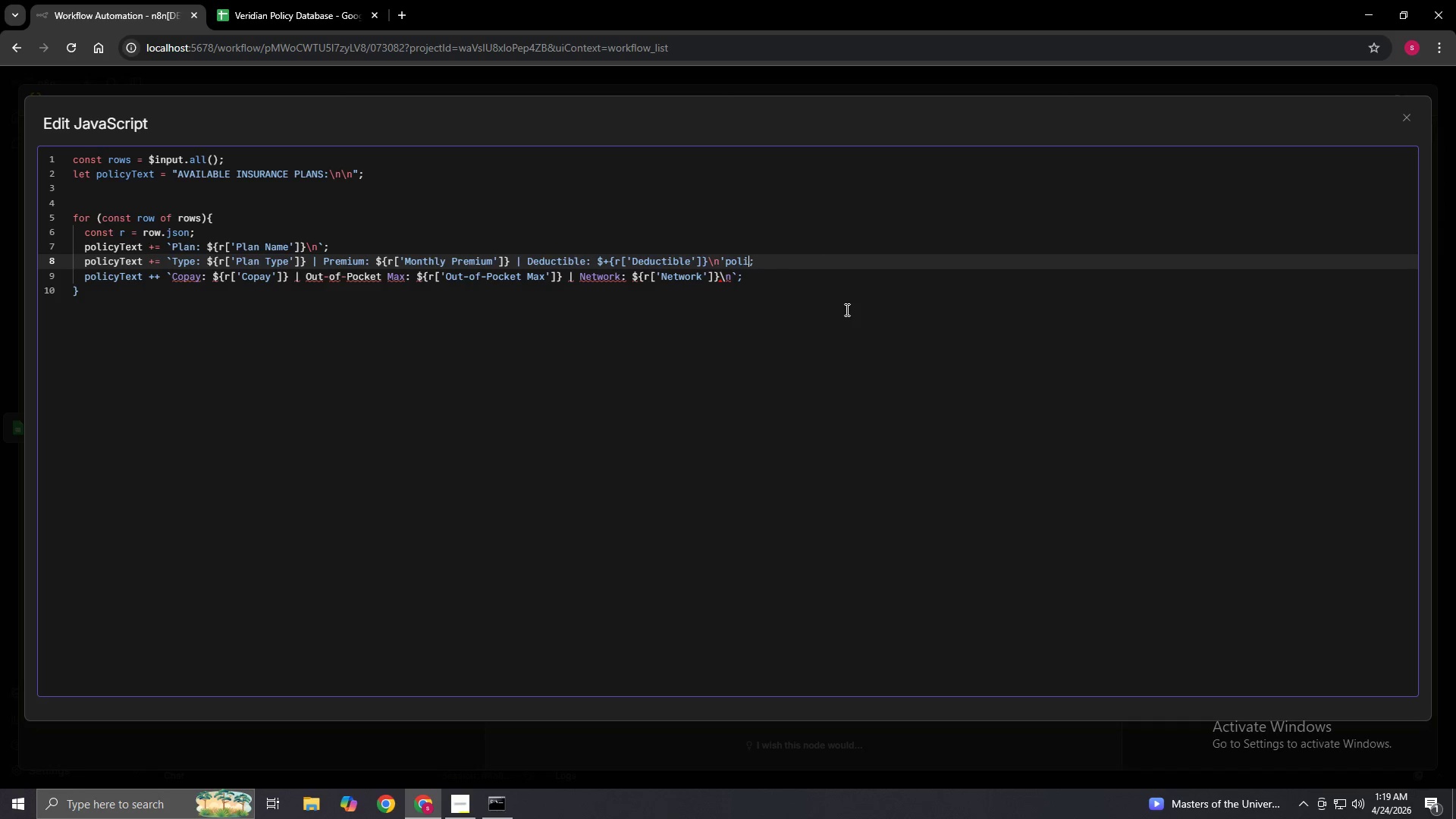 
key(Backspace)
 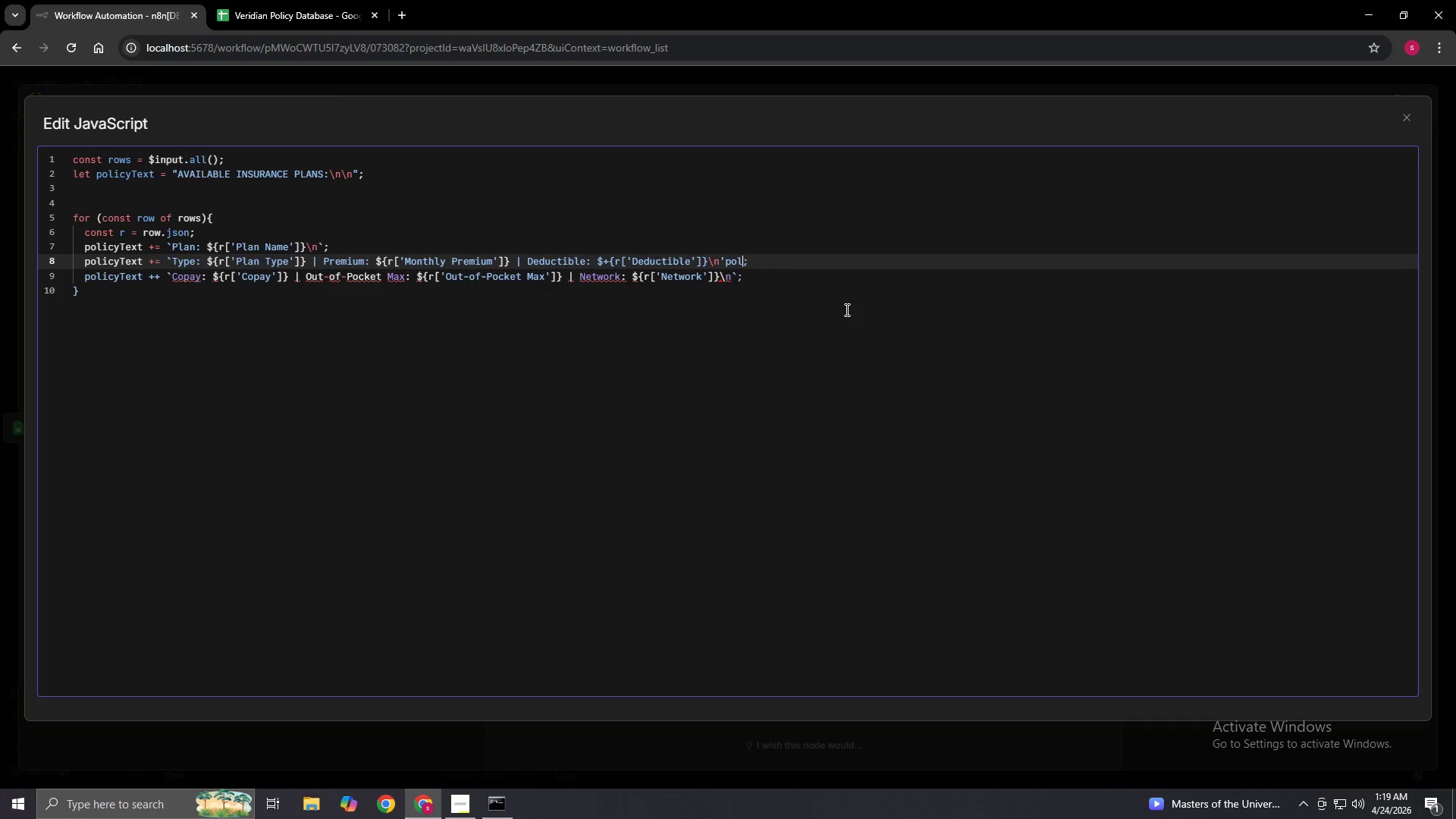 
key(Backspace)
 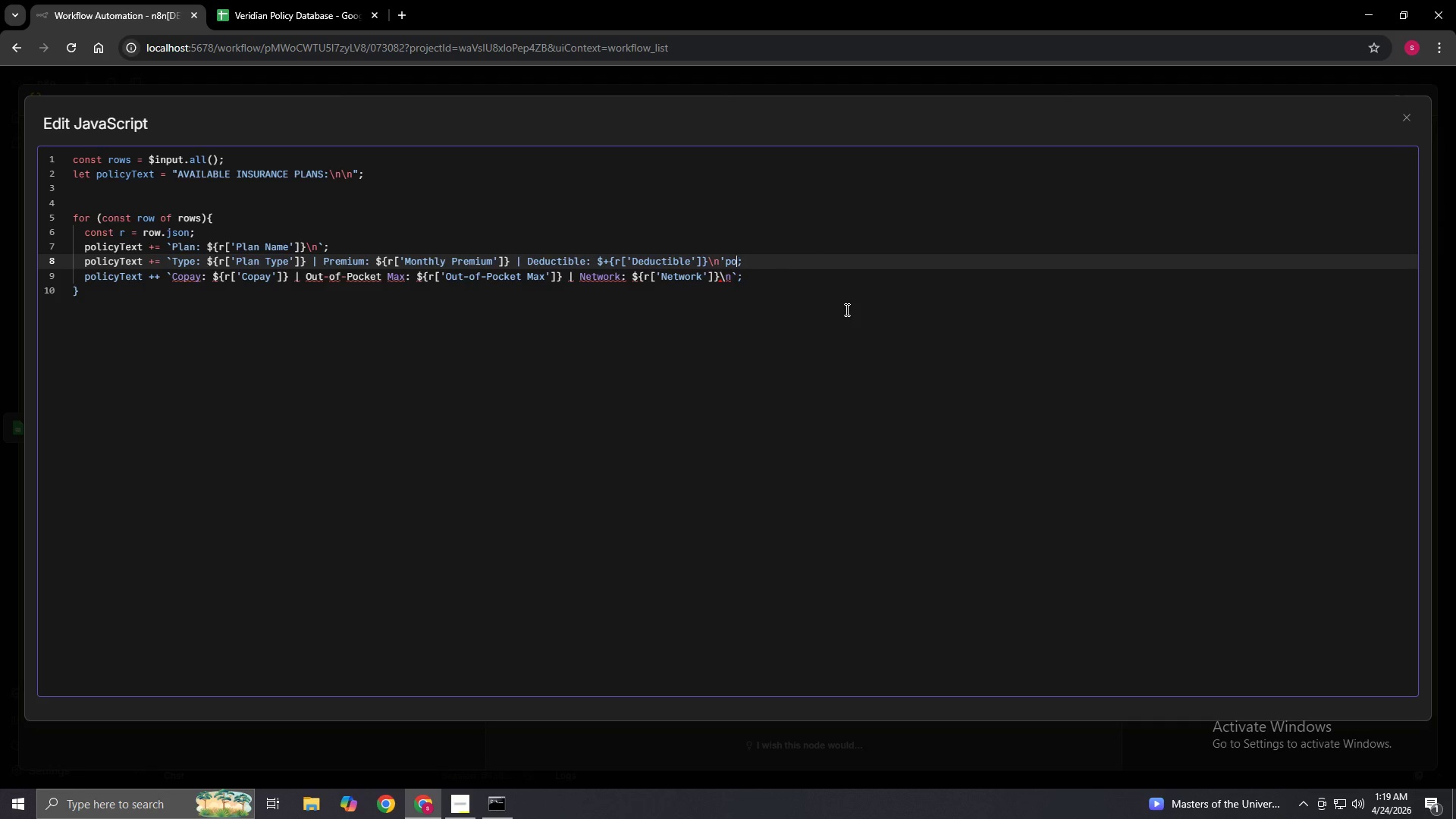 
key(Backspace)
 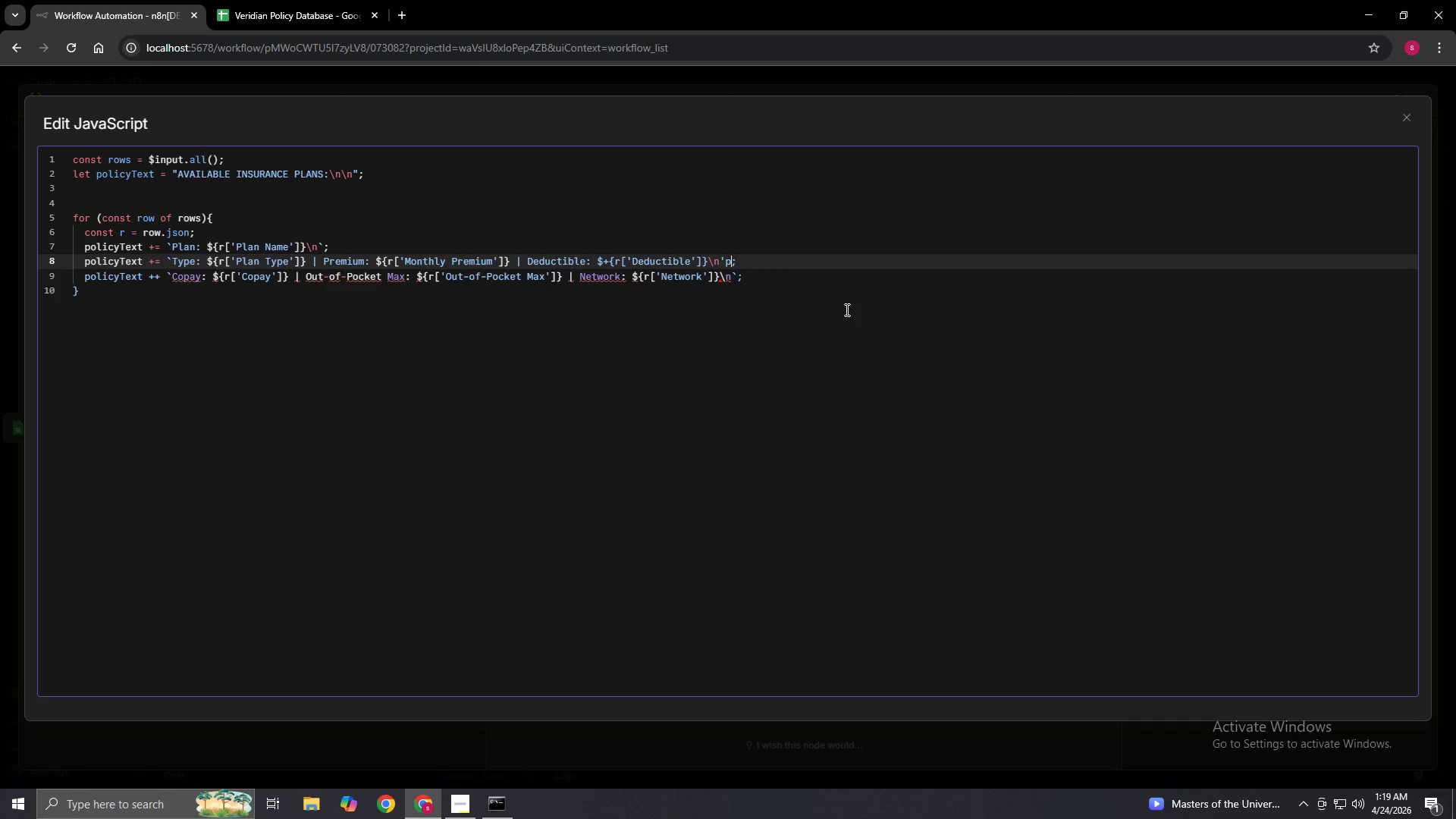 
key(Backspace)
 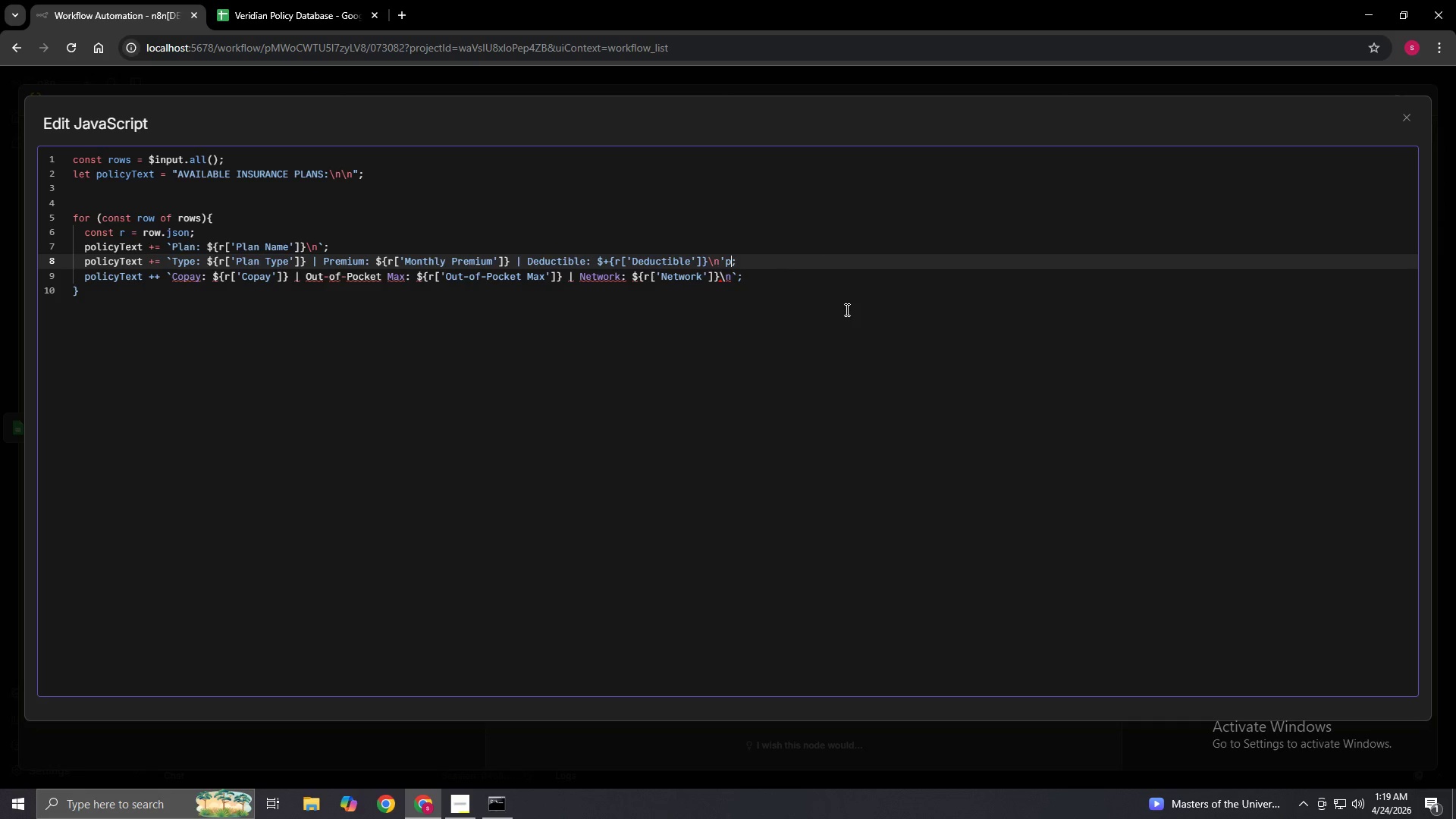 
key(Backspace)
 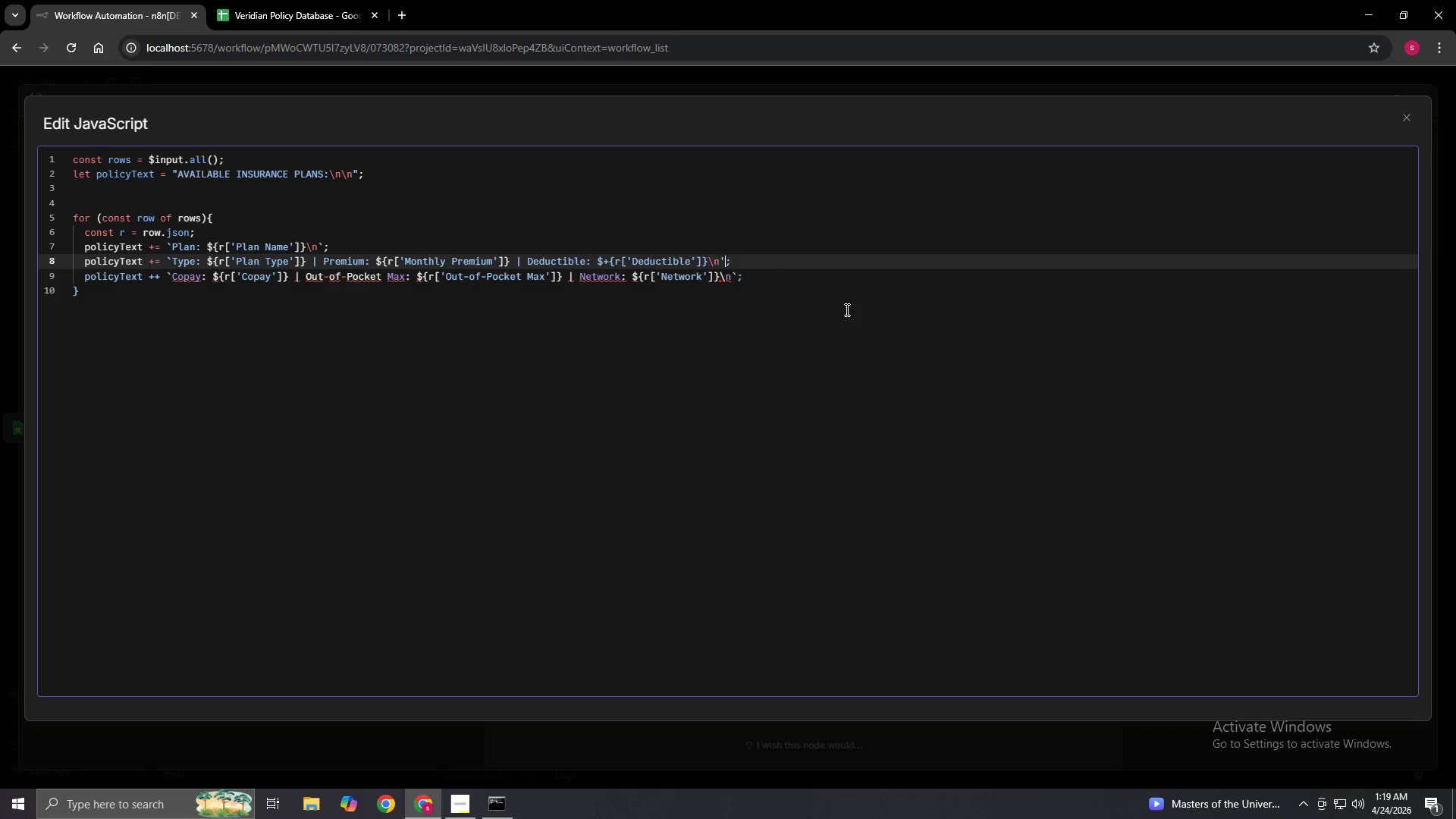 
key(Backspace)
 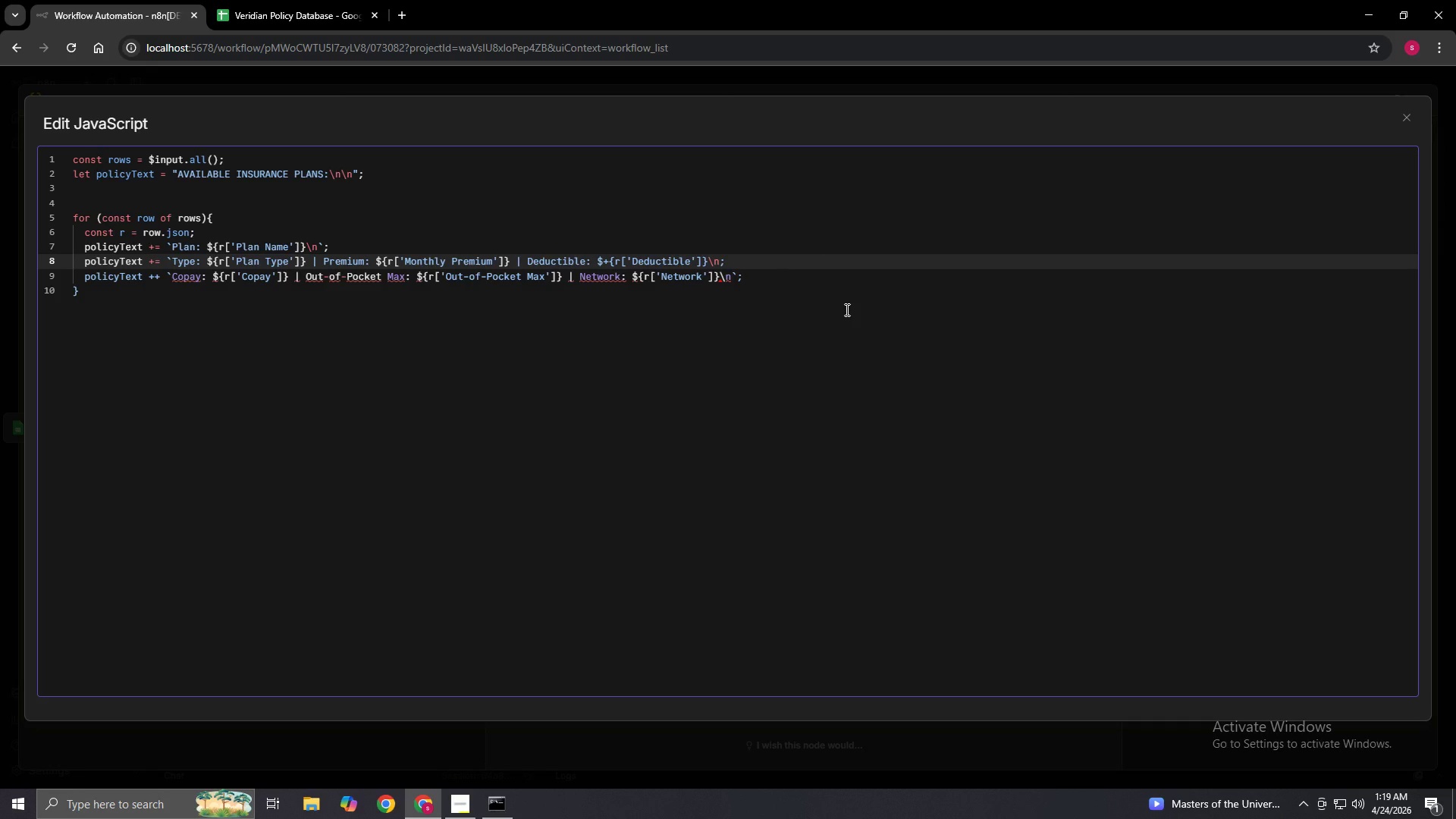 
key(Backquote)
 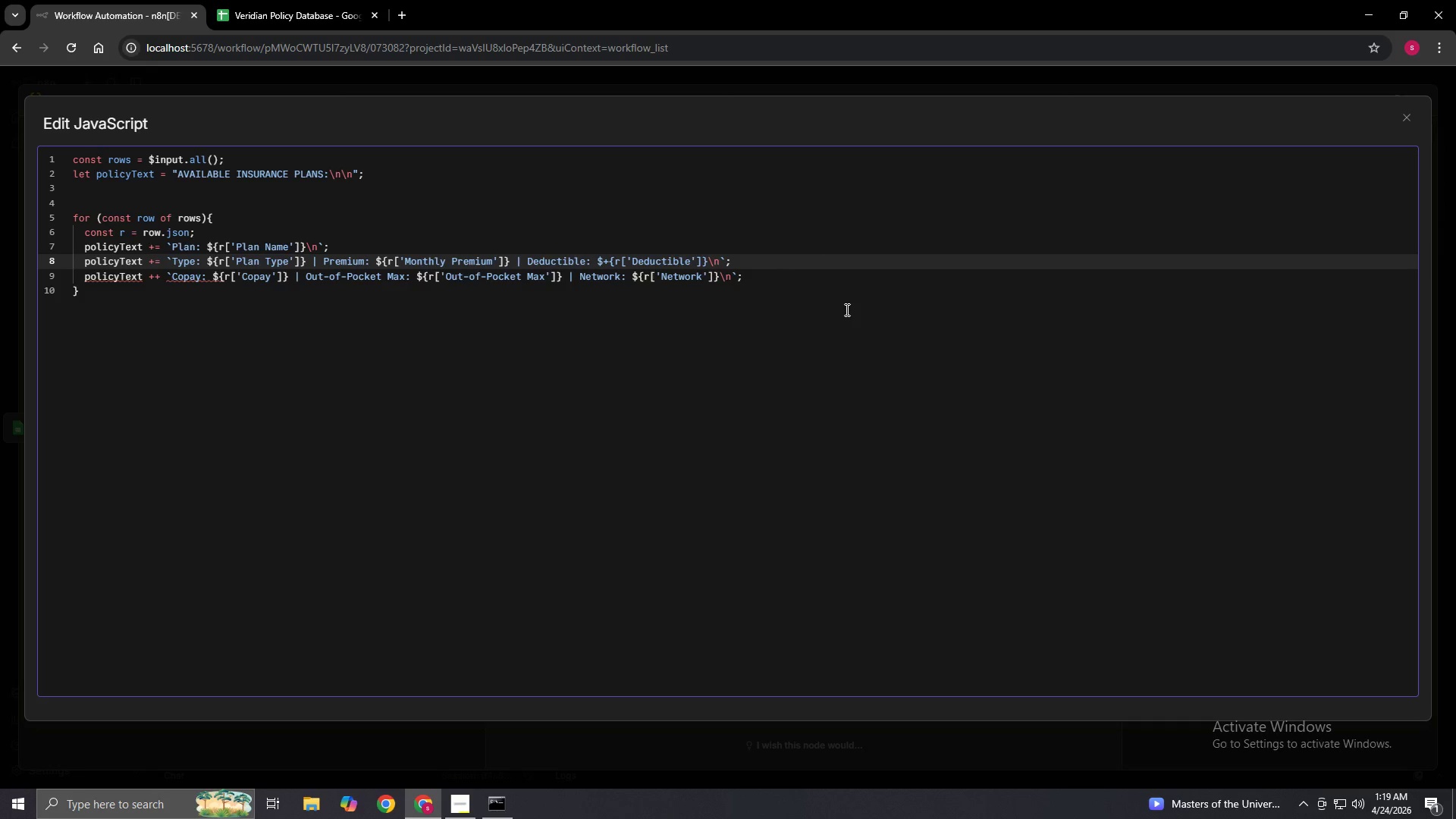 
key(ArrowDown)
 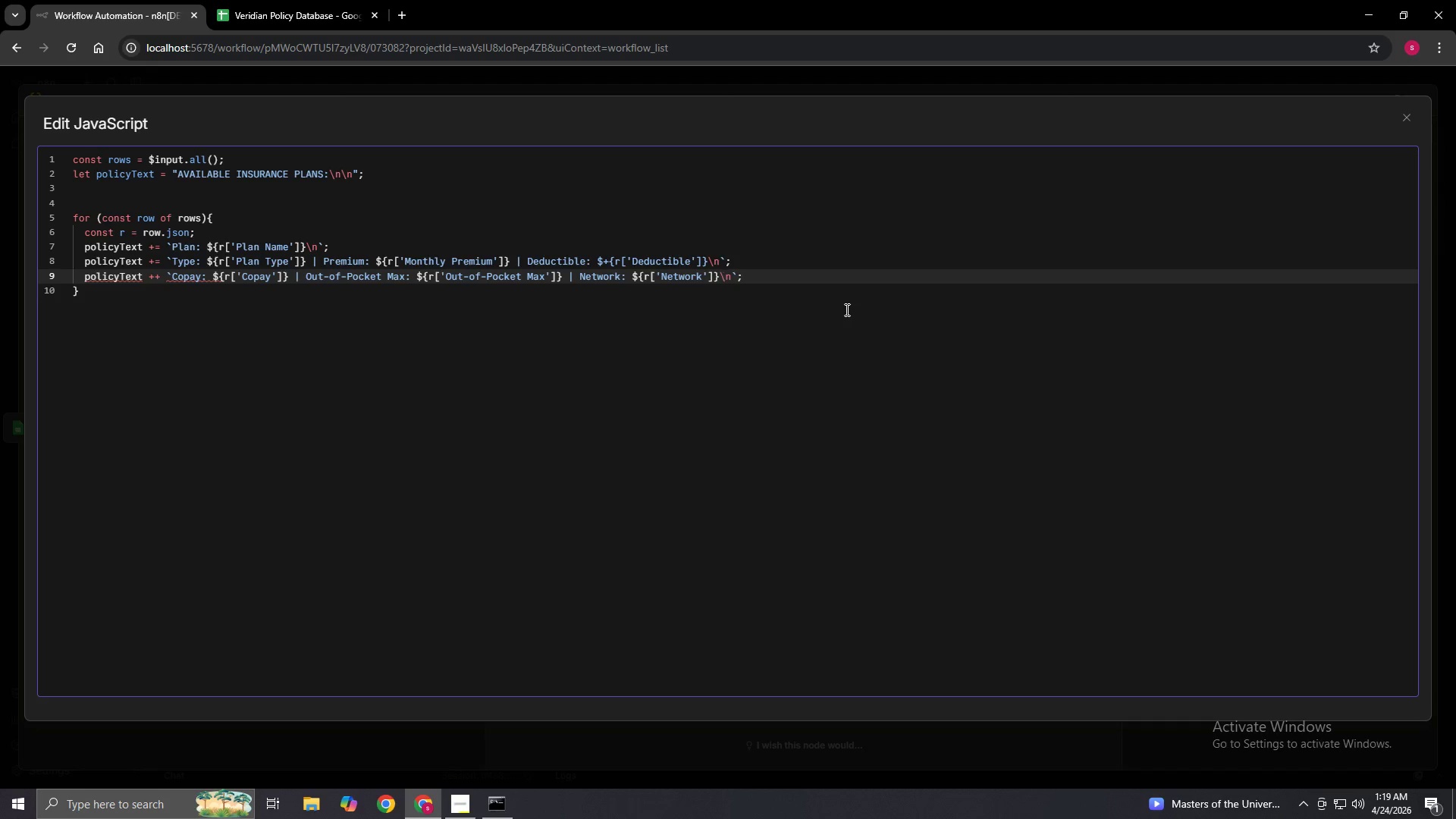 
hold_key(key=ArrowLeft, duration=0.56)
 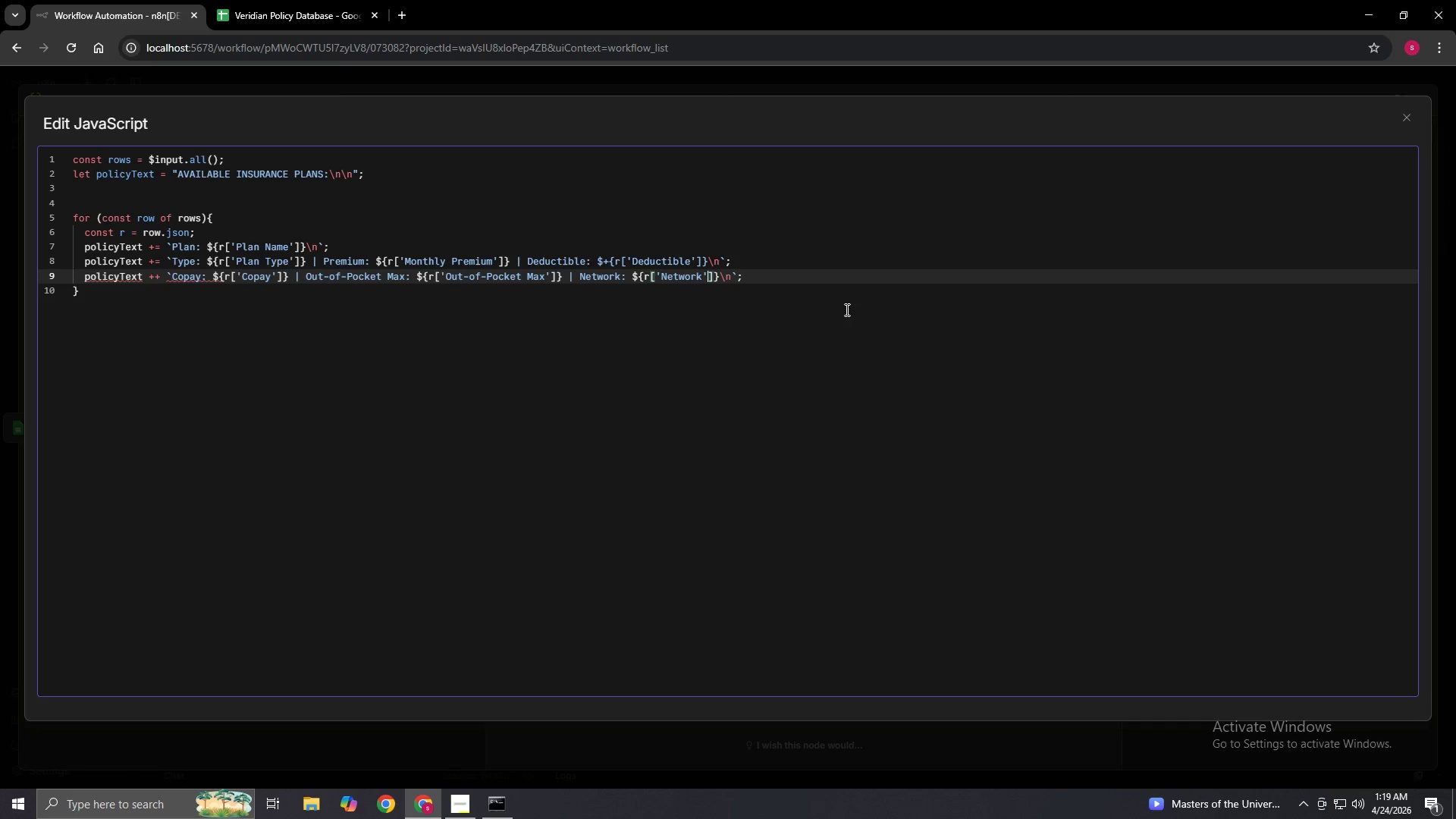 
key(ArrowRight)
 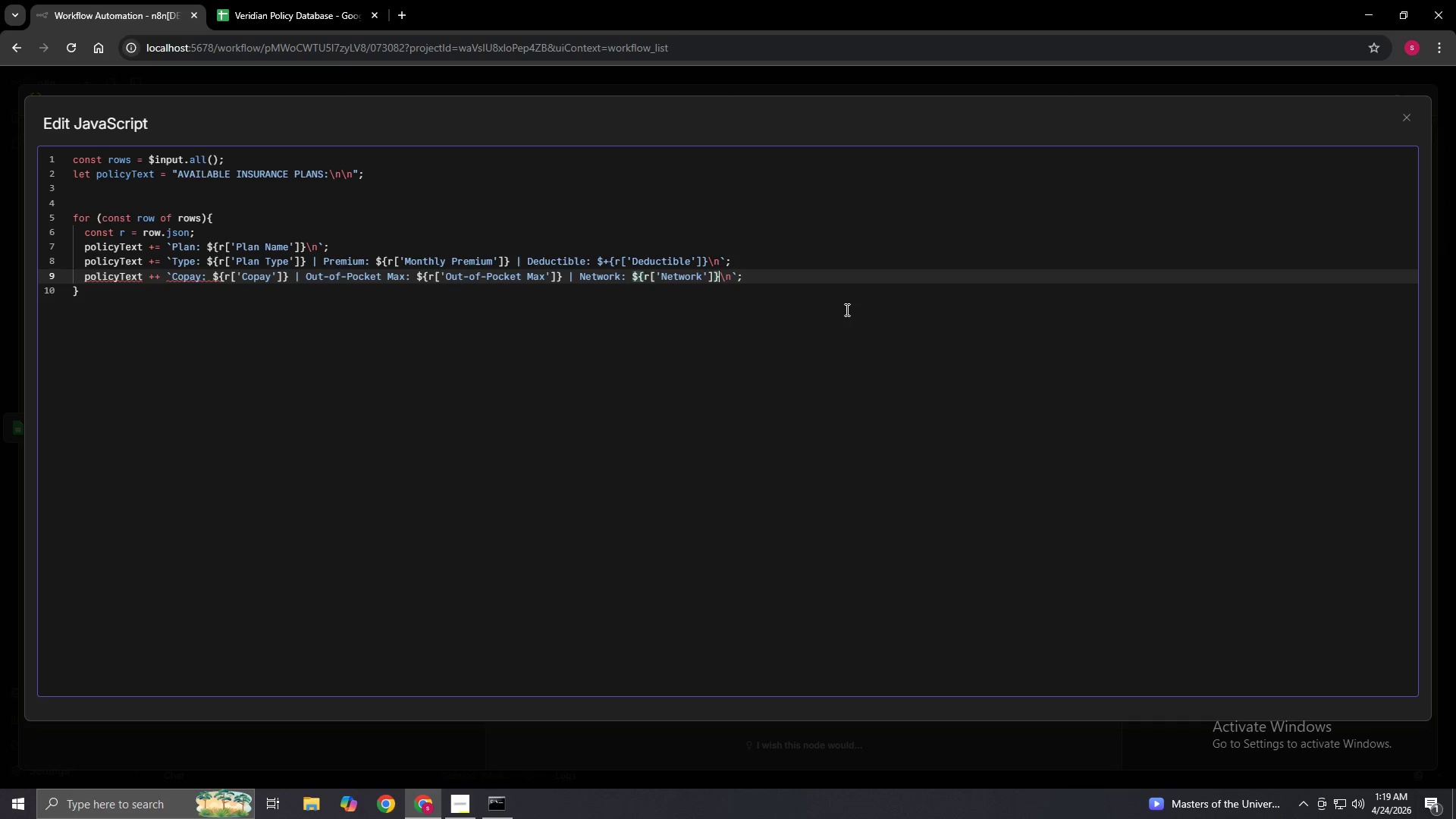 
key(ArrowRight)
 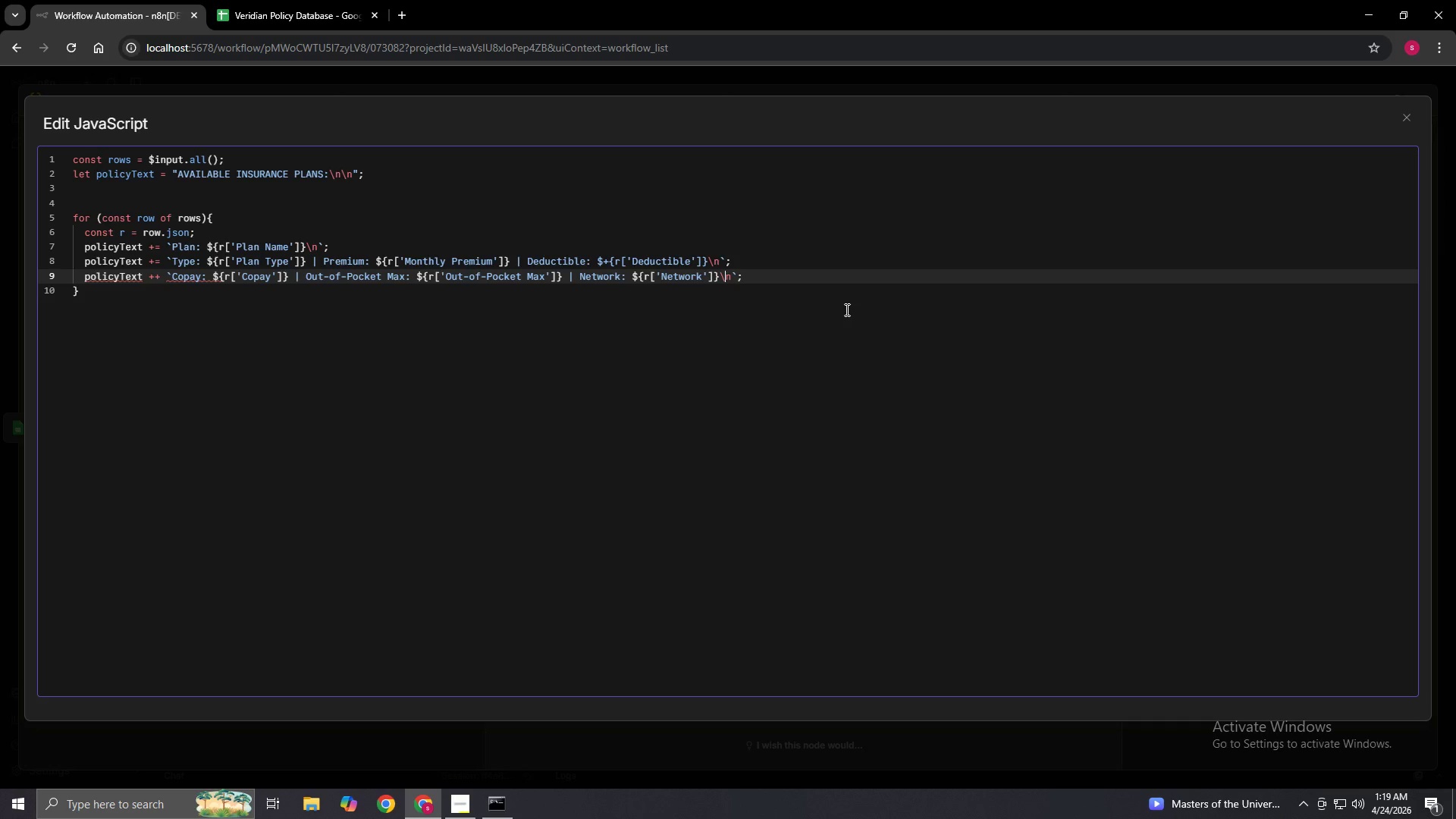 
key(ArrowRight)
 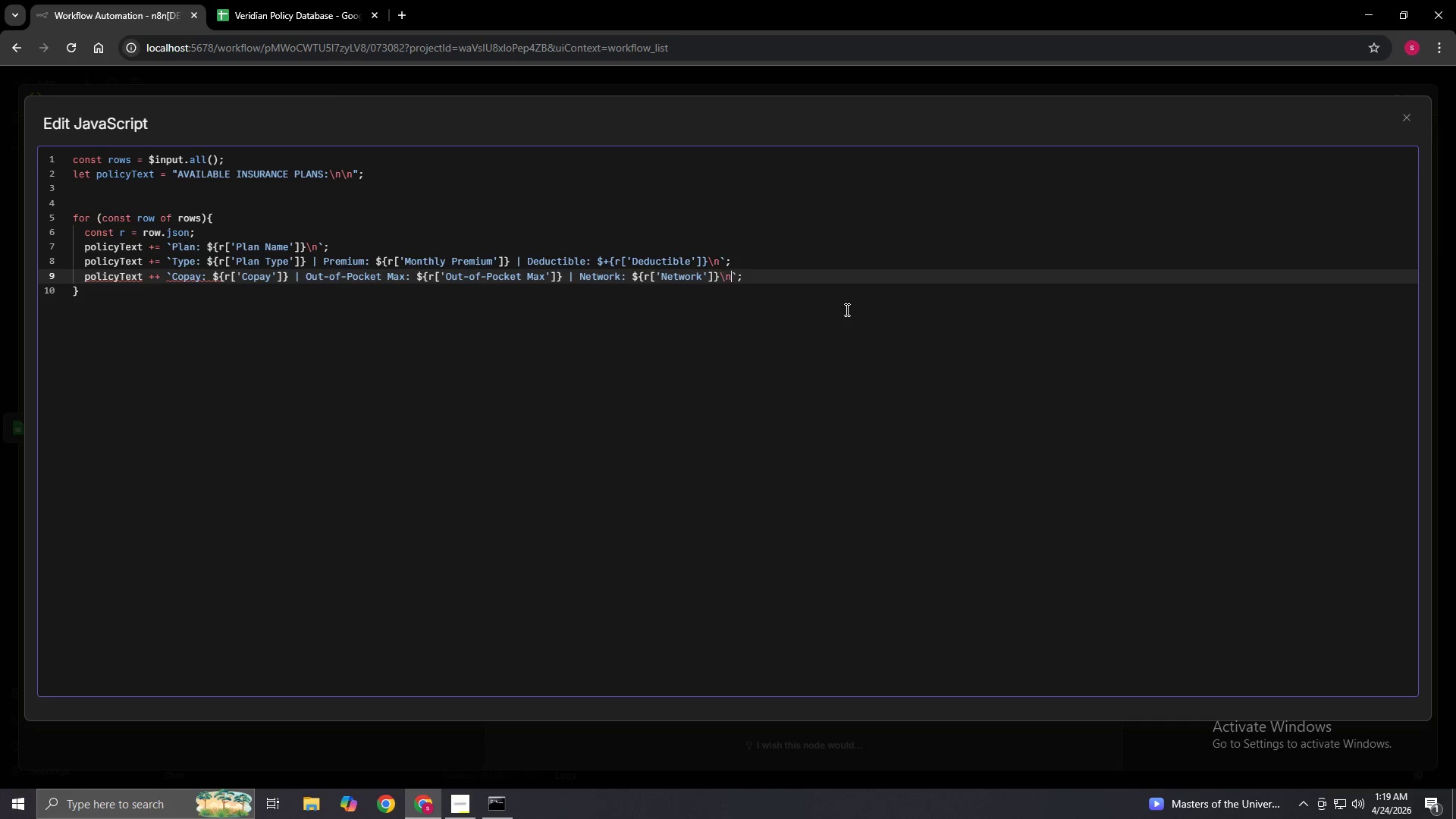 
key(ArrowRight)
 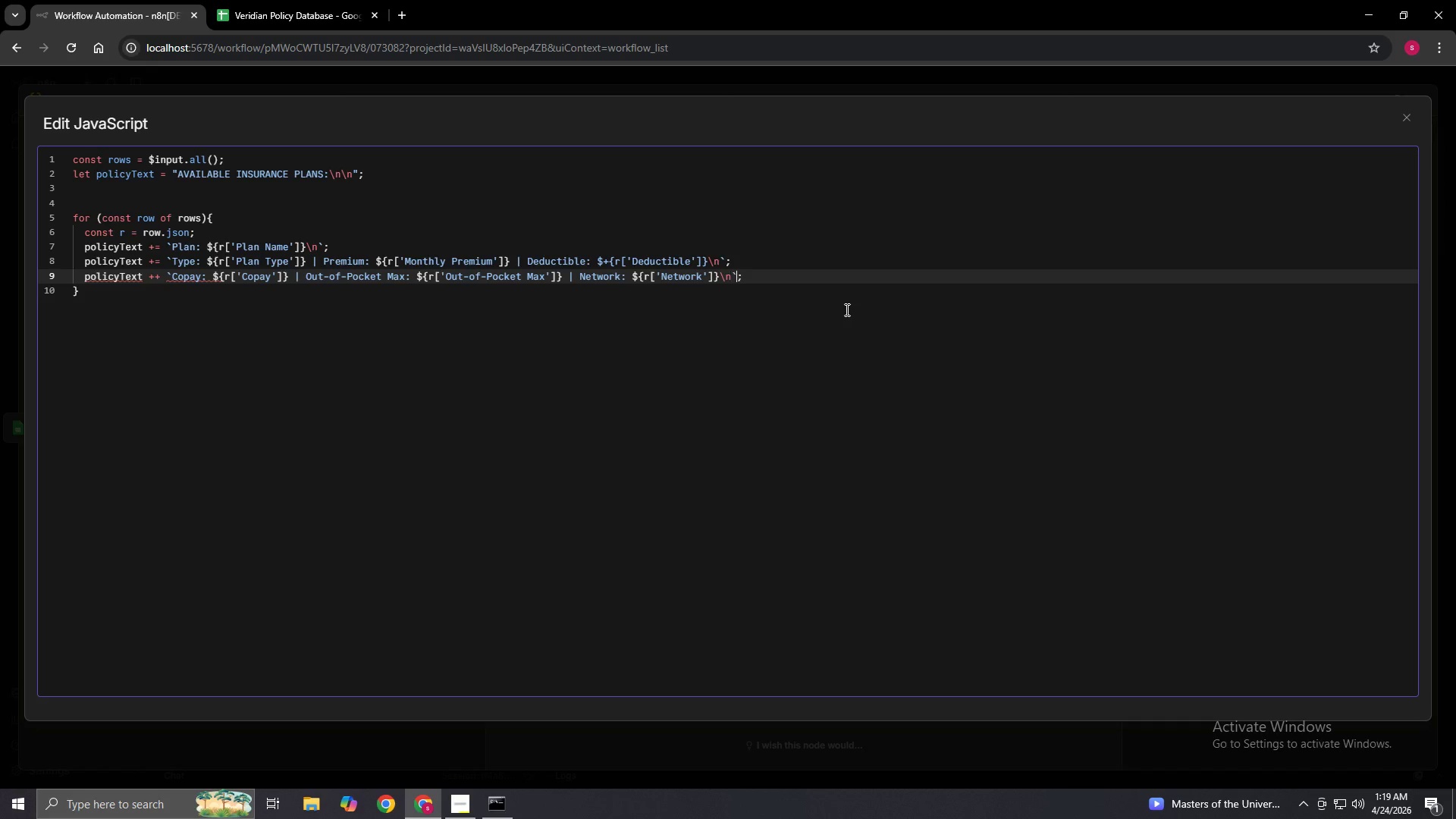 
key(ArrowRight)
 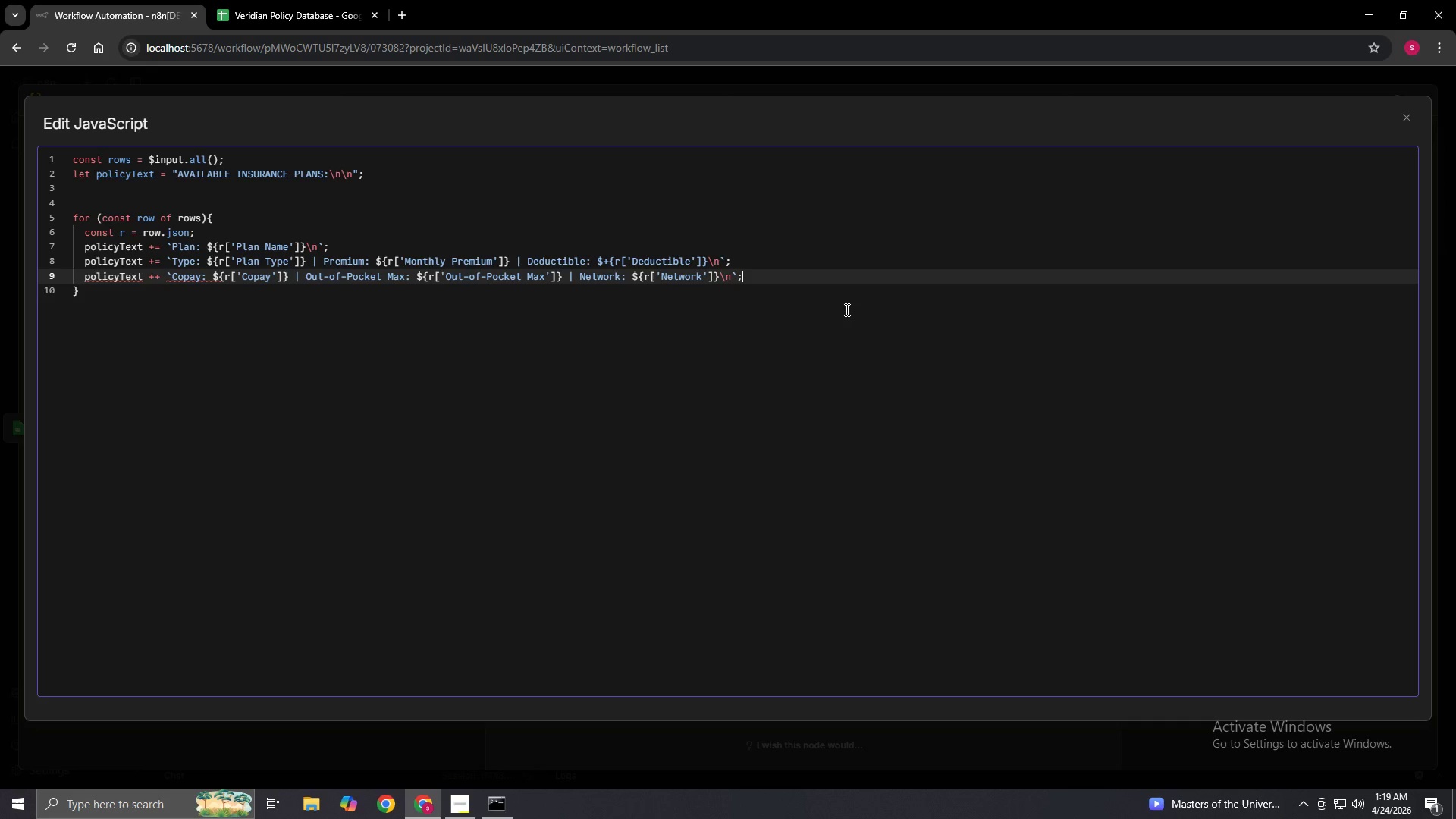 
key(ArrowRight)
 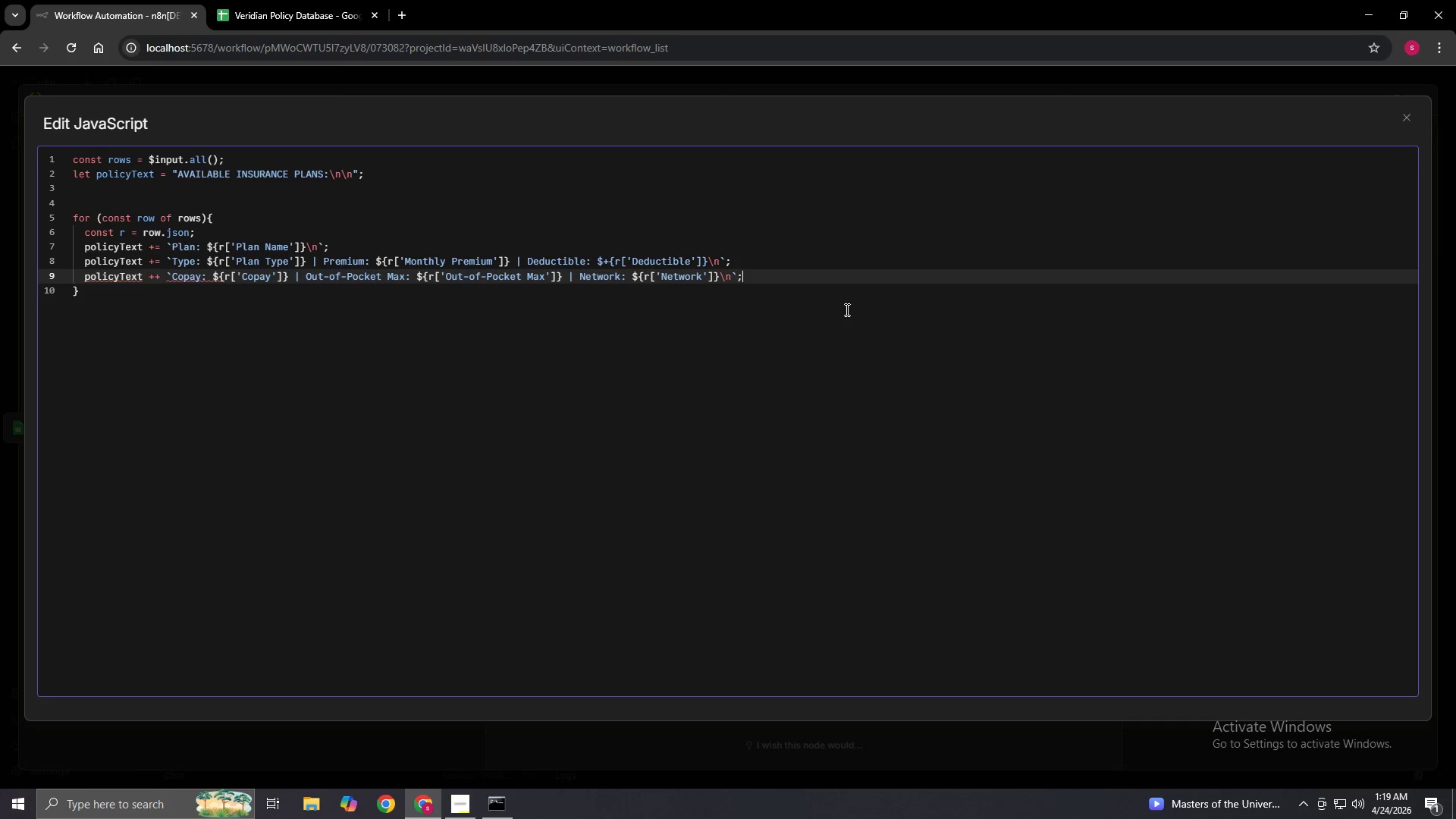 
key(Enter)
 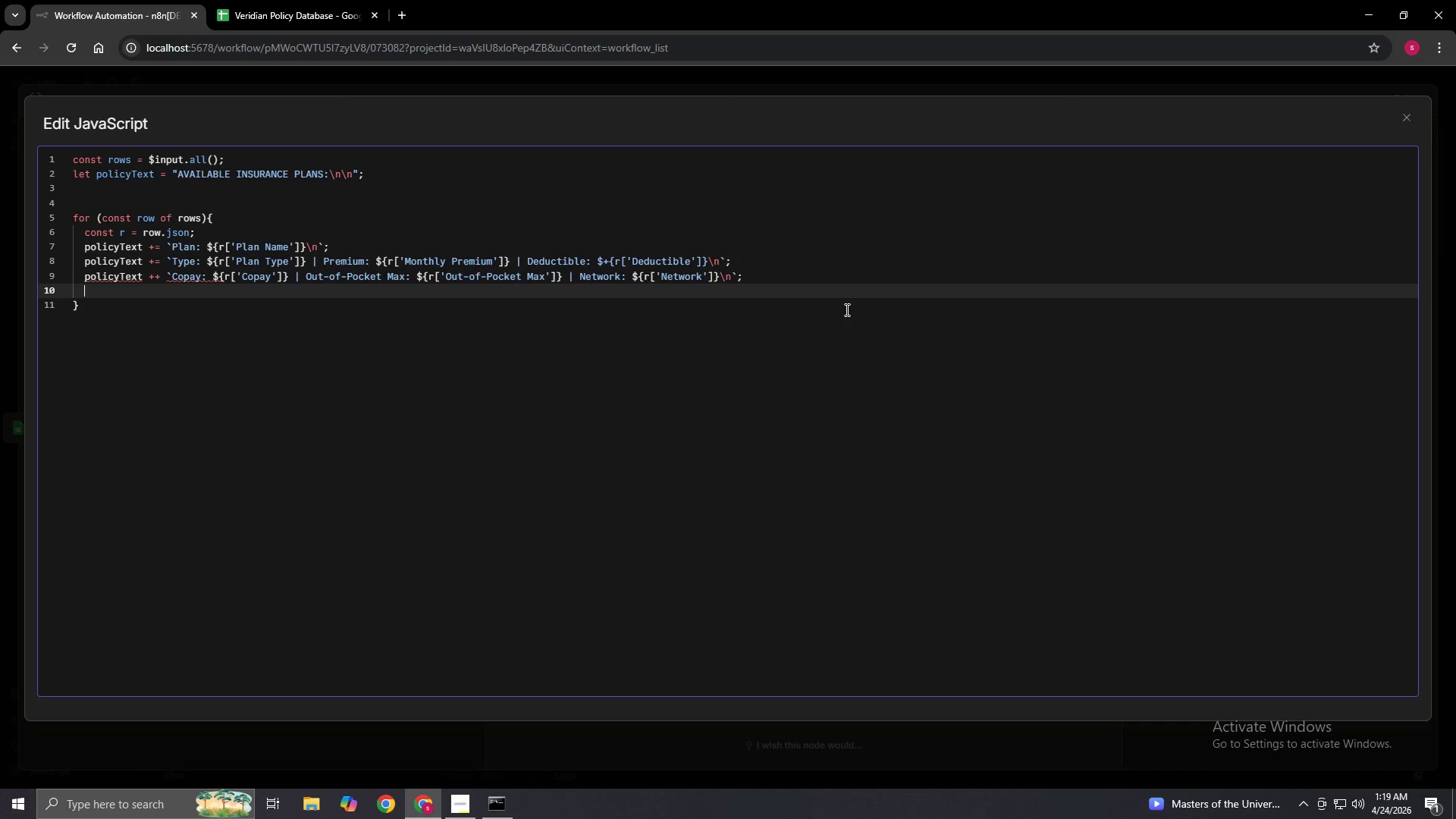 
type(policyText +=)
 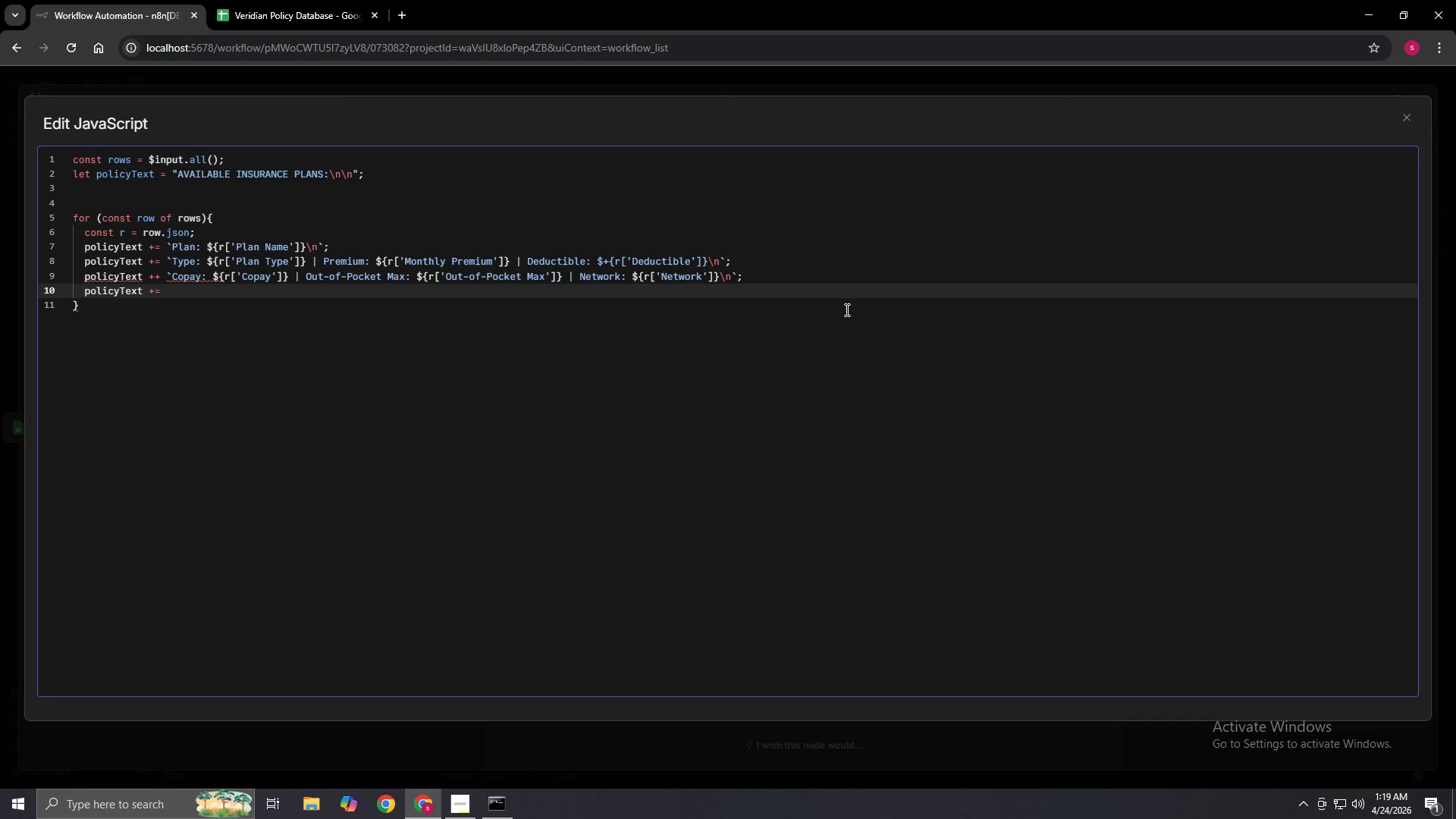 
key(ArrowUp)
 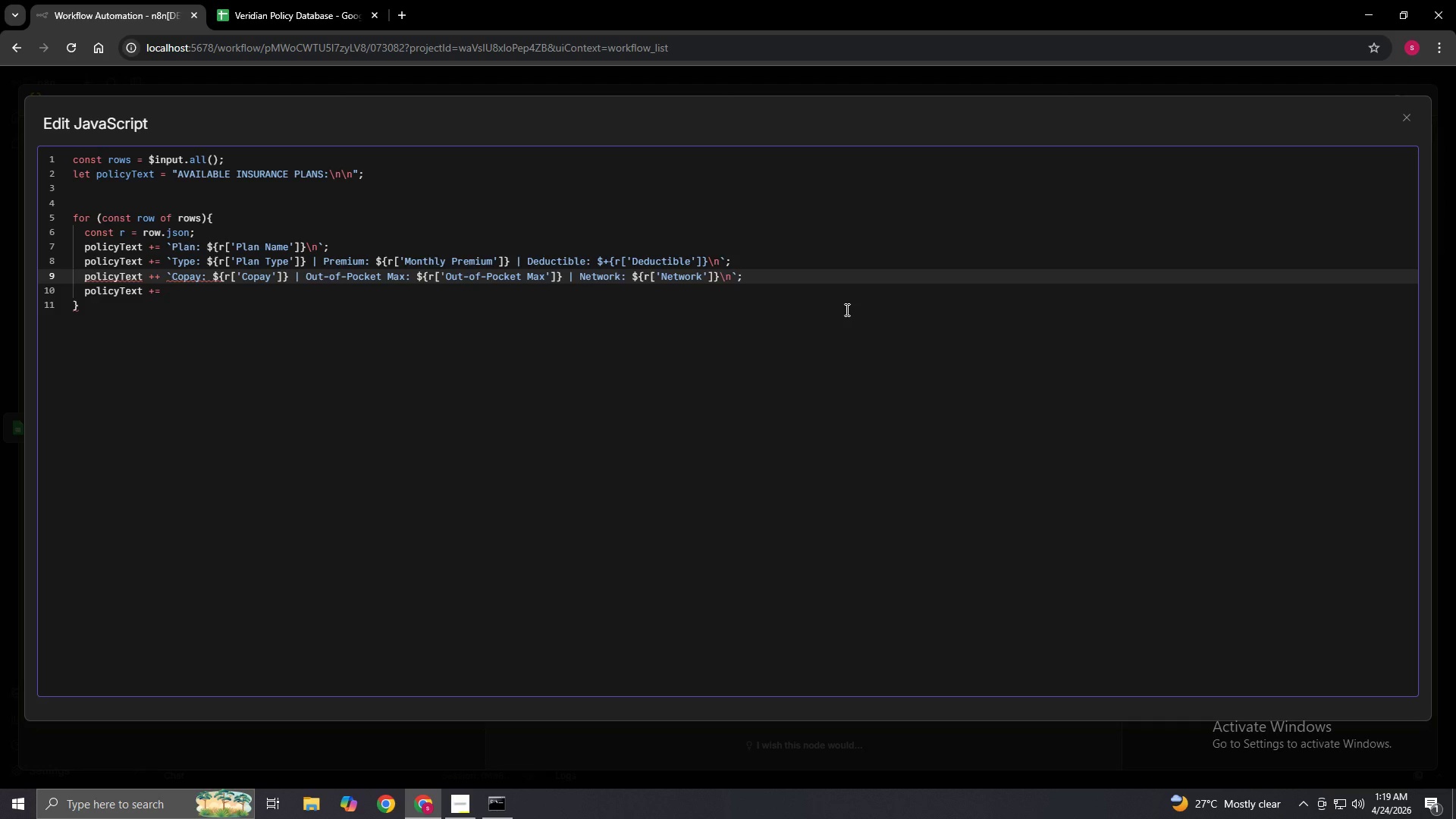 
key(Backspace)
 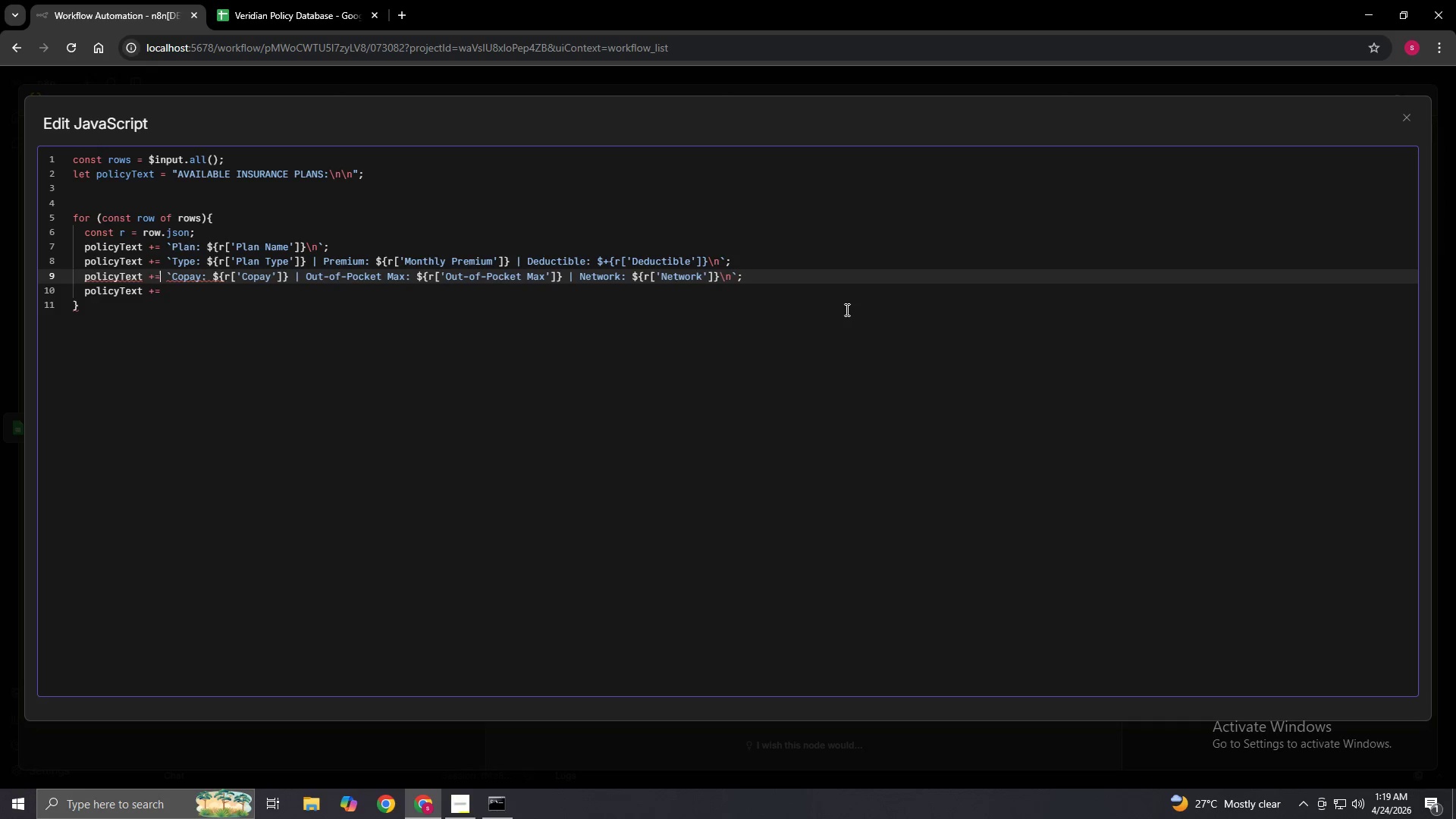 
key(Equal)
 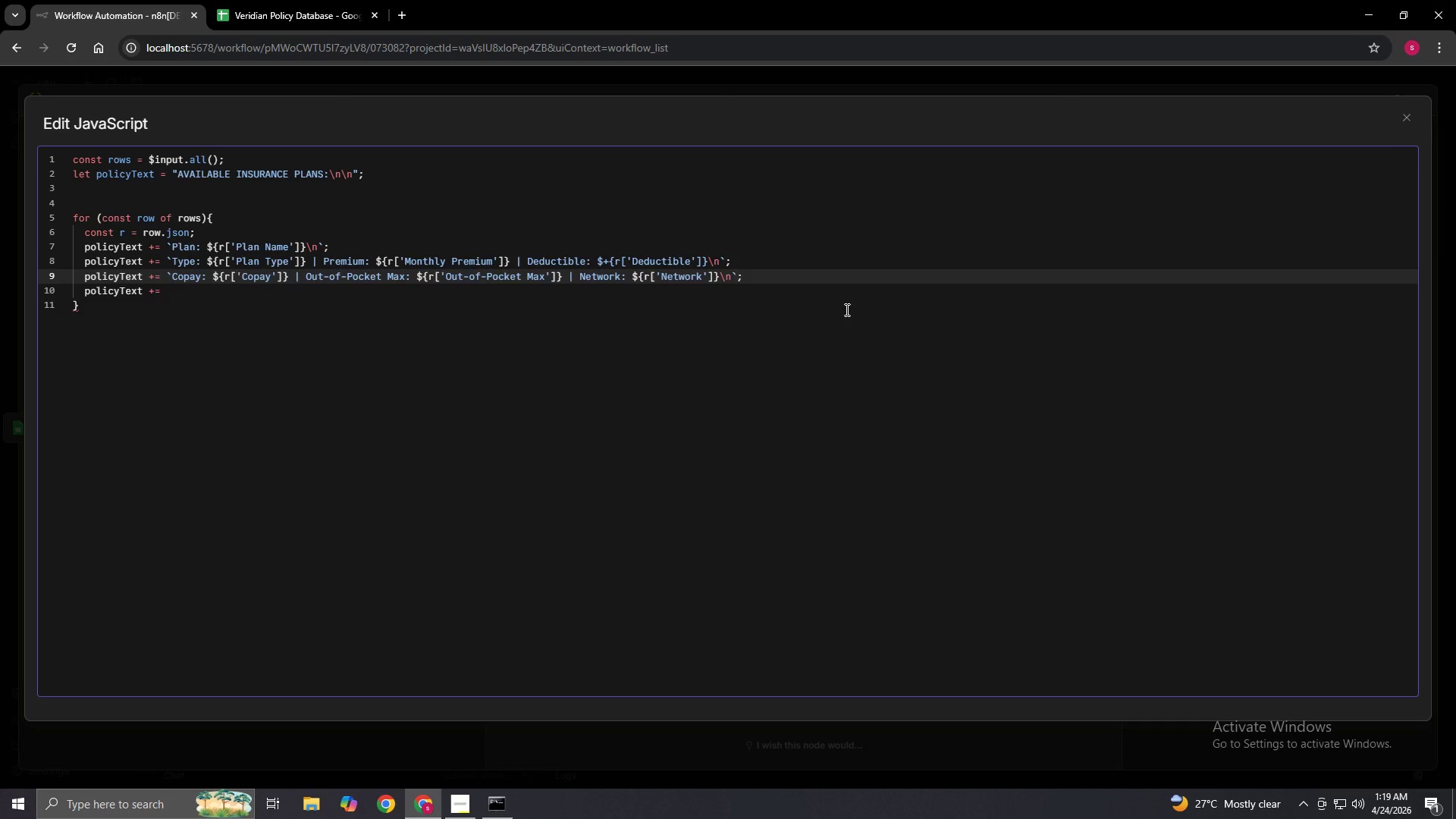 
key(ArrowDown)
 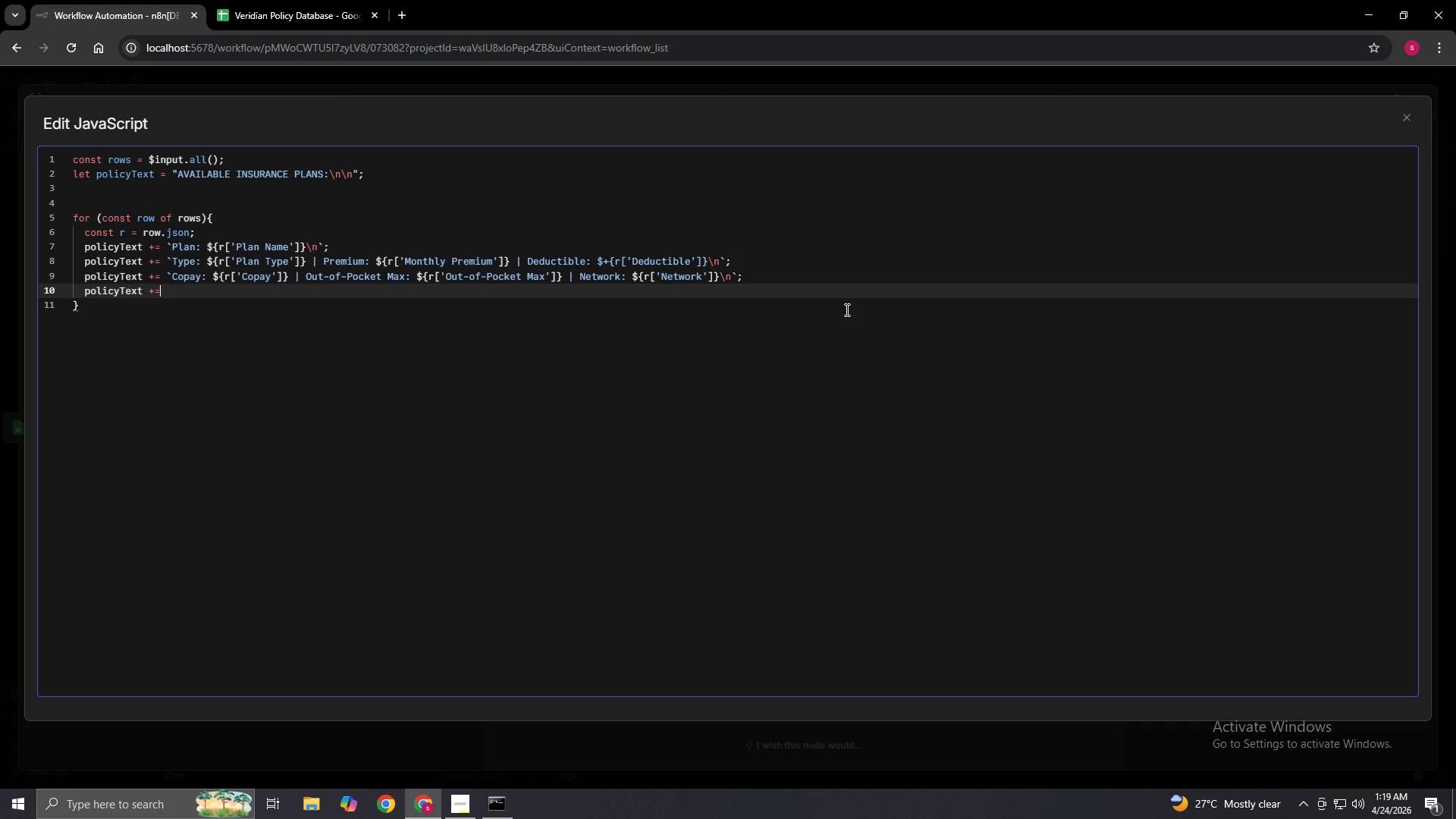 
type( `Notes: ${)
 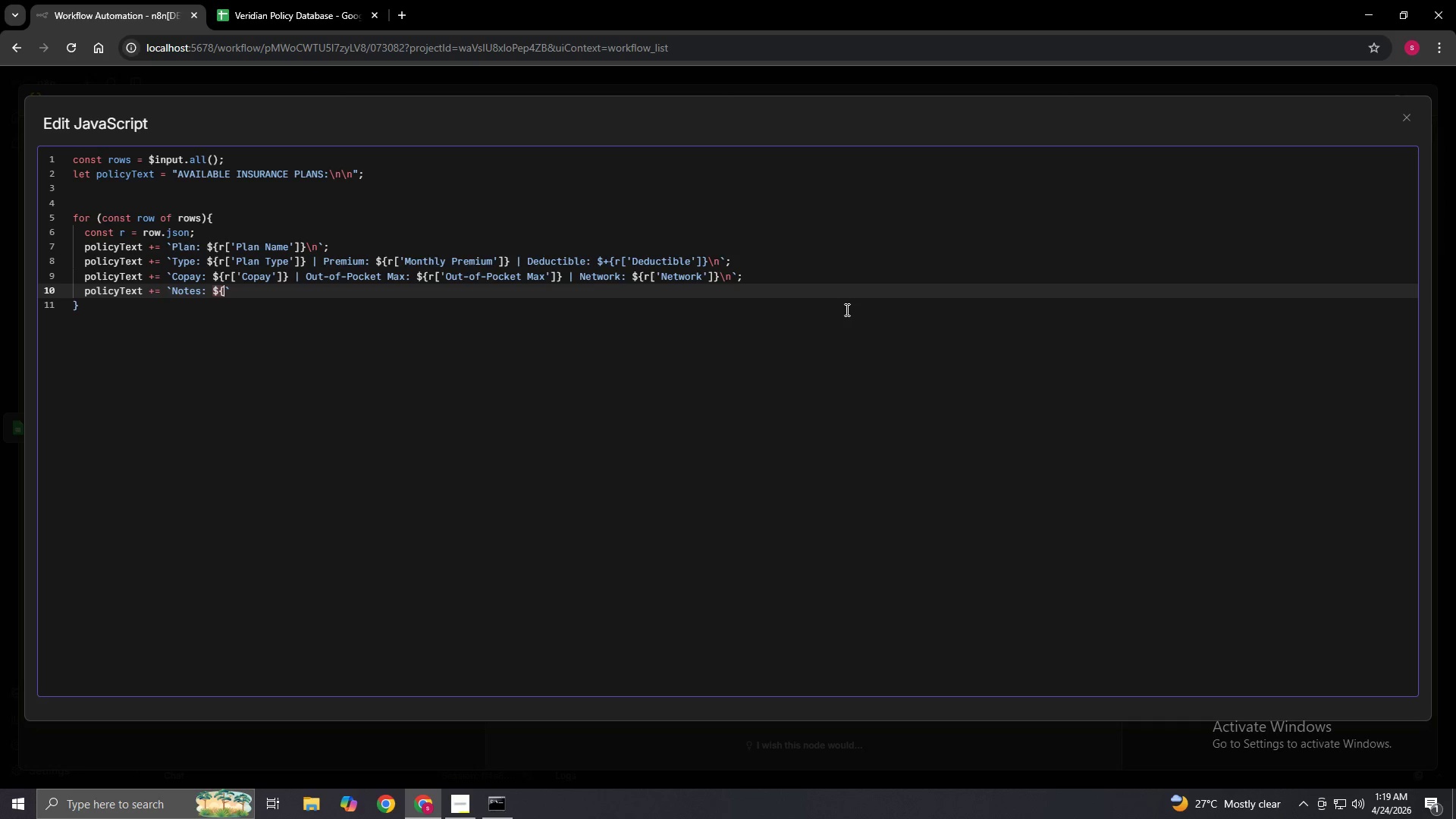 
wait(6.28)
 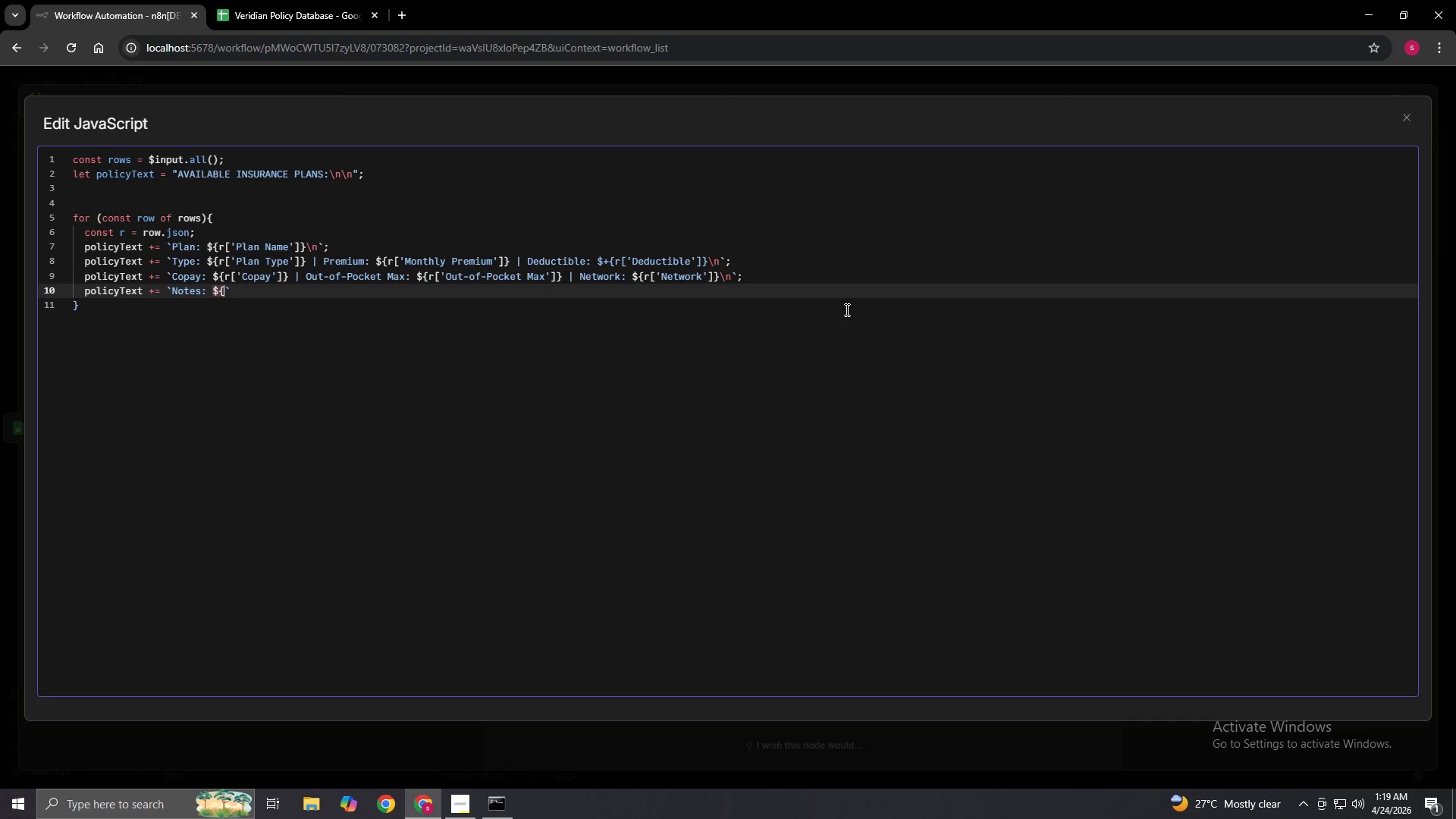 
key(Shift+BracketRight)
 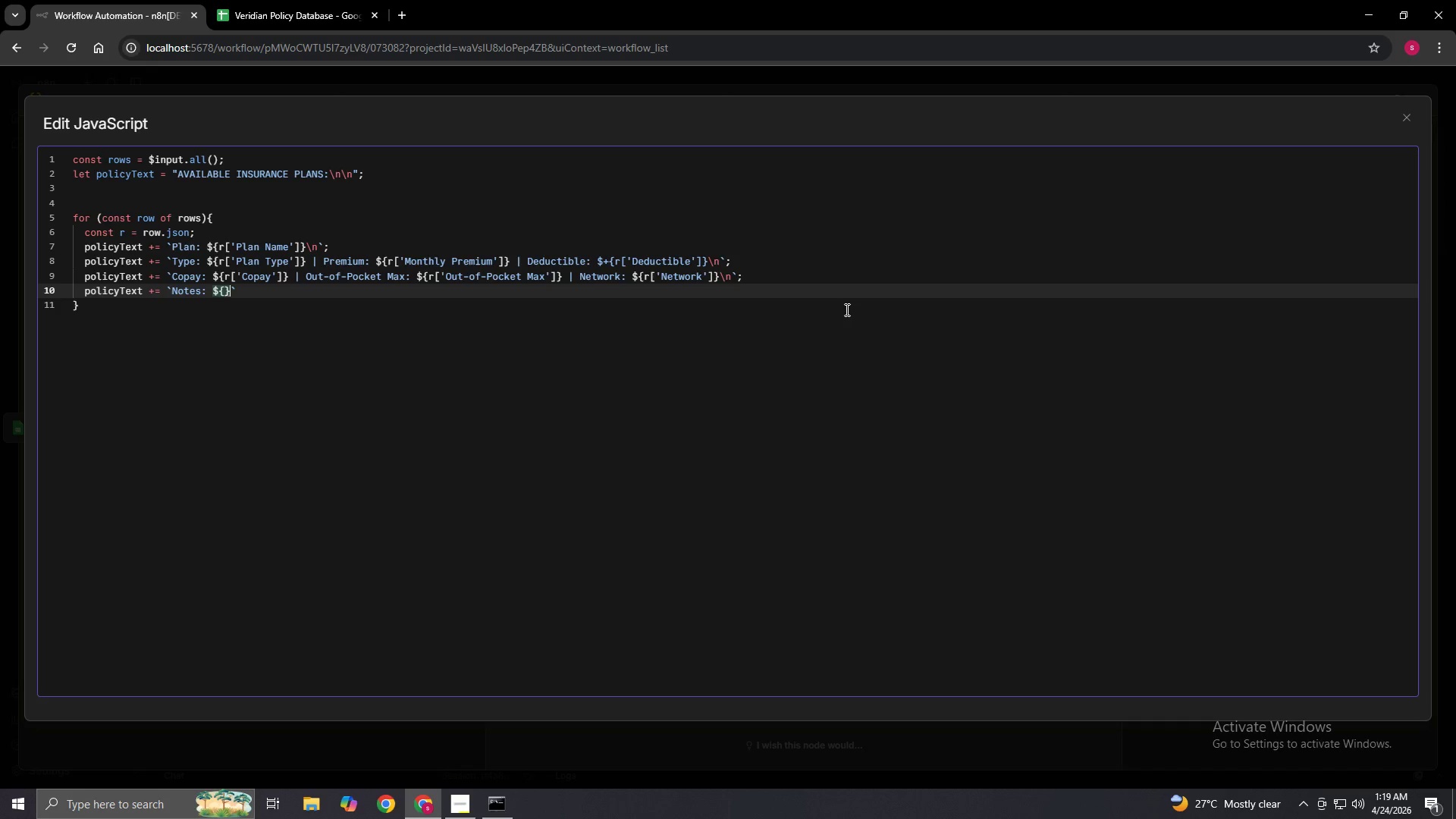 
key(ArrowLeft)
 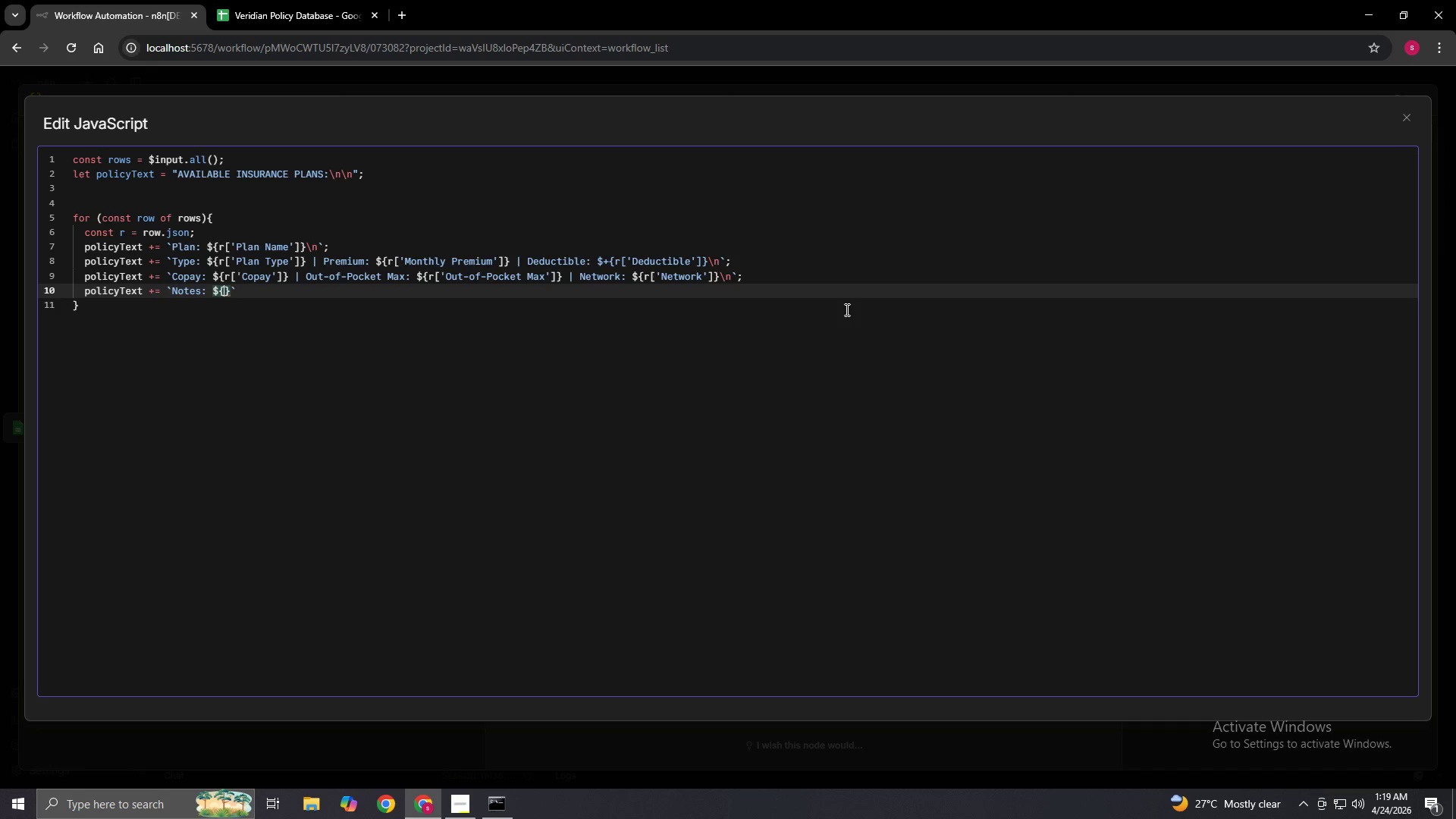 
hold_key(key=ShiftLeft, duration=0.5)
 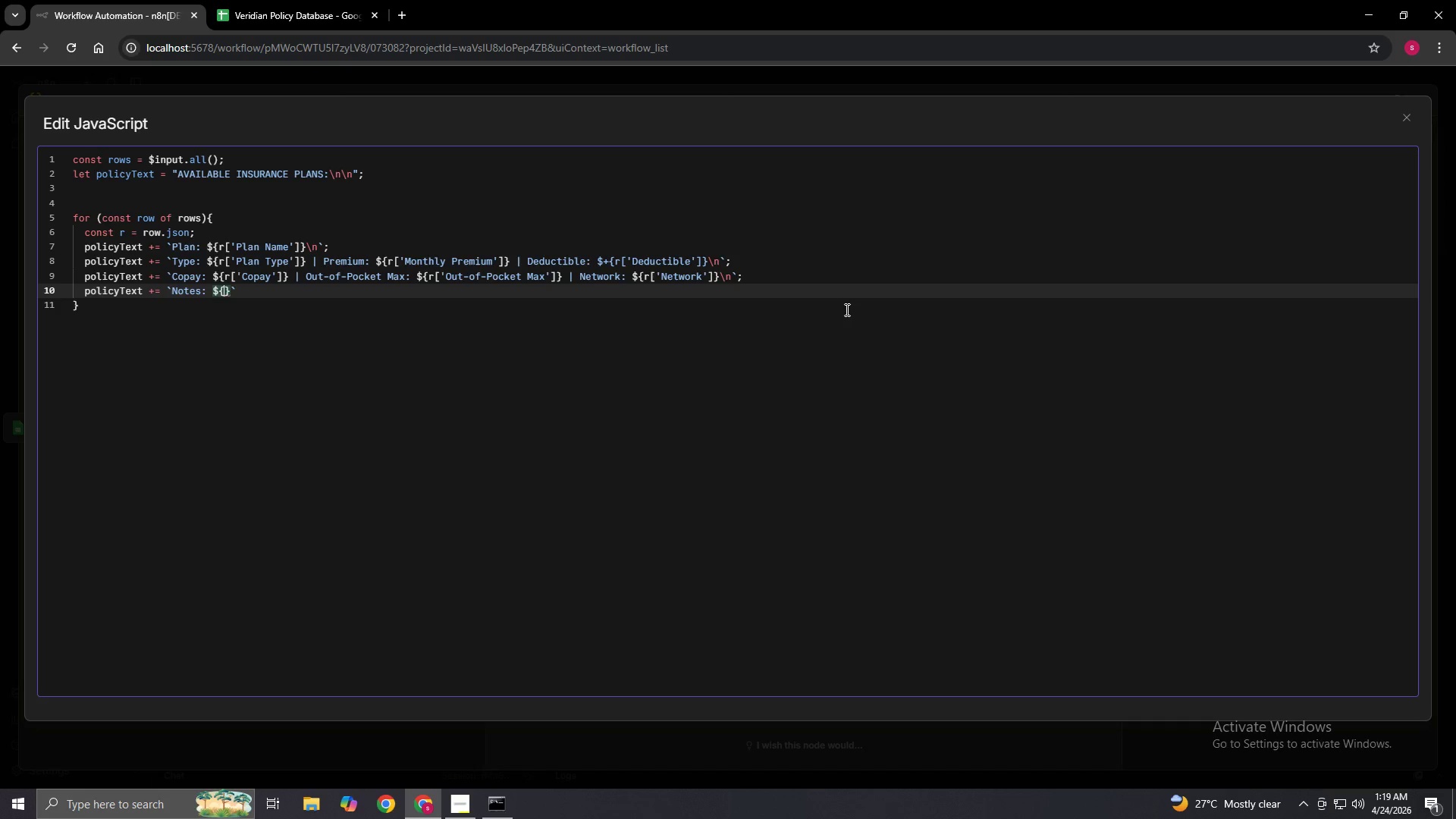 
key(R)
 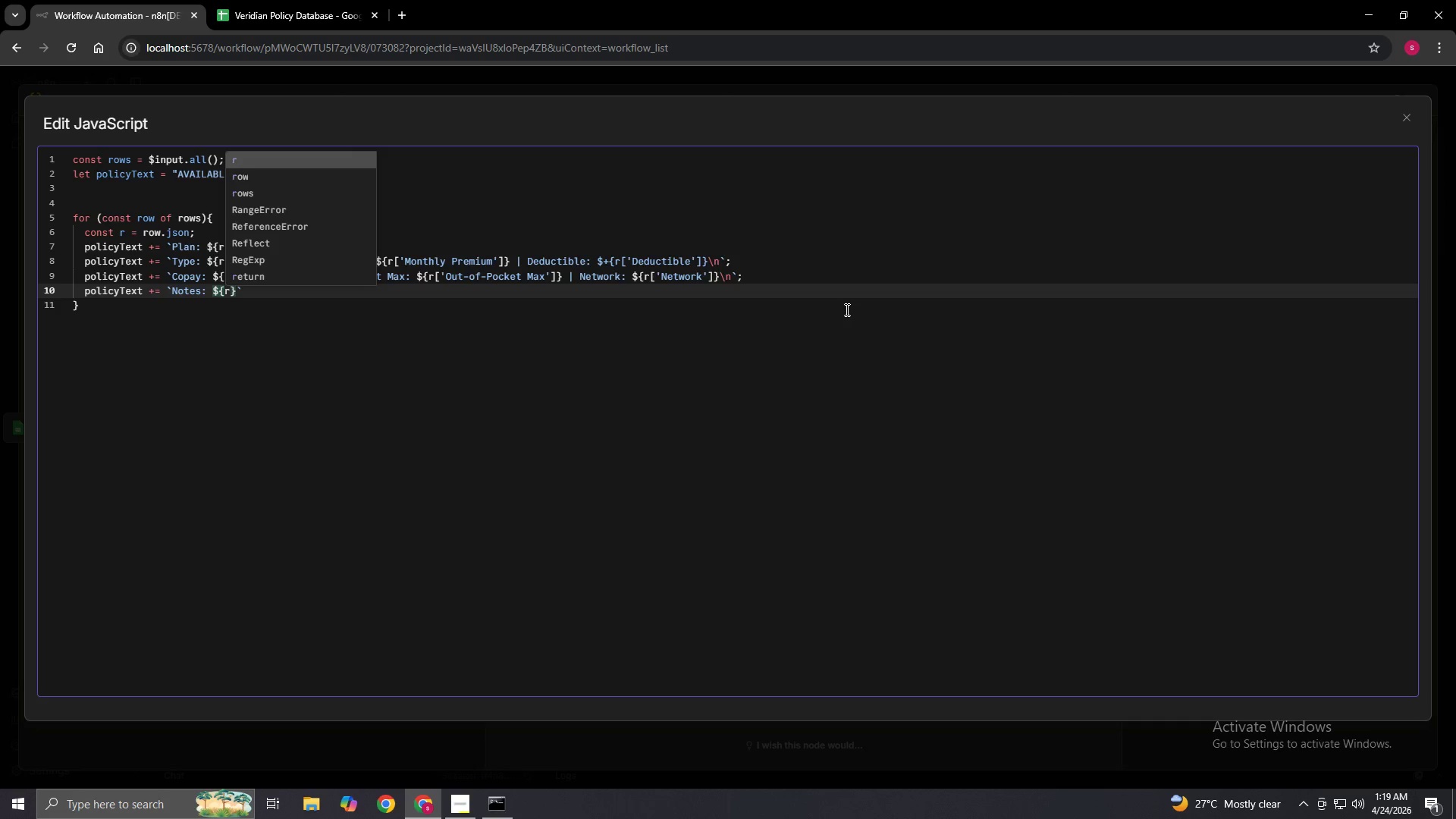 
key(BracketLeft)
 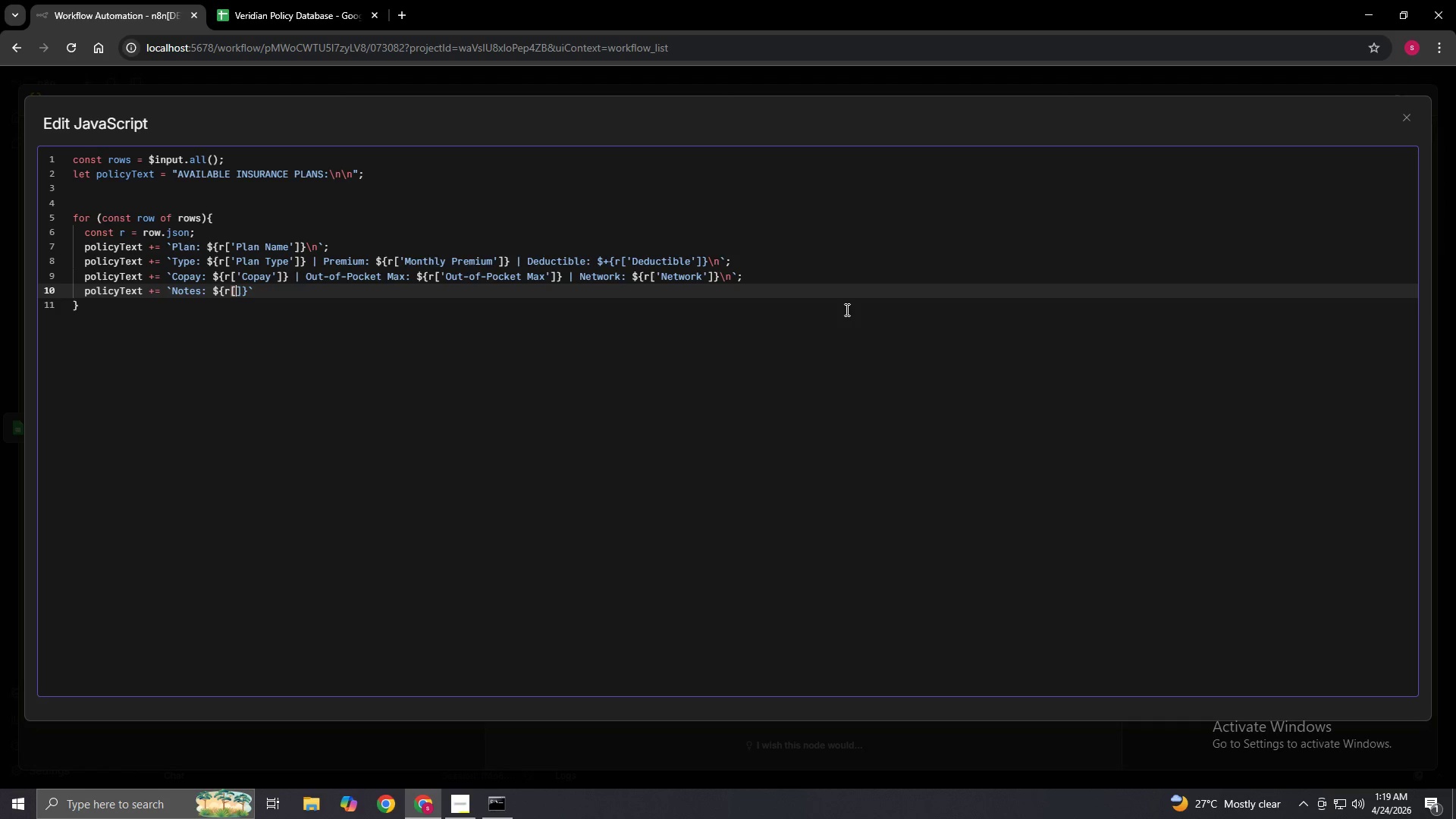 
key(Quote)
 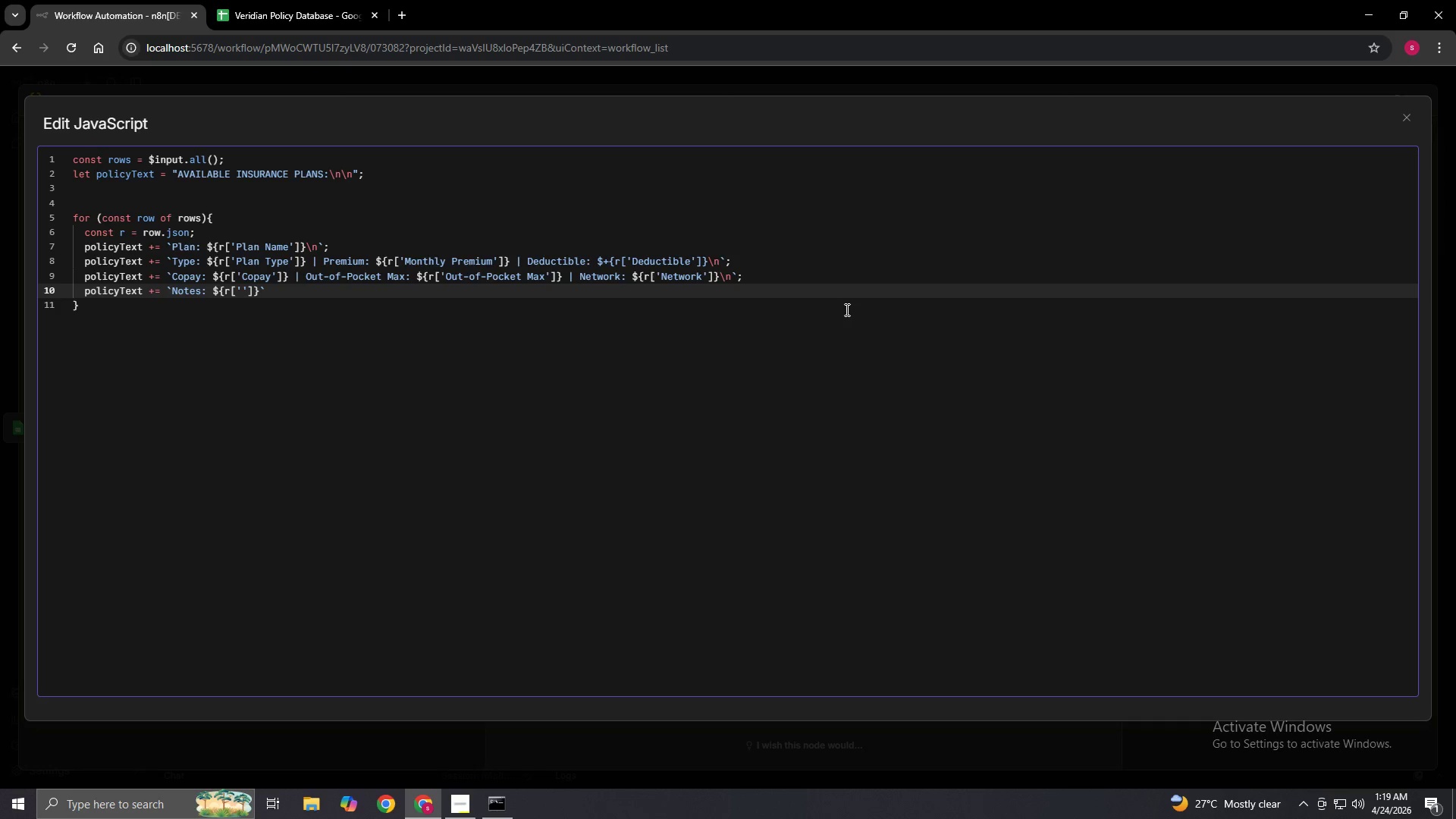 
type(Notes)
 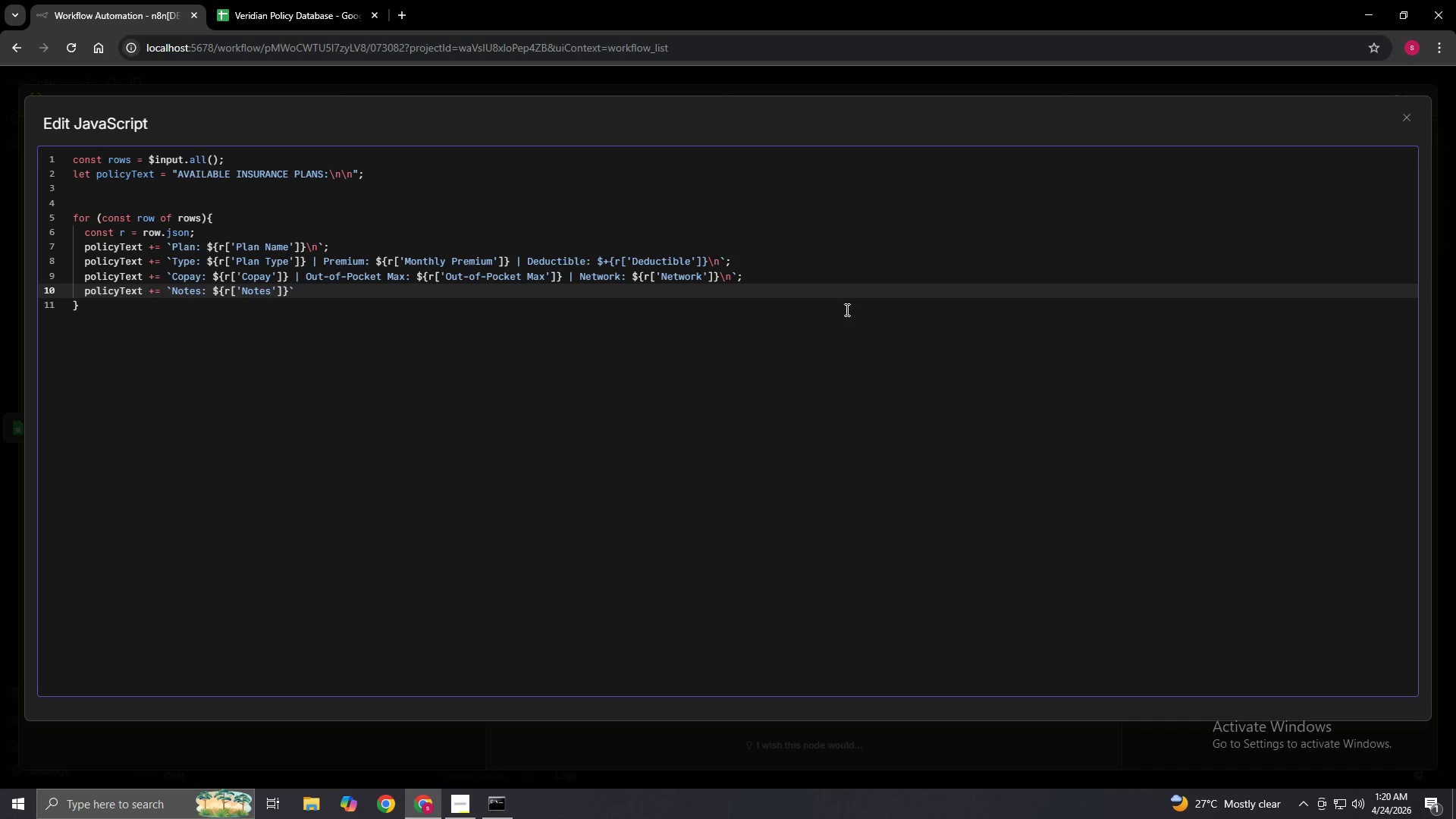 
key(ArrowRight)
 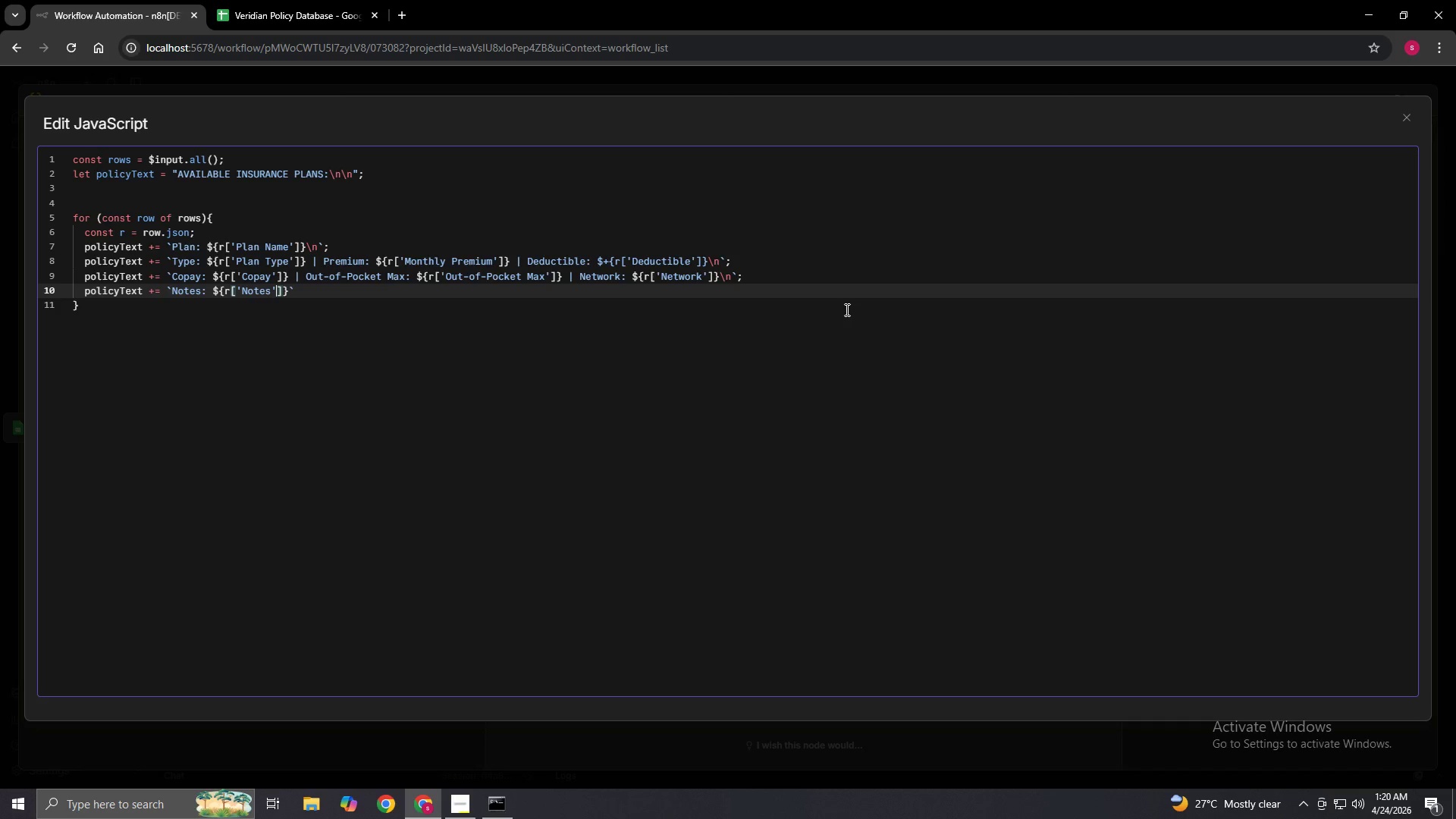 
key(ArrowRight)
 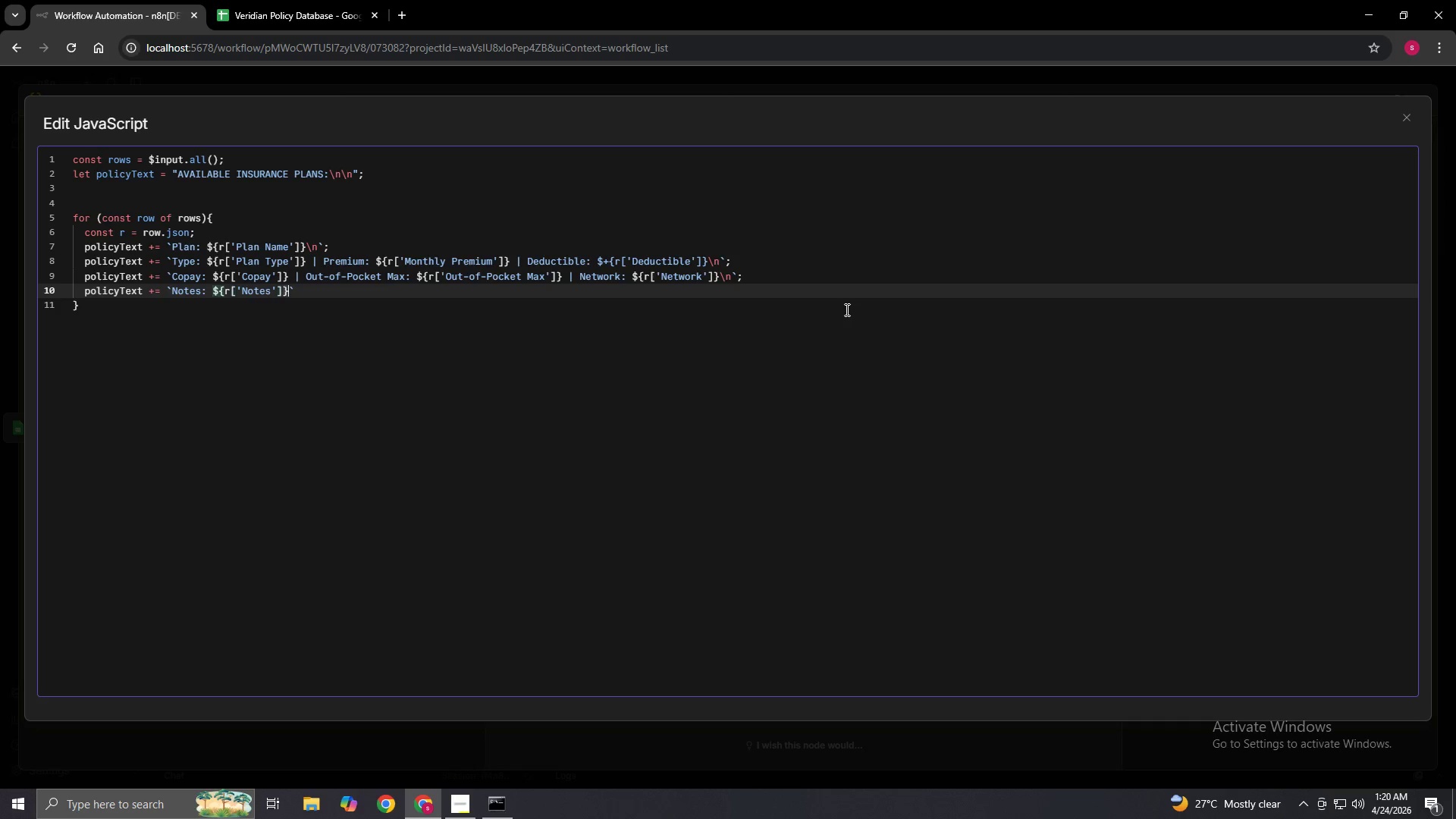 
key(ArrowRight)
 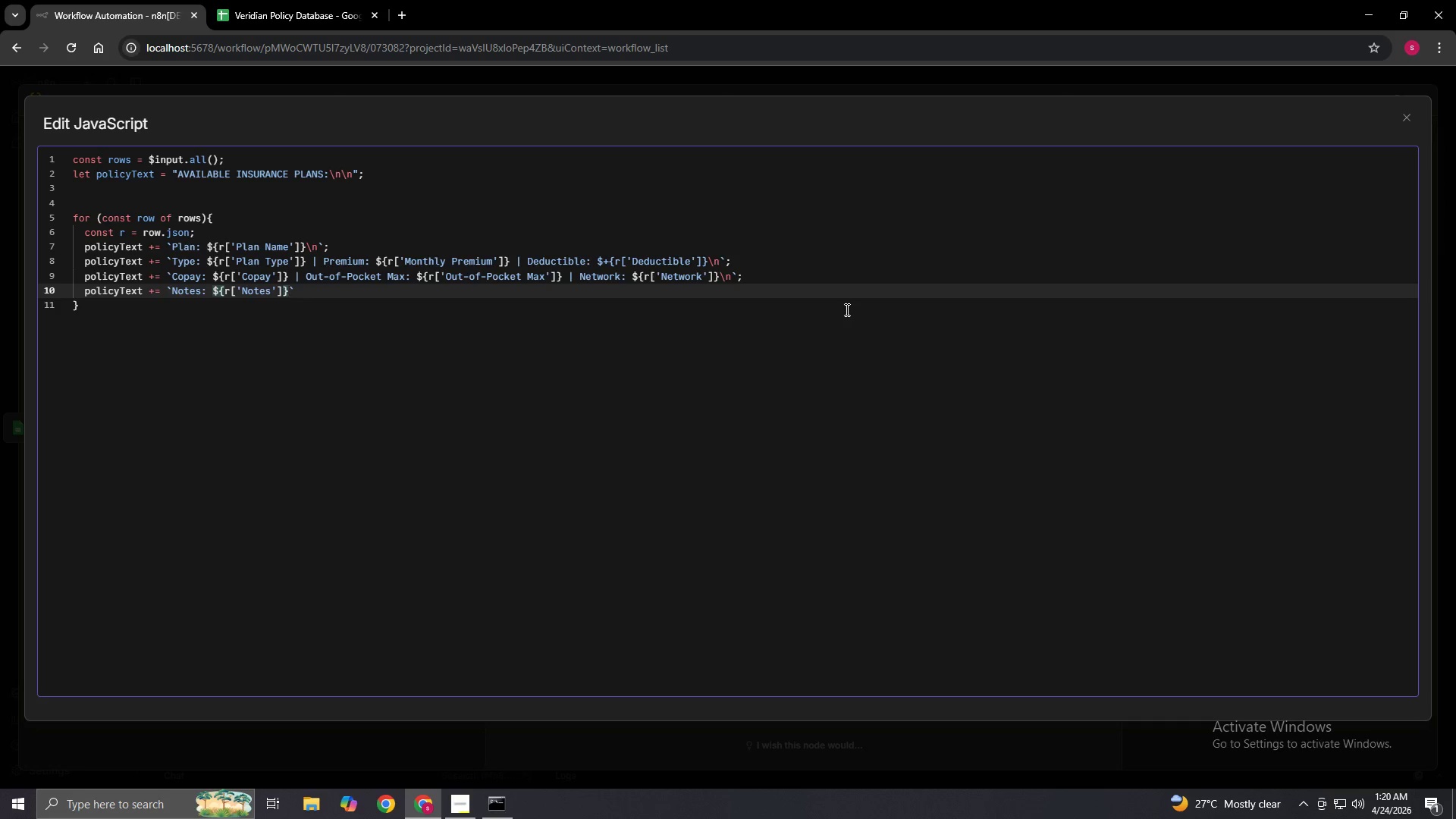 
key(Backslash)
 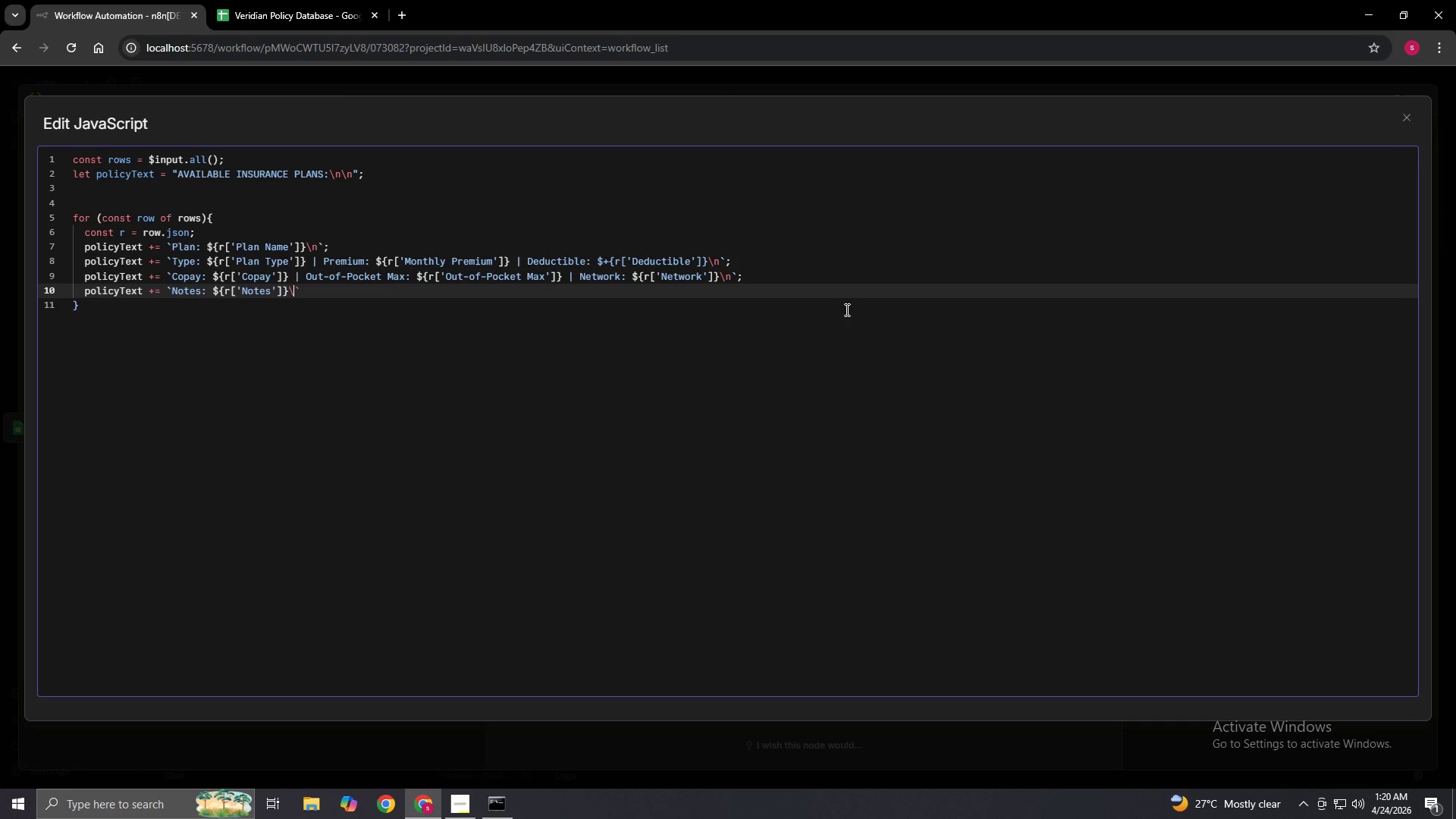 
key(N)
 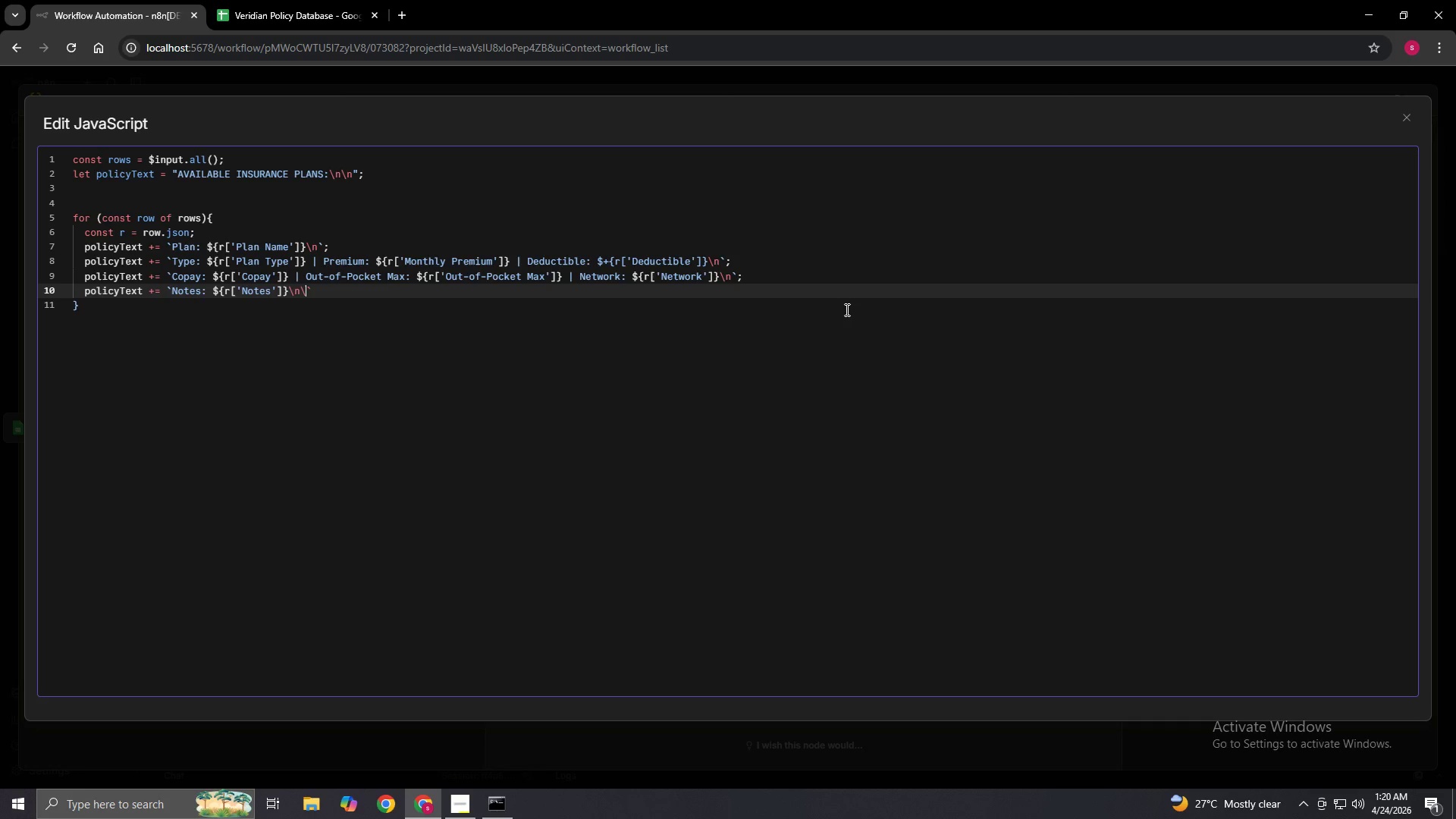 
key(Backslash)
 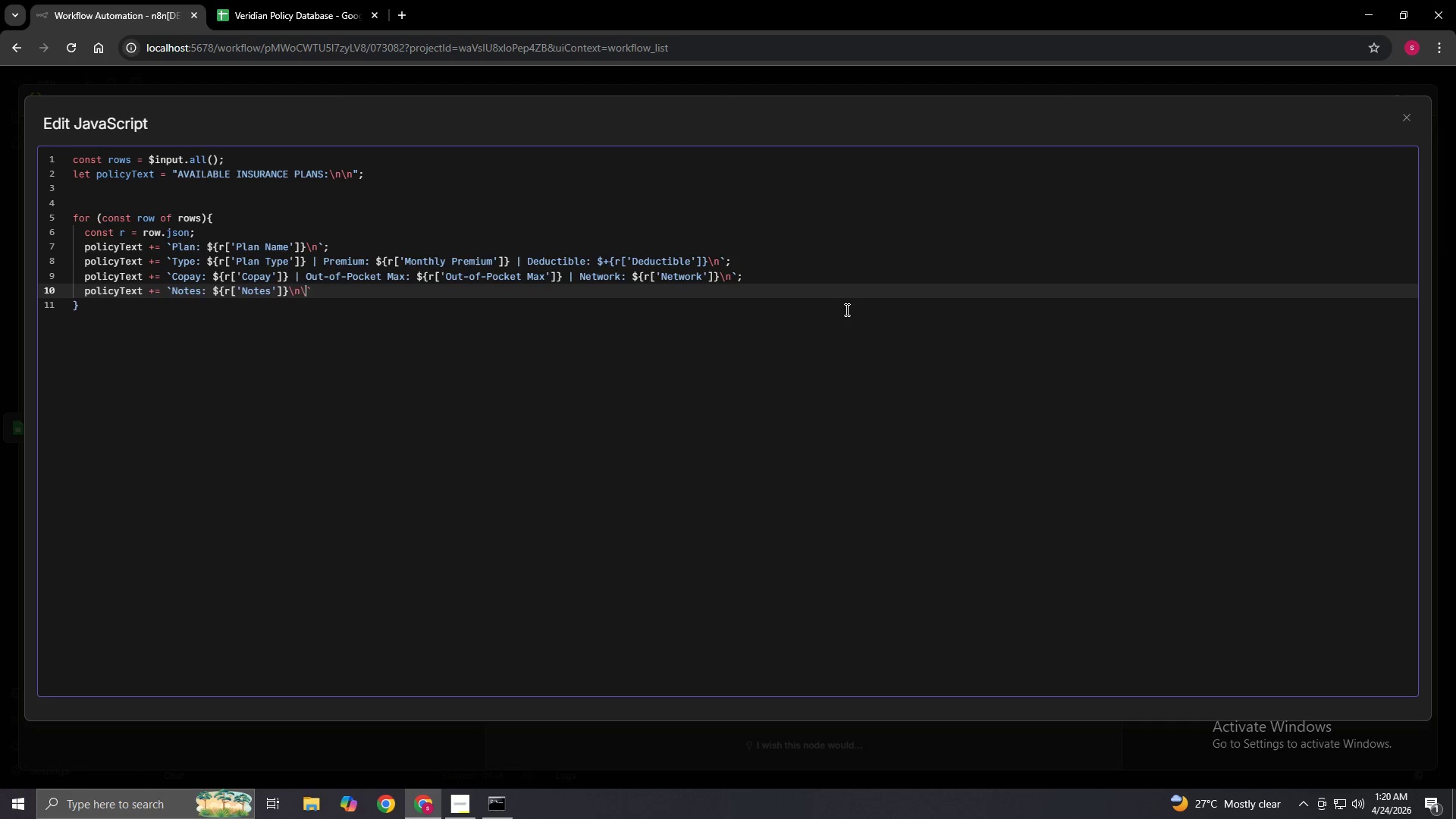 
key(N)
 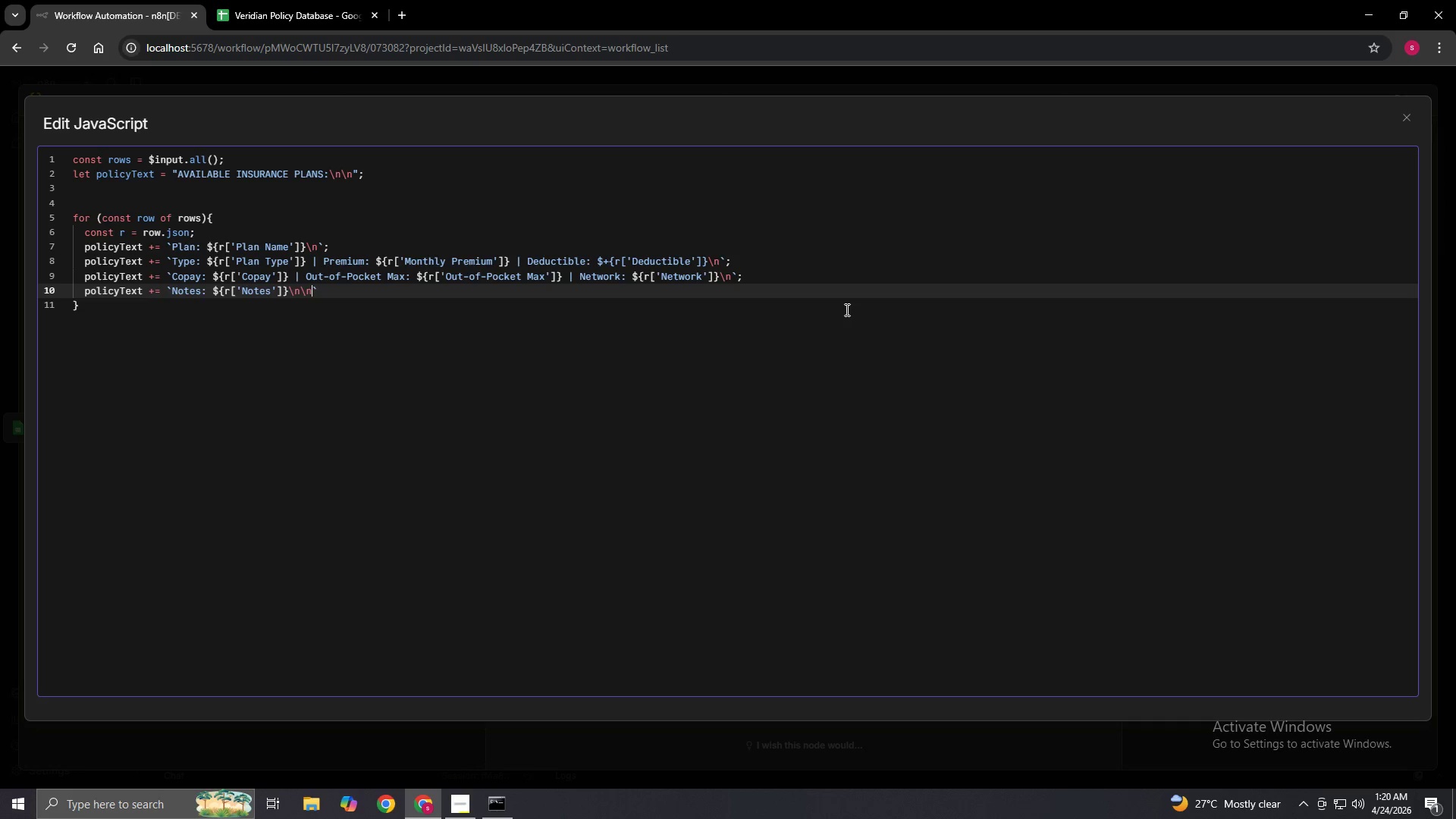 
key(ArrowRight)
 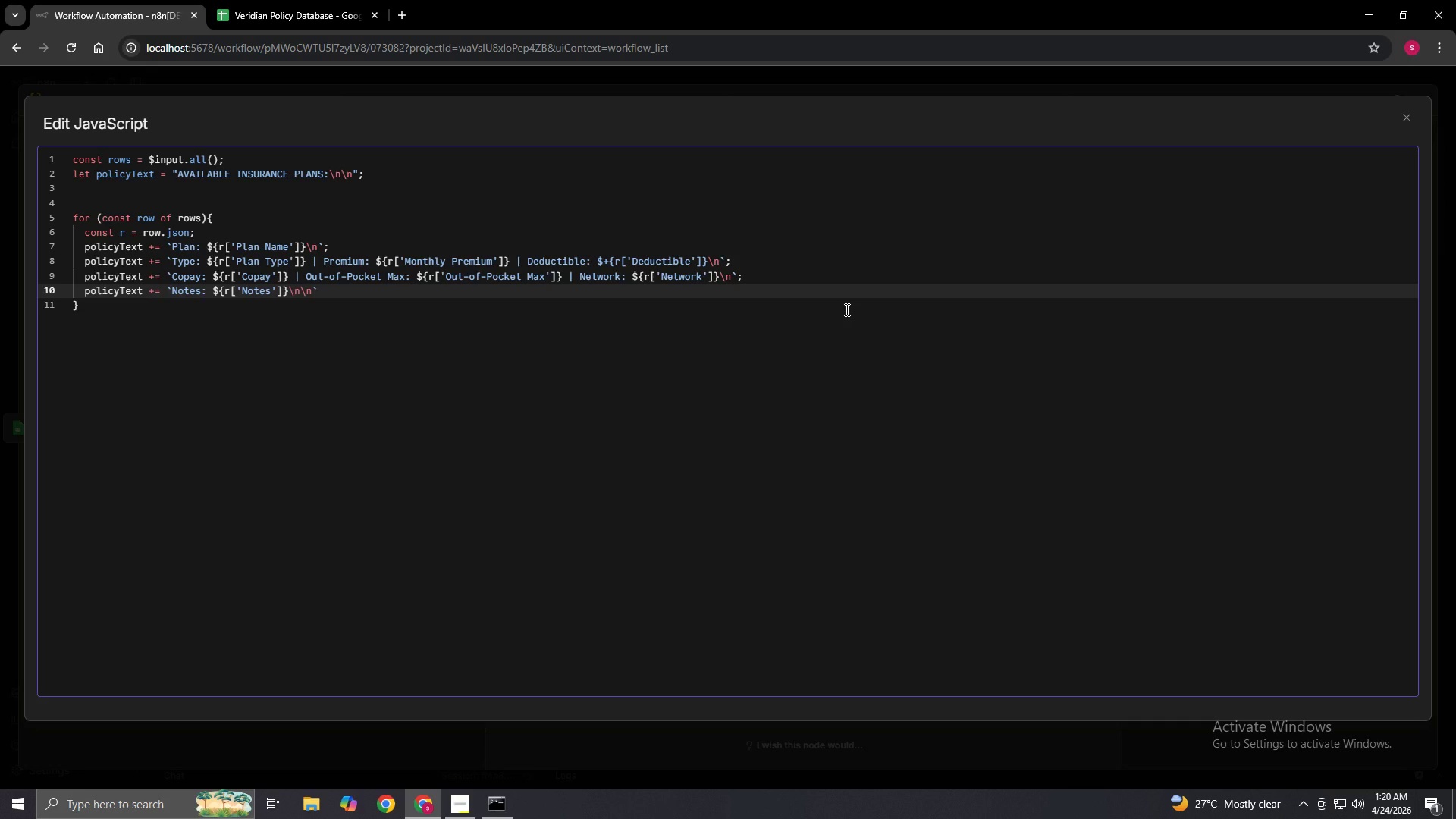 
key(Semicolon)
 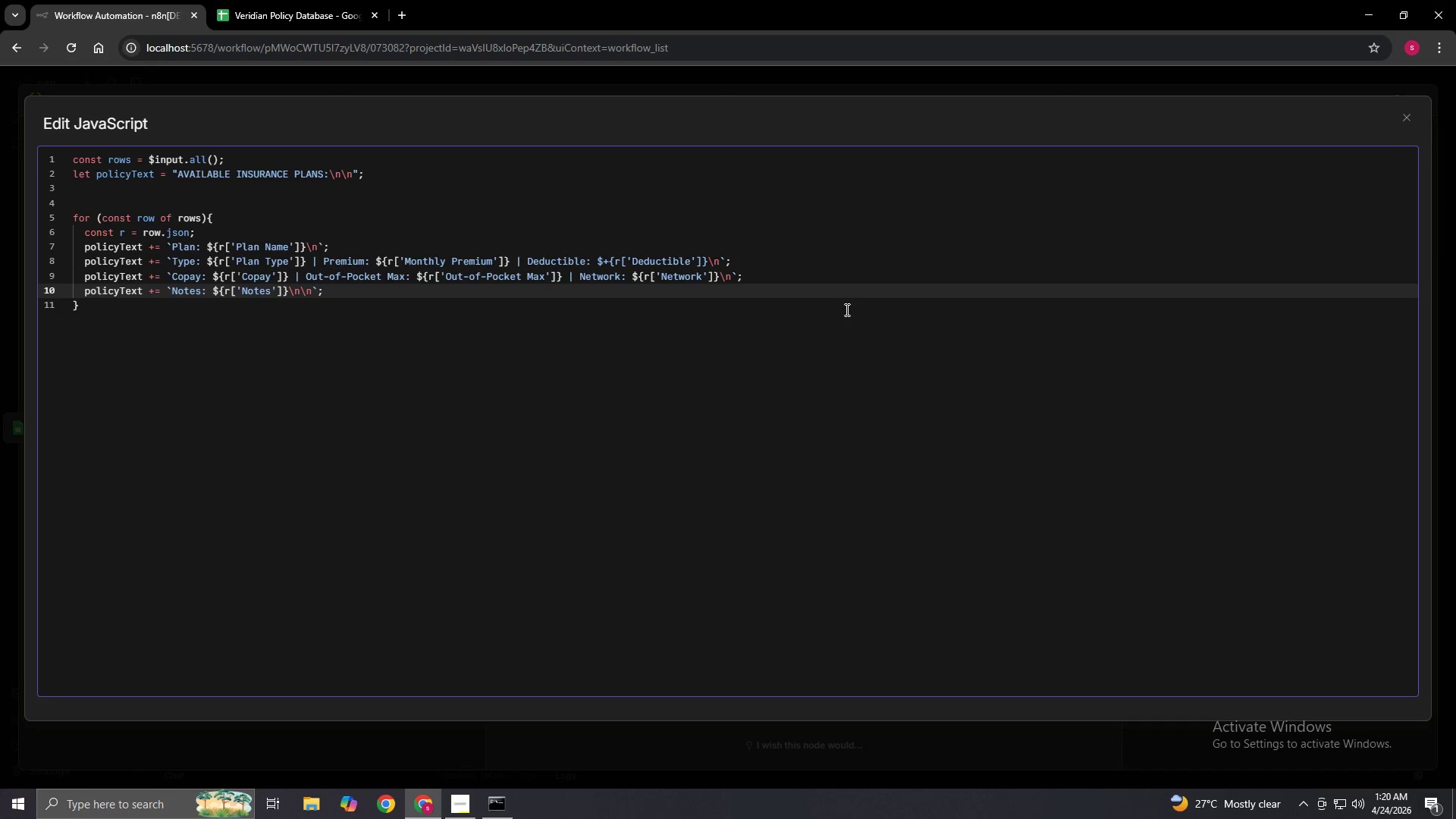 
key(ArrowDown)
 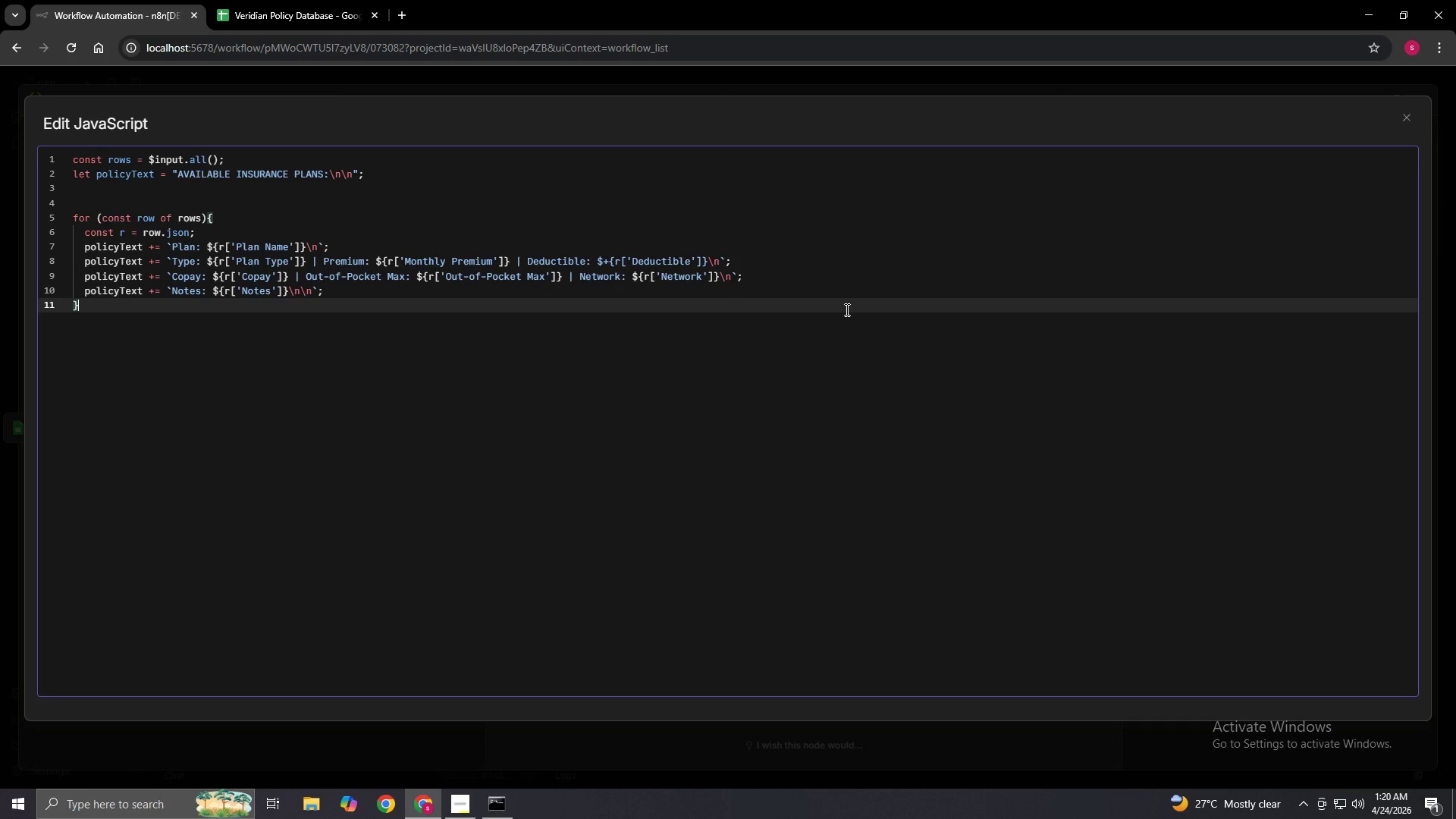 
key(Enter)
 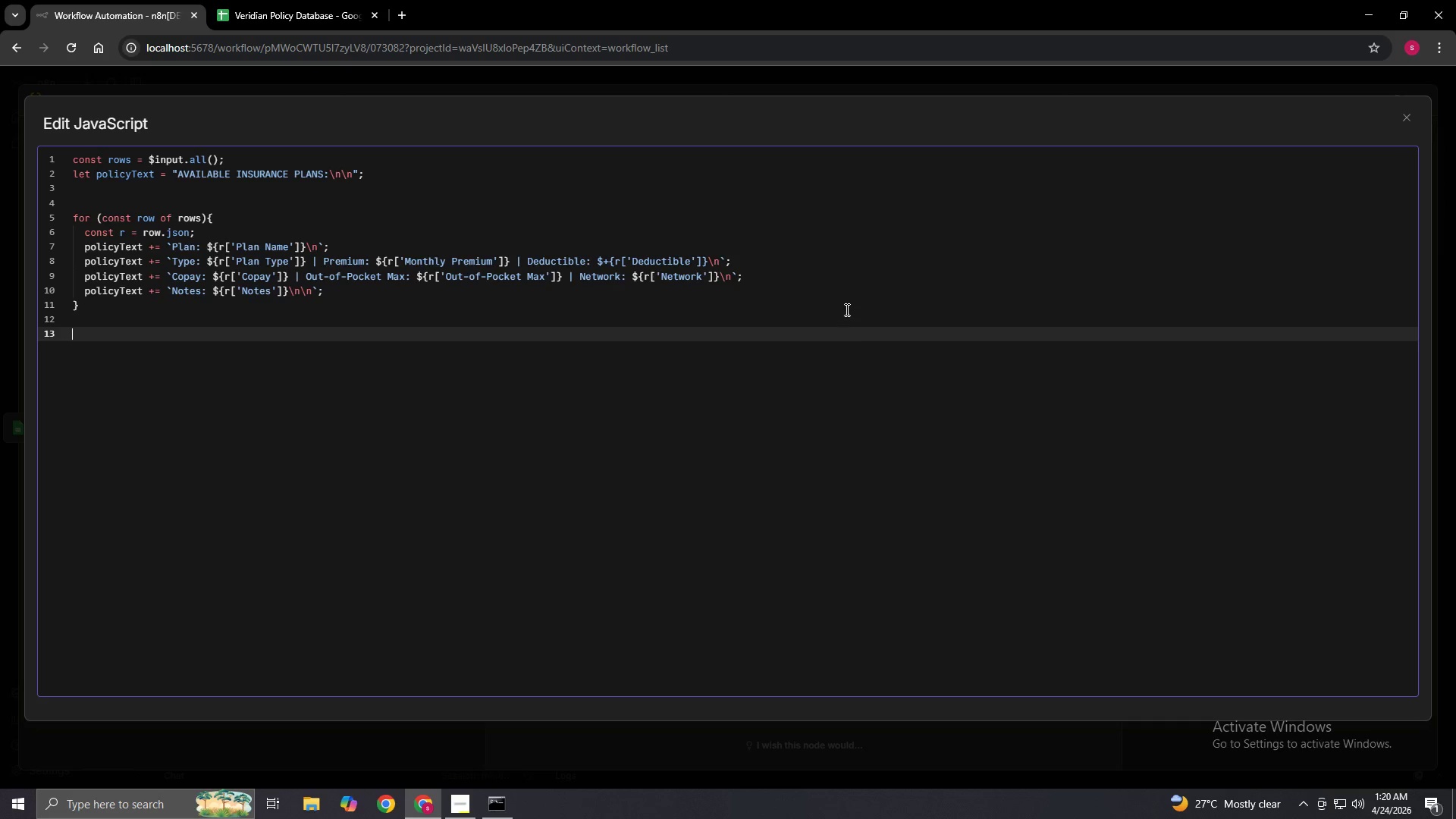 
key(Enter)
 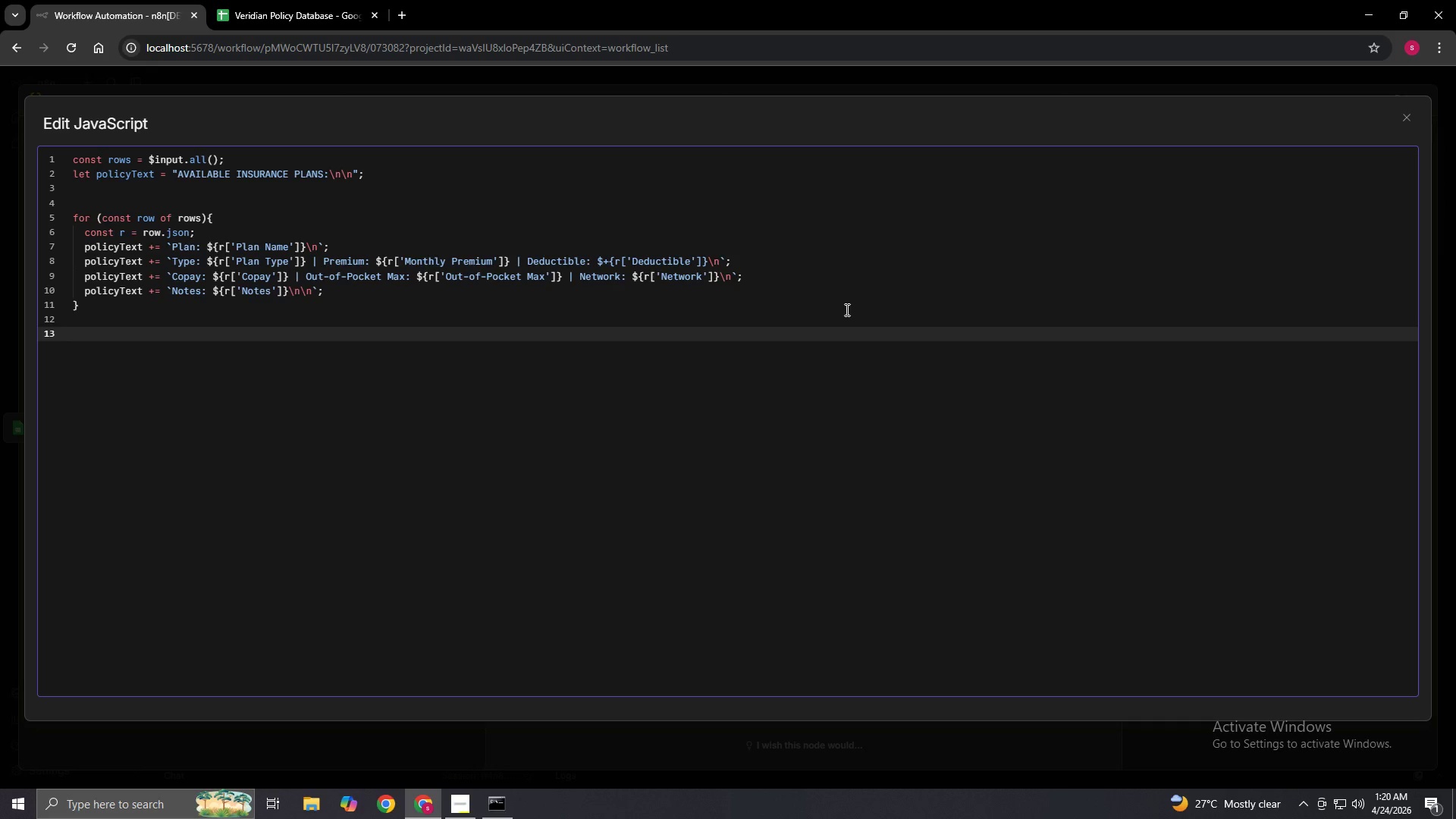 
type(return [{ json: {policyData)
 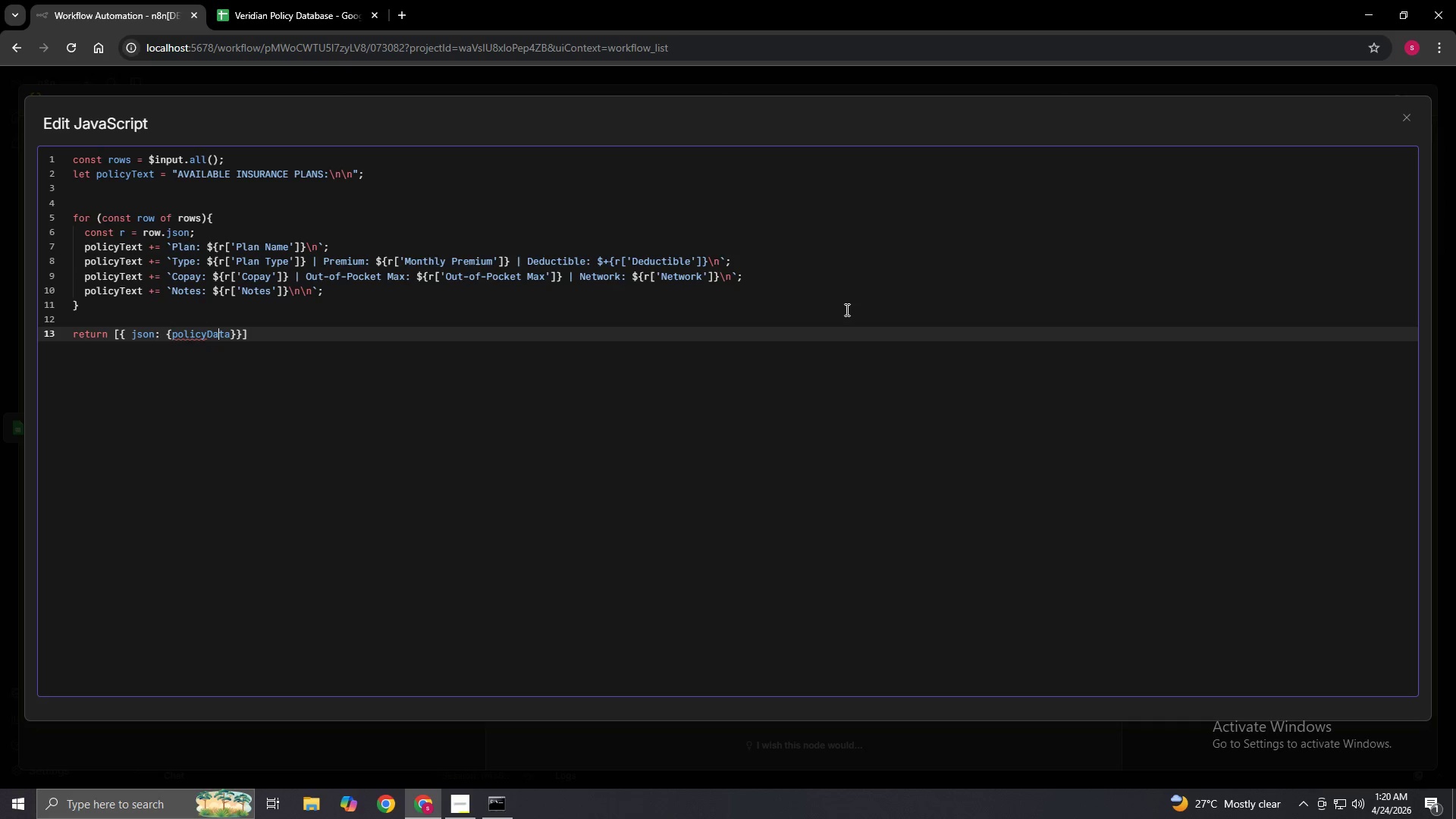 
 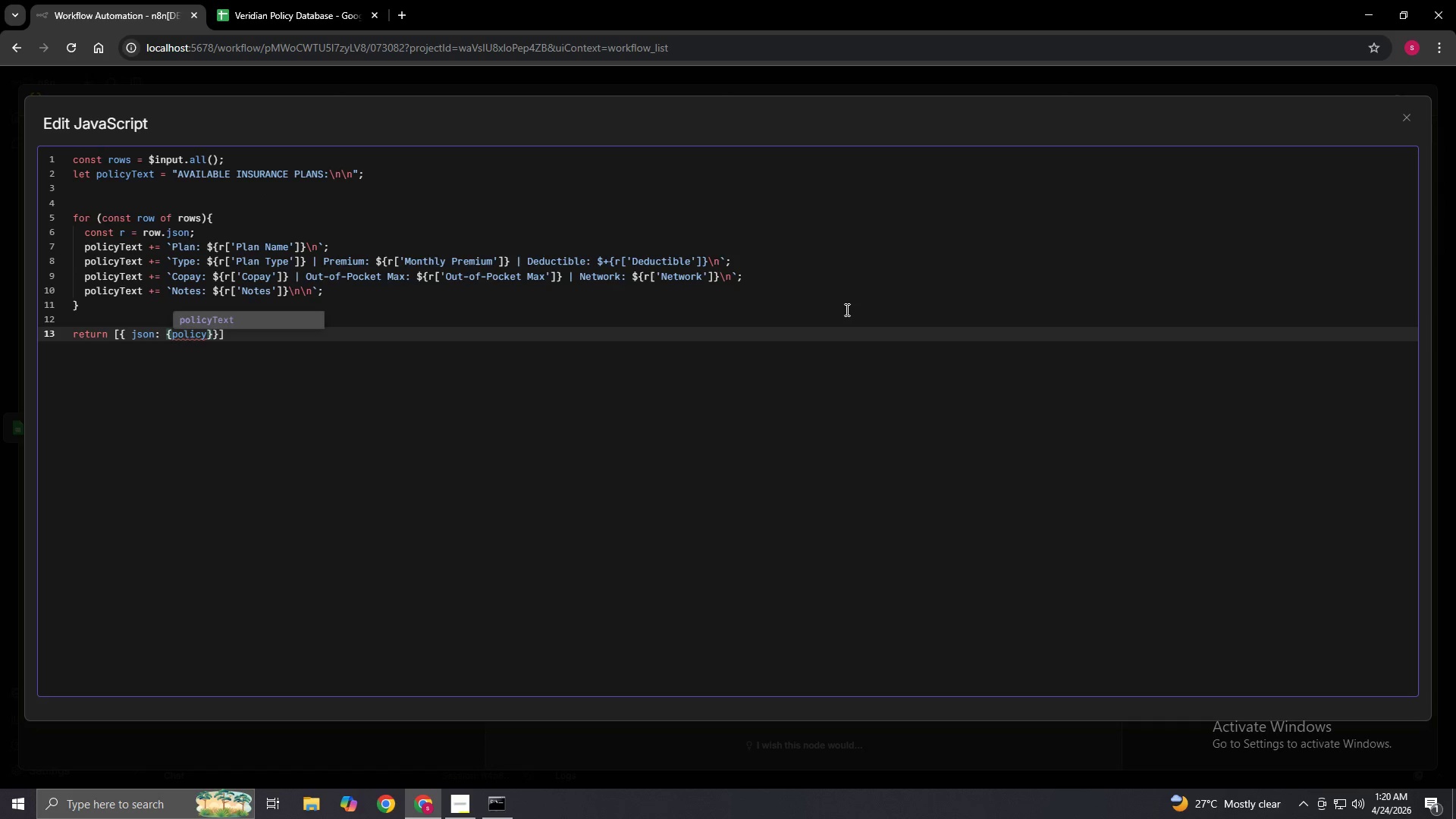 
key(ArrowLeft)
 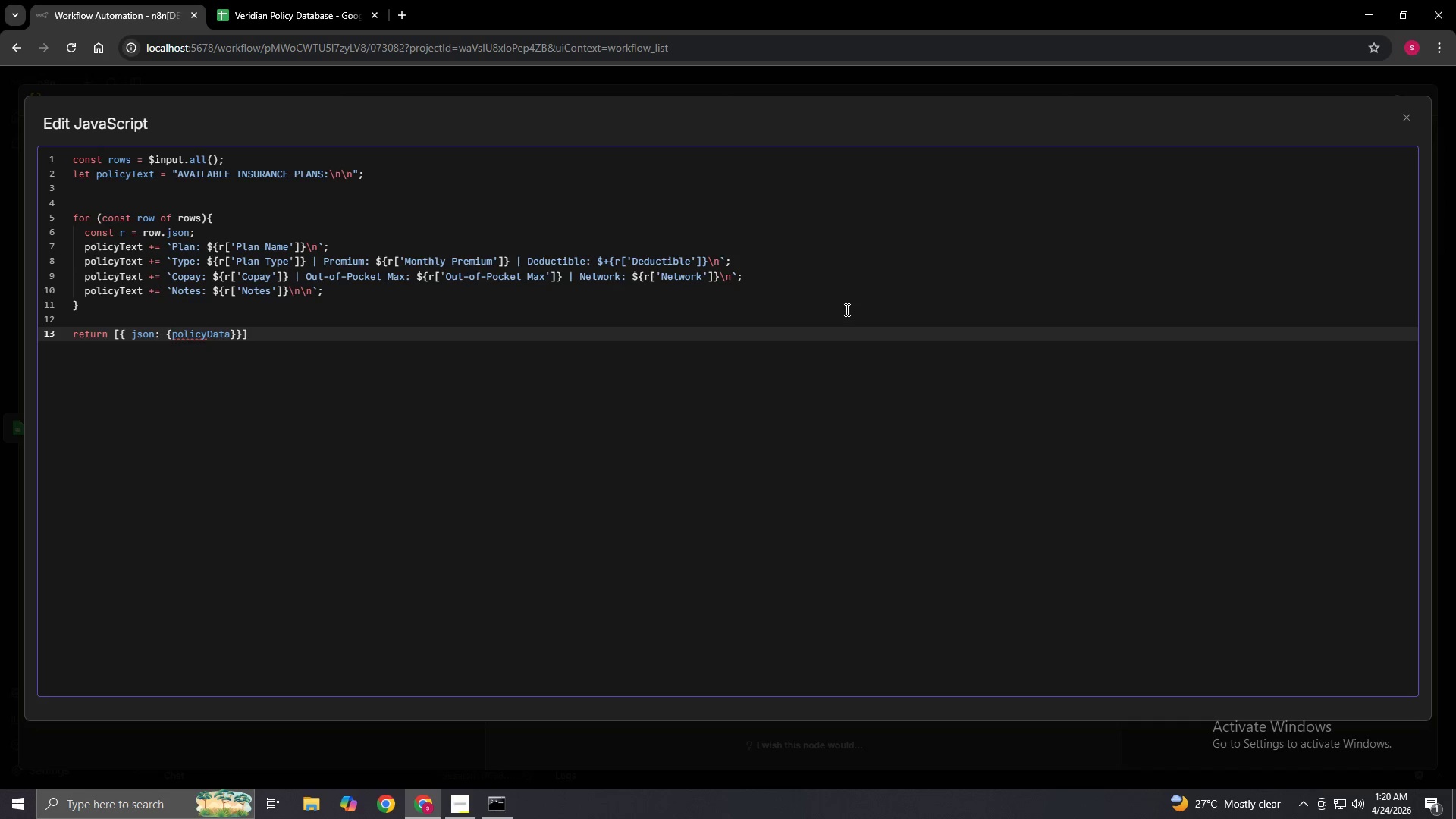 
key(ArrowLeft)
 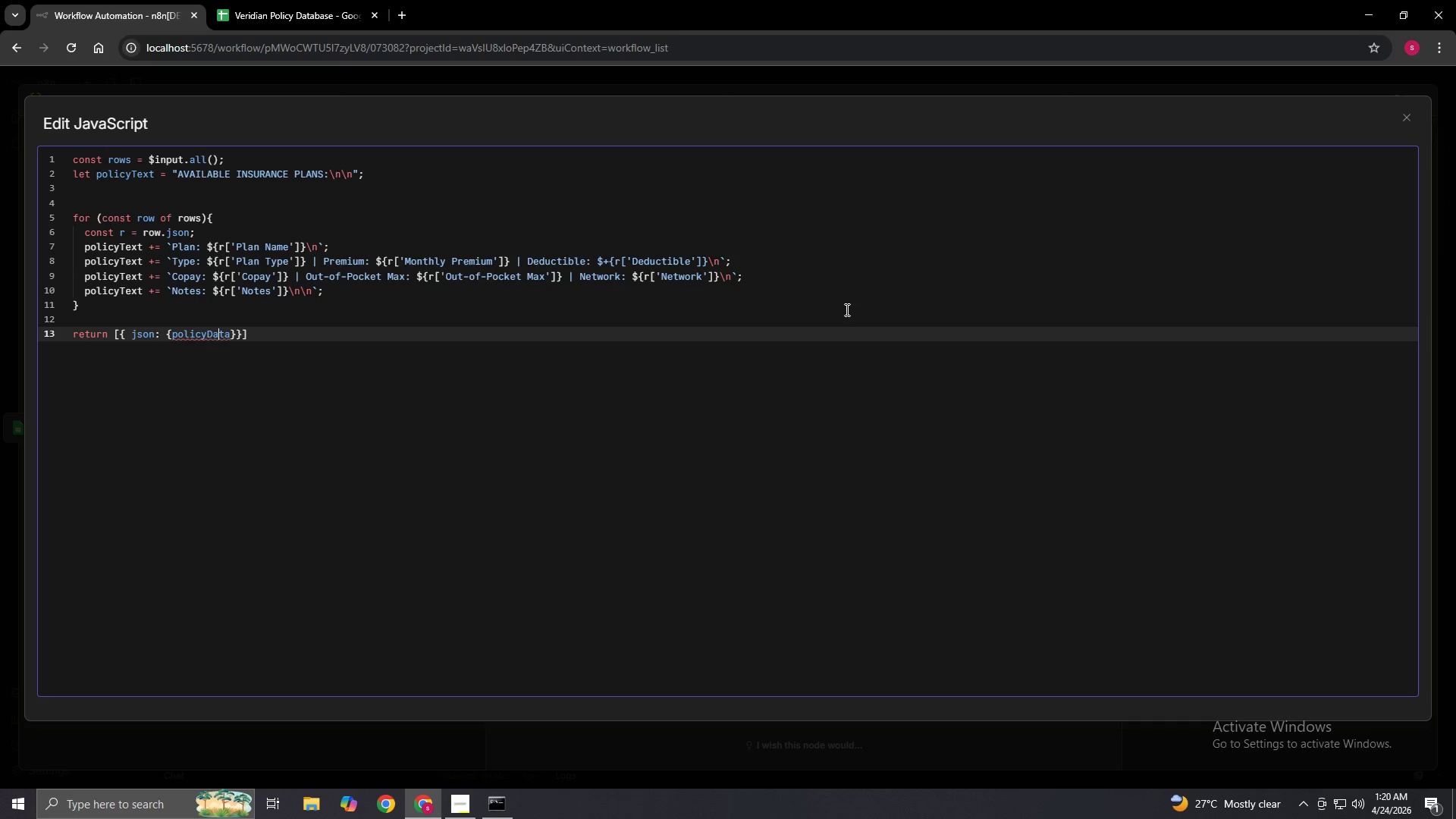 
key(ArrowLeft)
 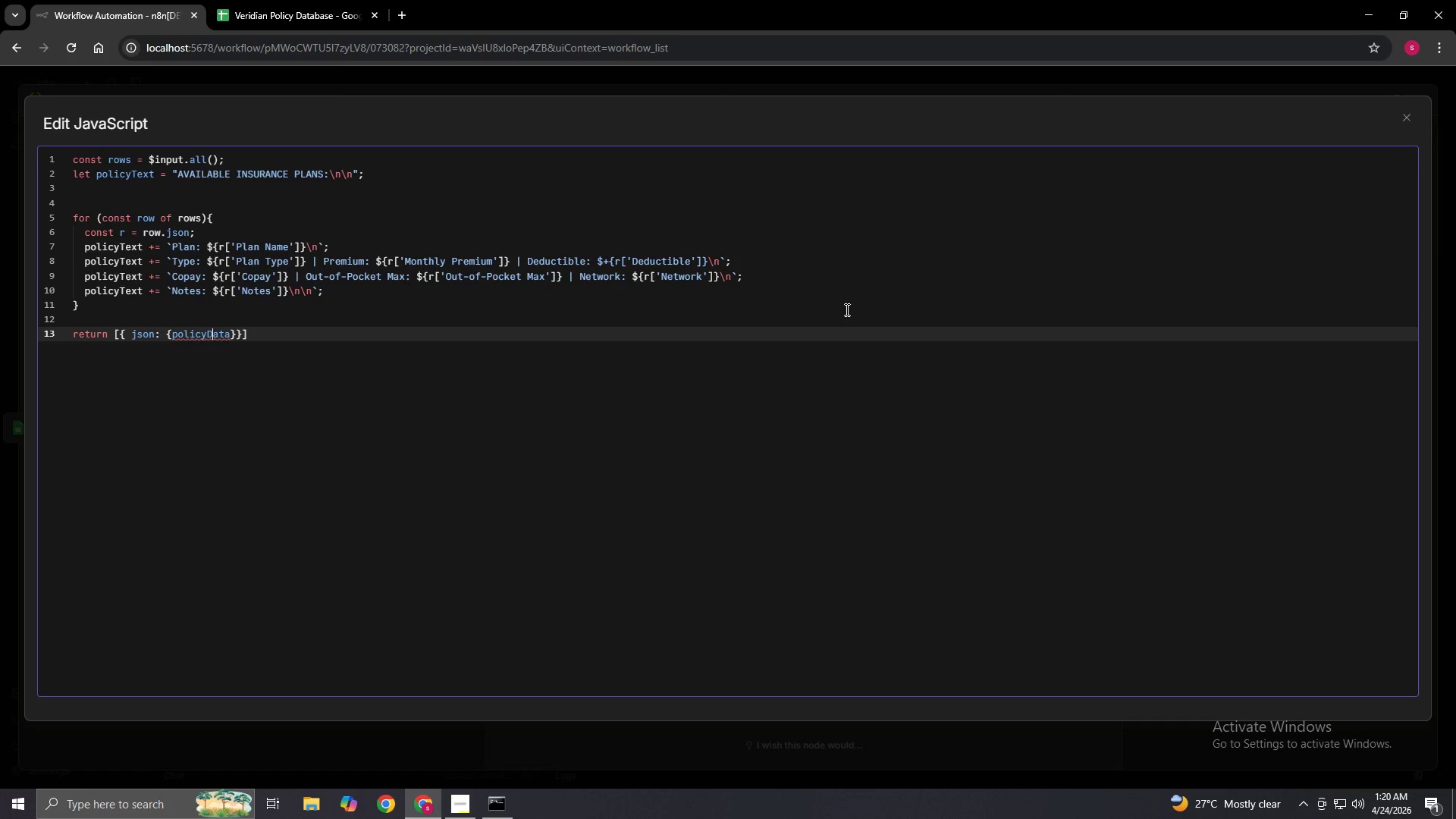 
key(ArrowLeft)
 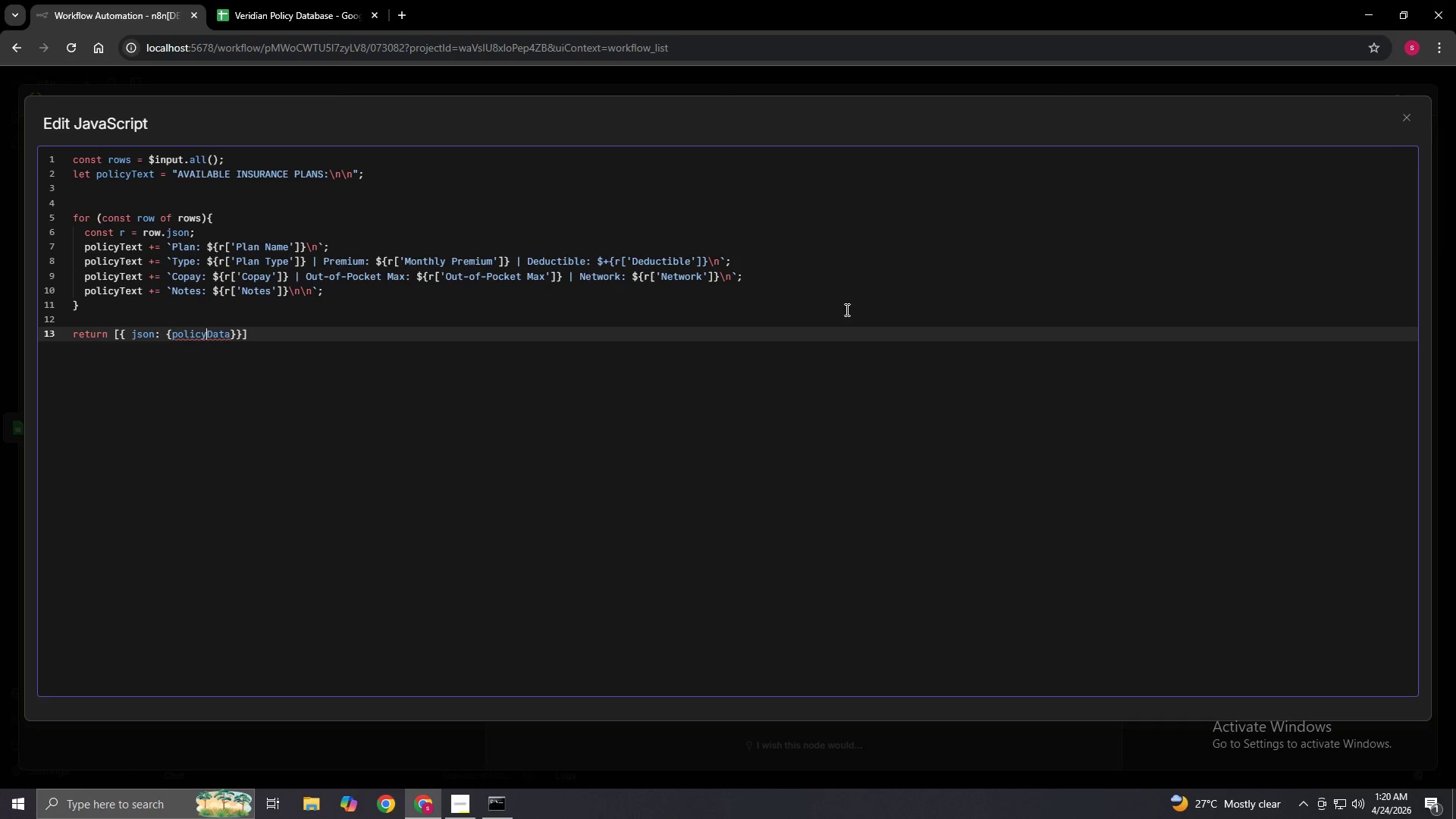 
key(ArrowLeft)
 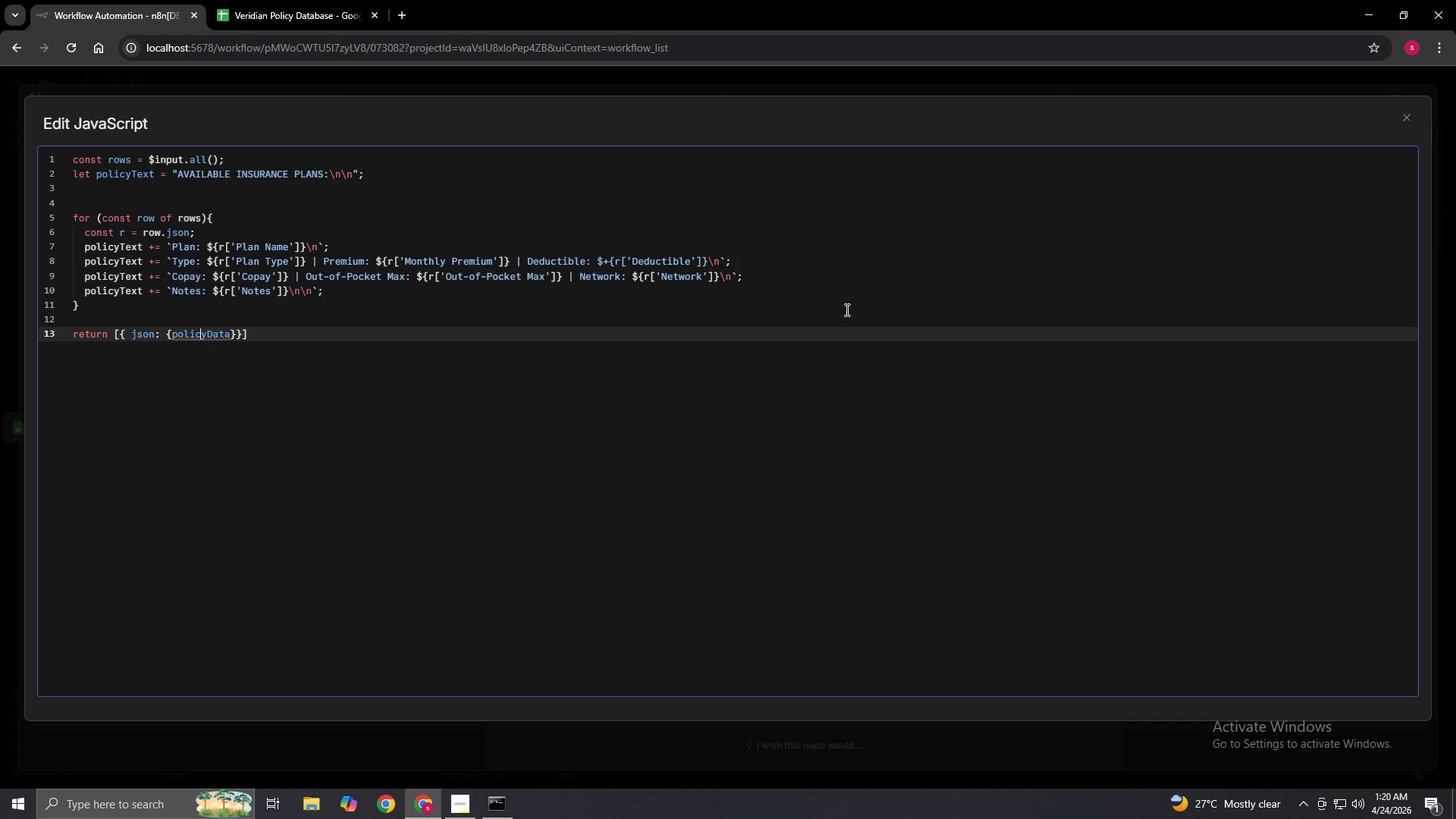 
key(ArrowLeft)
 